 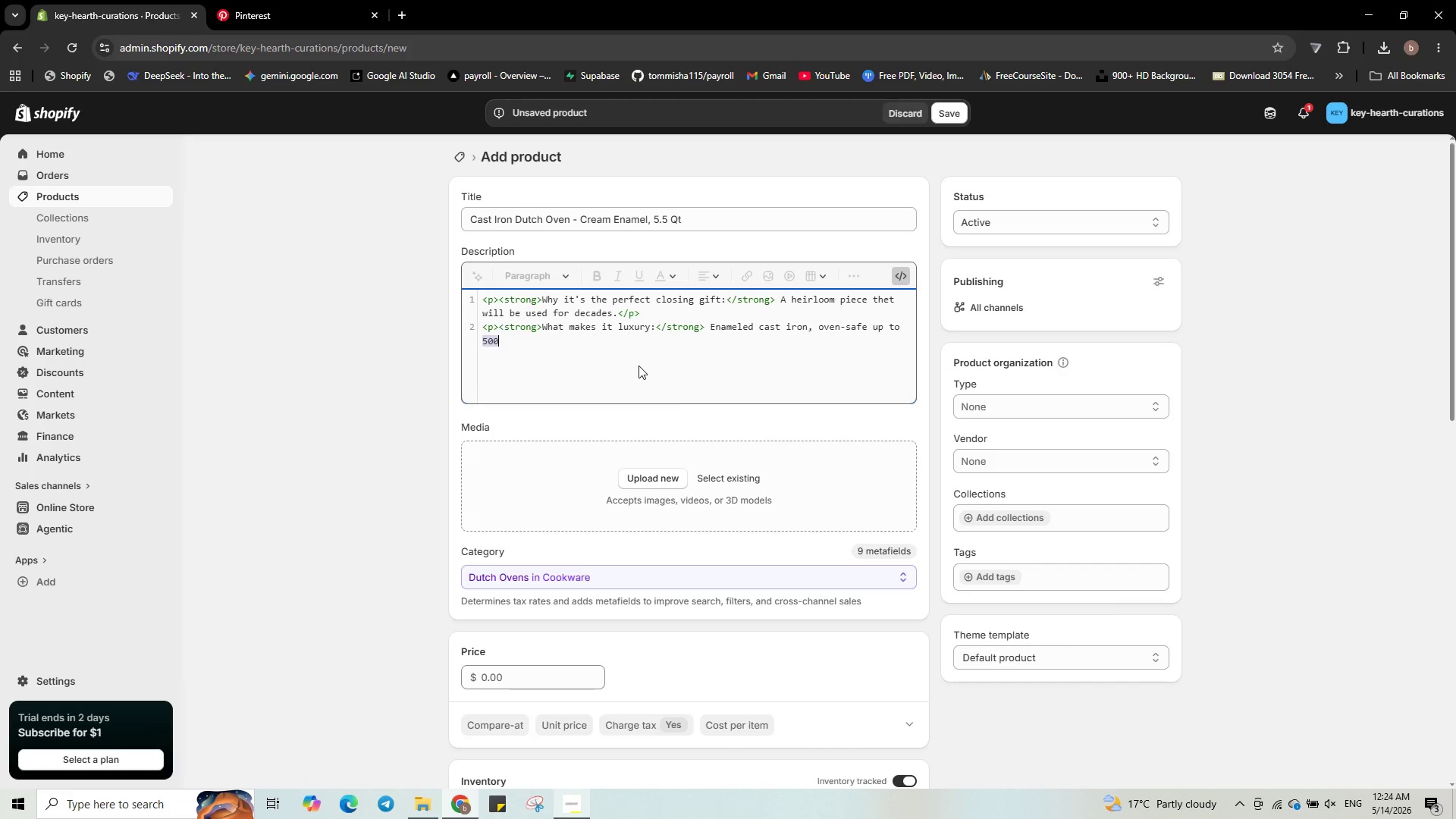 
left_click([639, 366])
 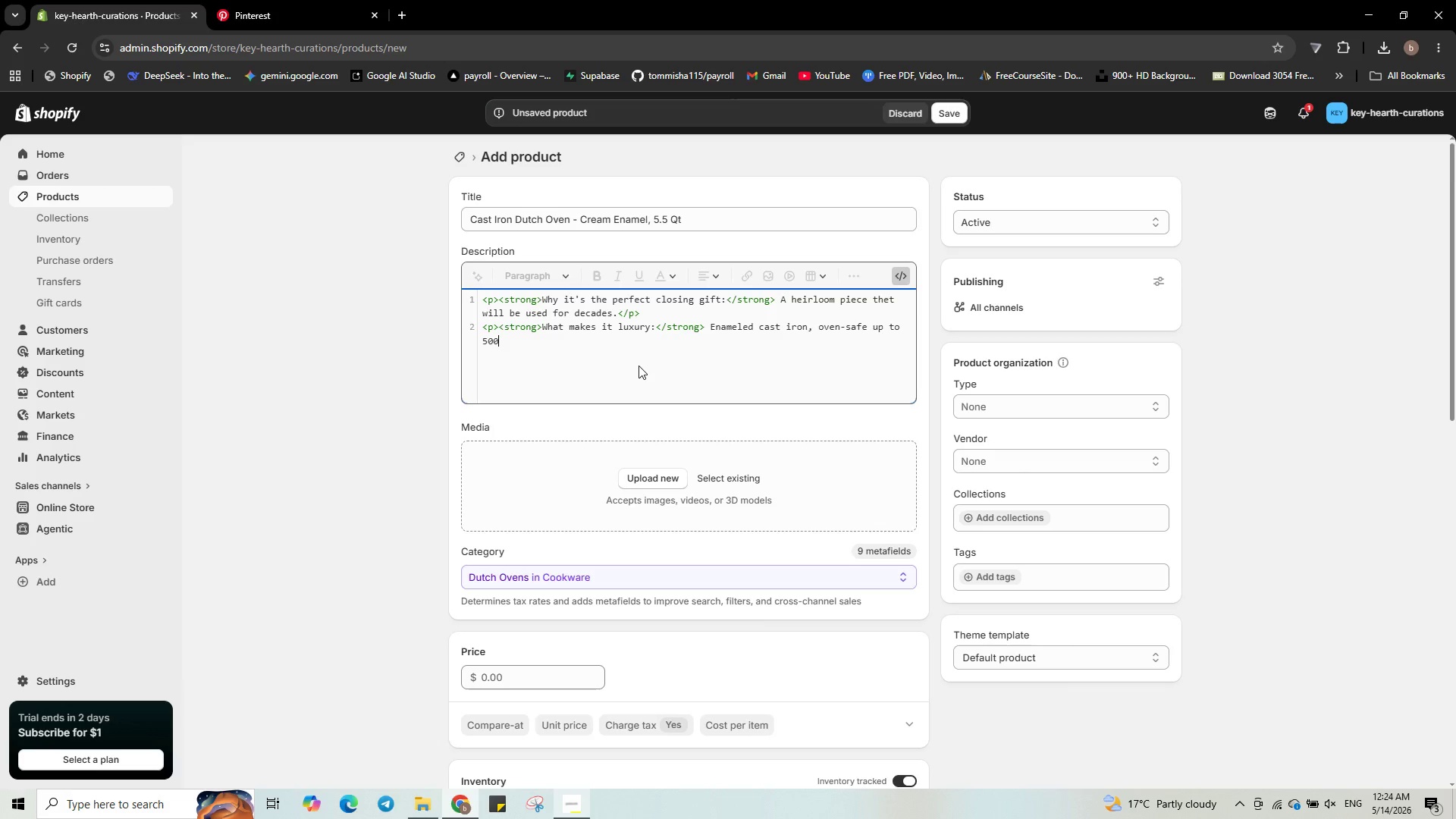 
wait(5.66)
 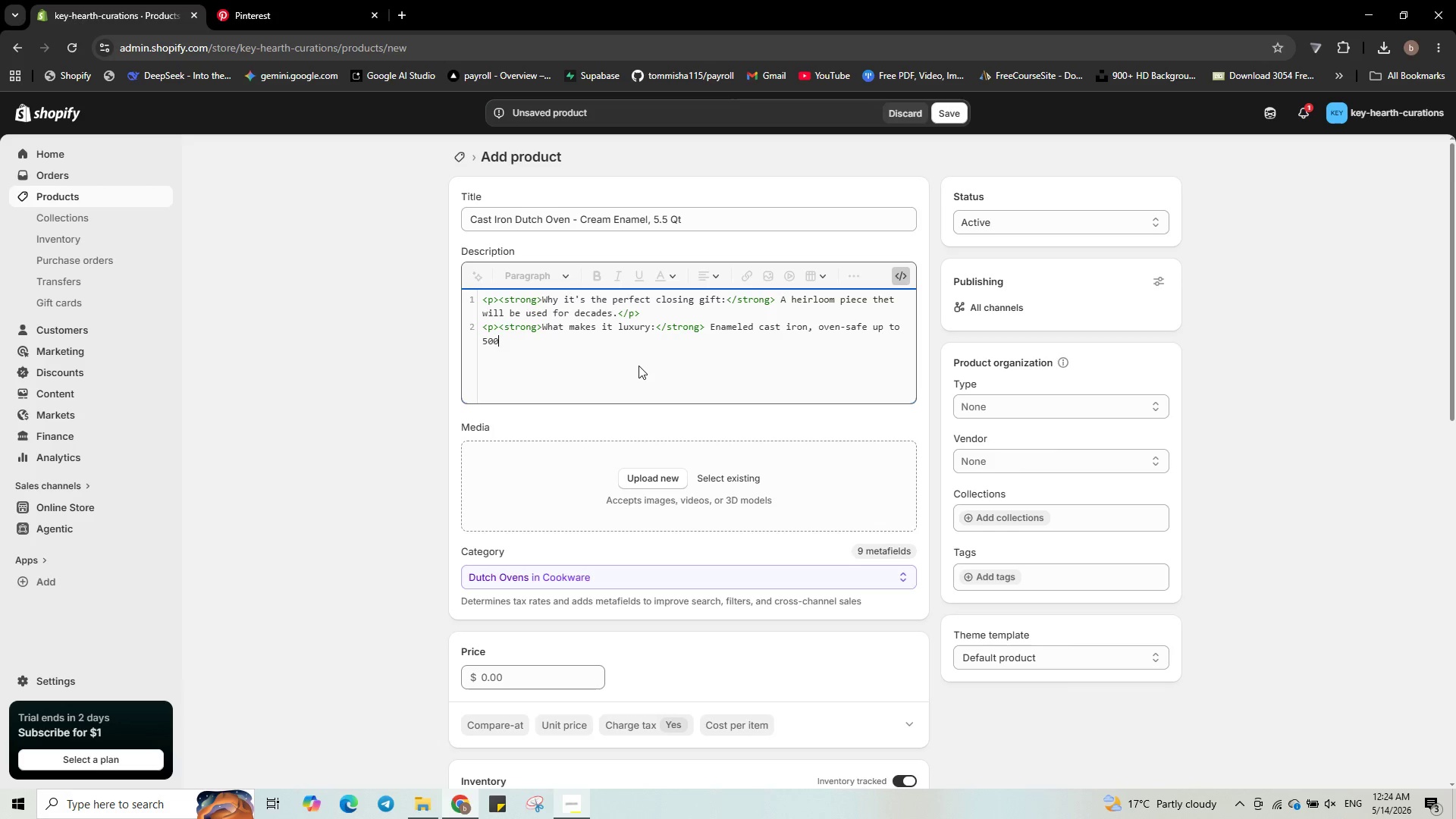 
key(Alt+Numpad0)
 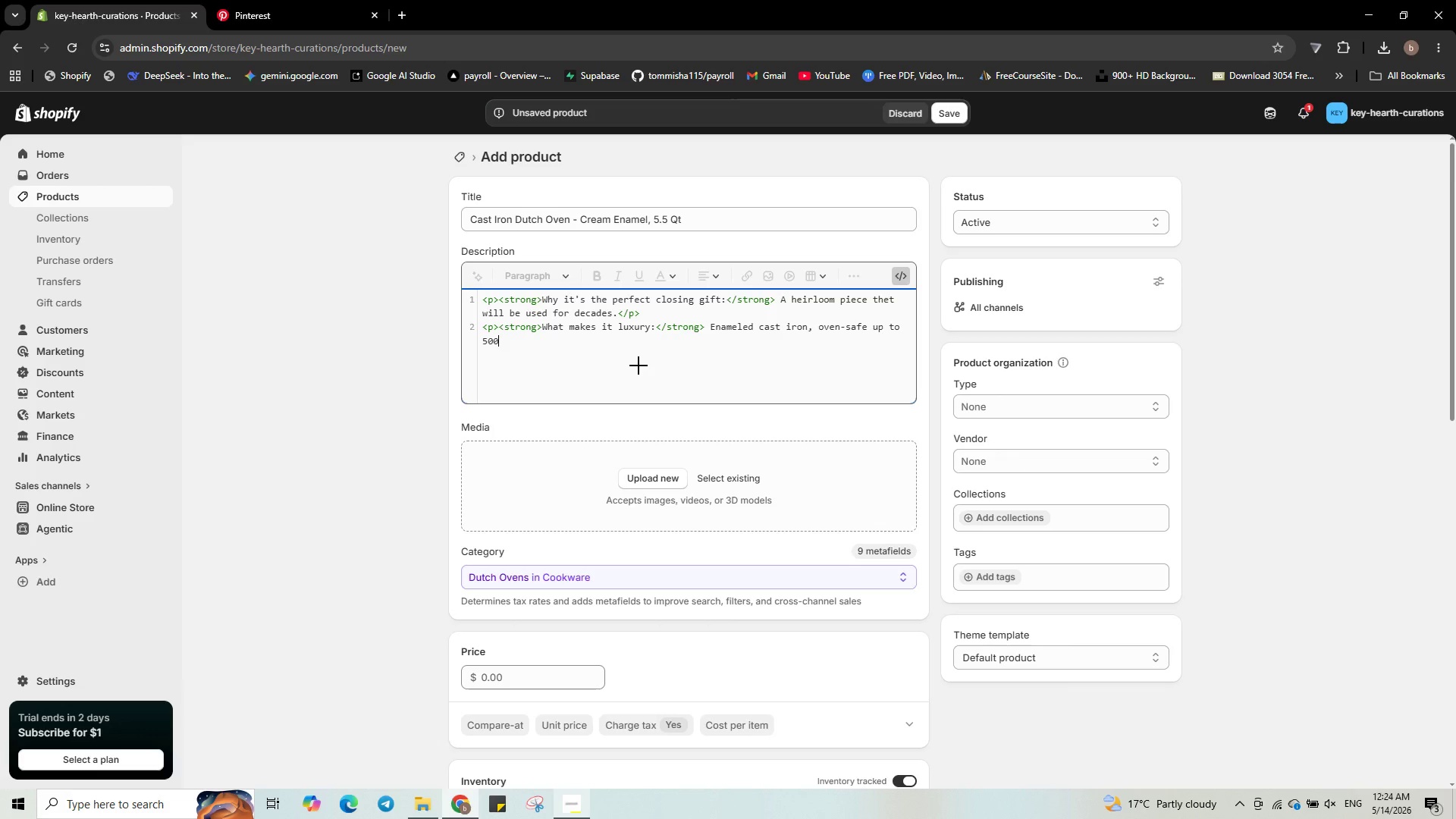 
key(Alt+Numpad1)
 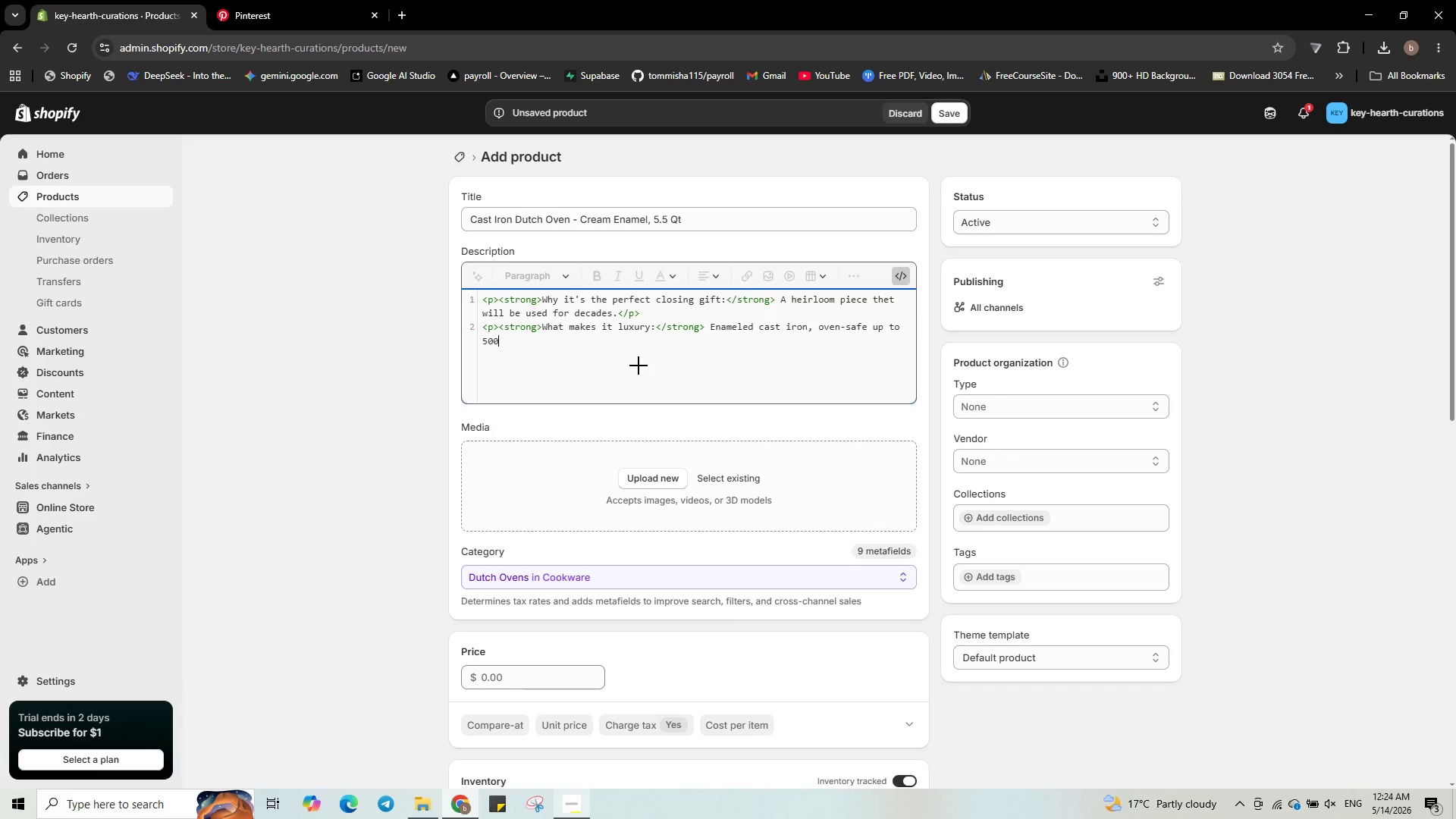 
key(Alt+Numpad7)
 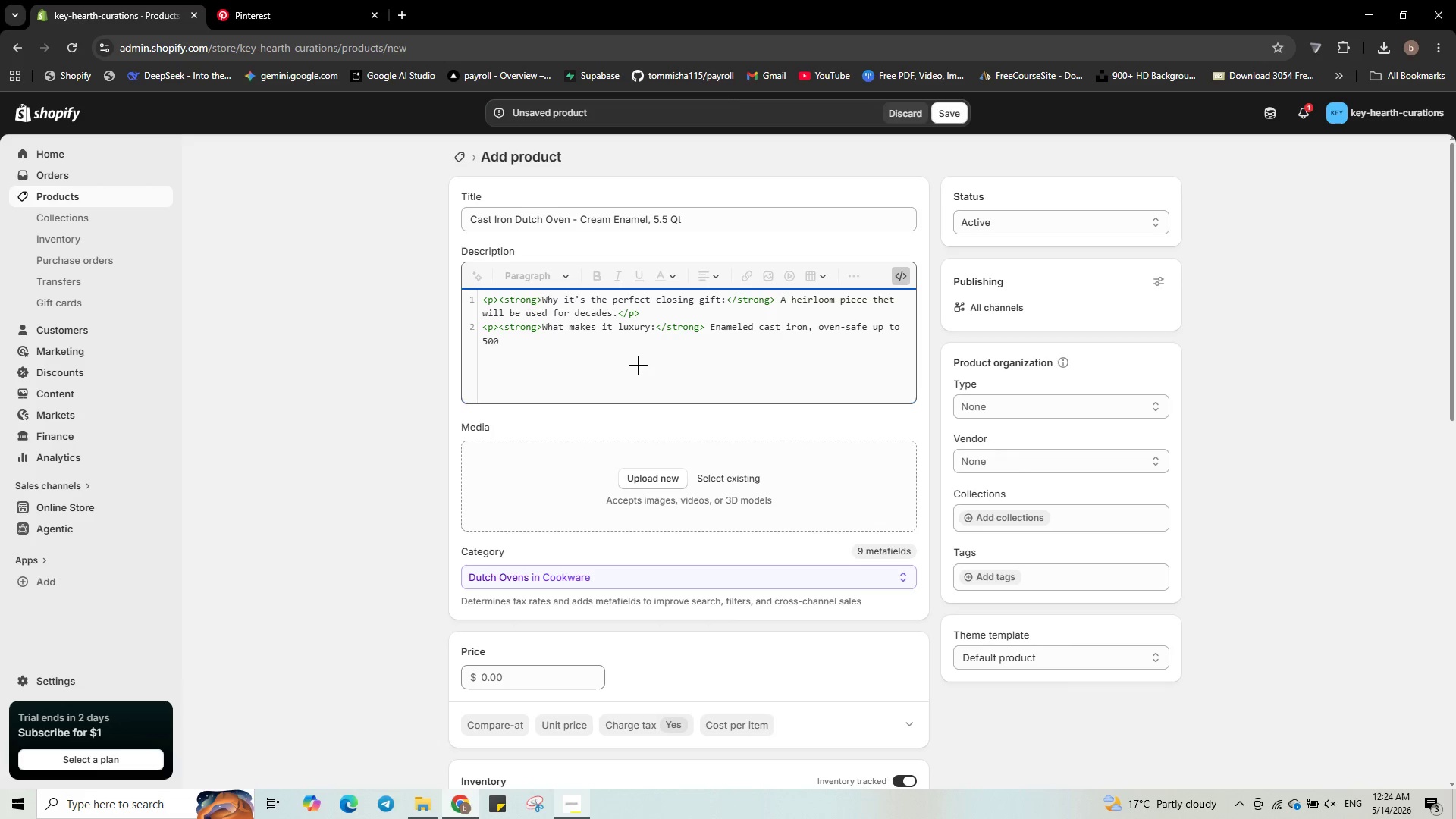 
key(Alt+Numpad6)
 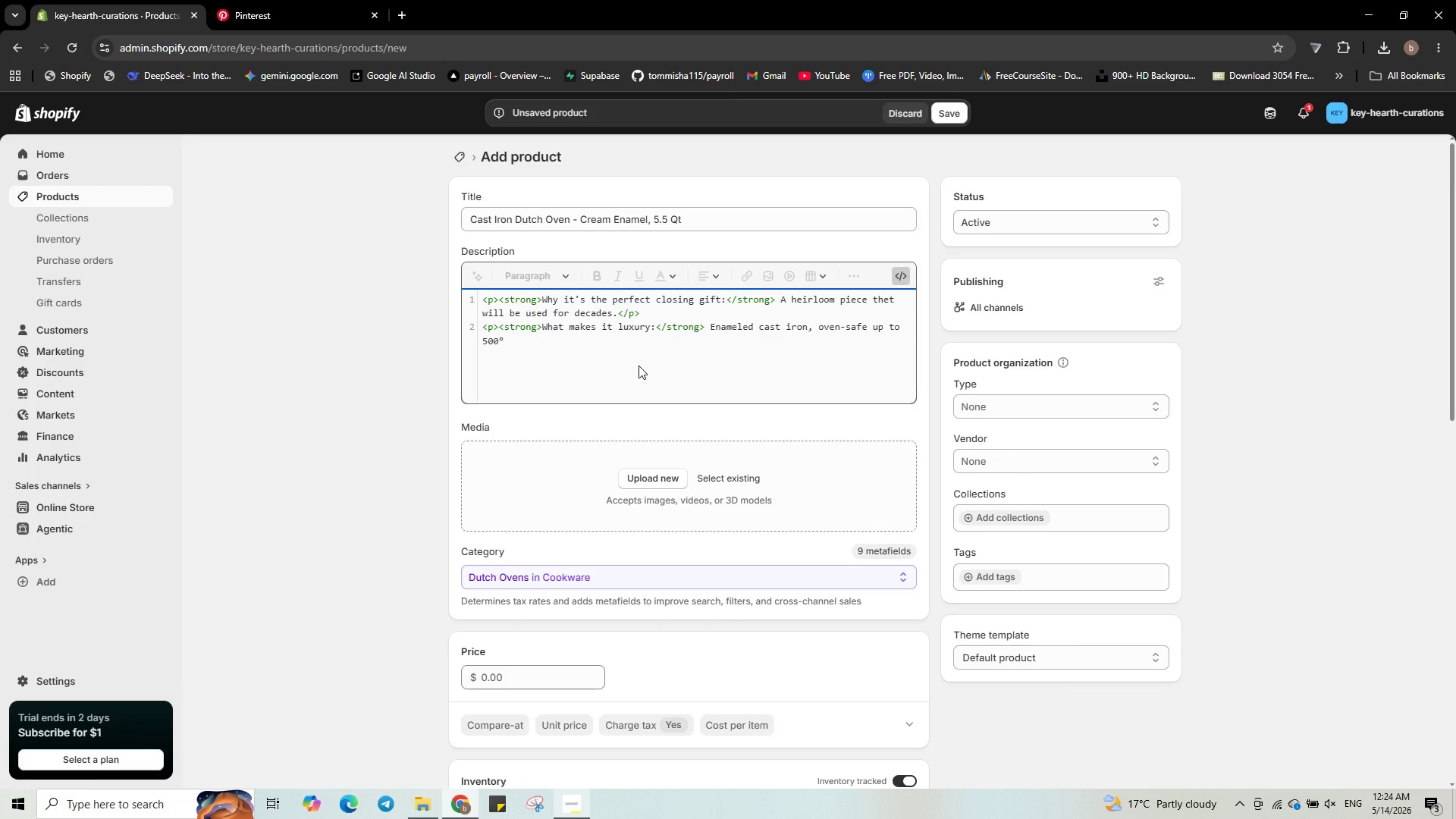 
key(Shift+F)
 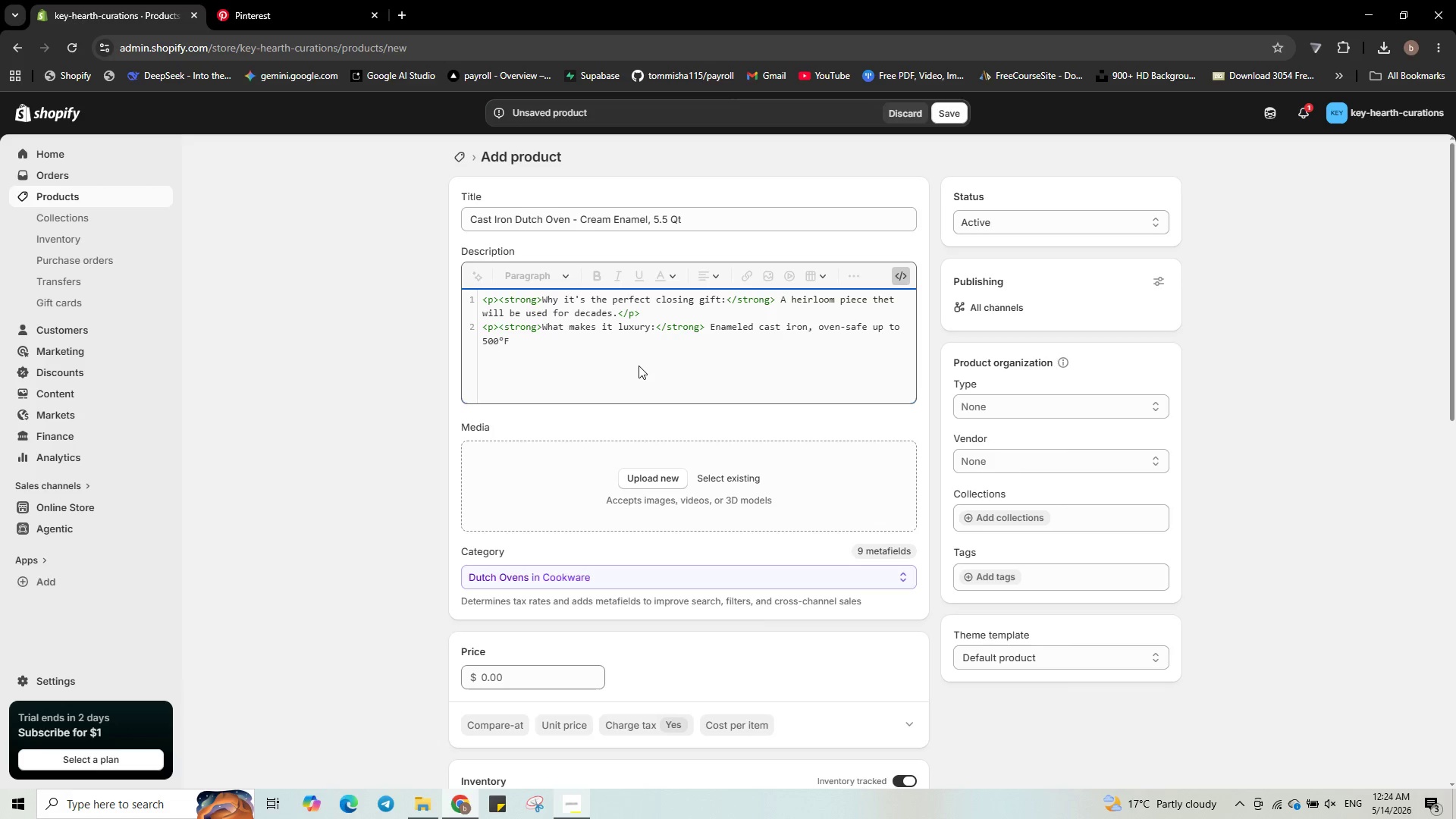 
type(, includes )
 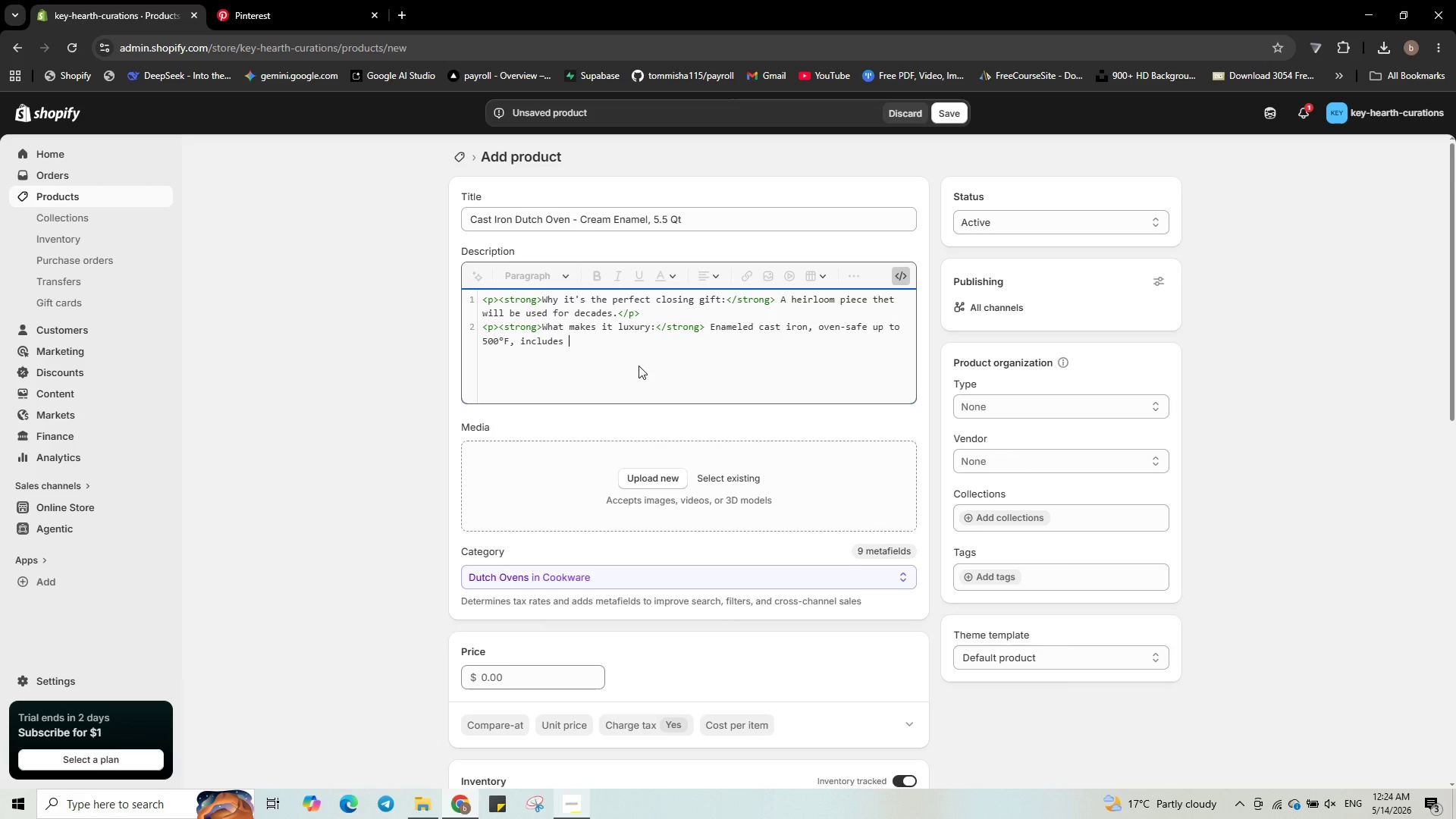 
type(lid. )
key(Backspace)
type(</p>)
 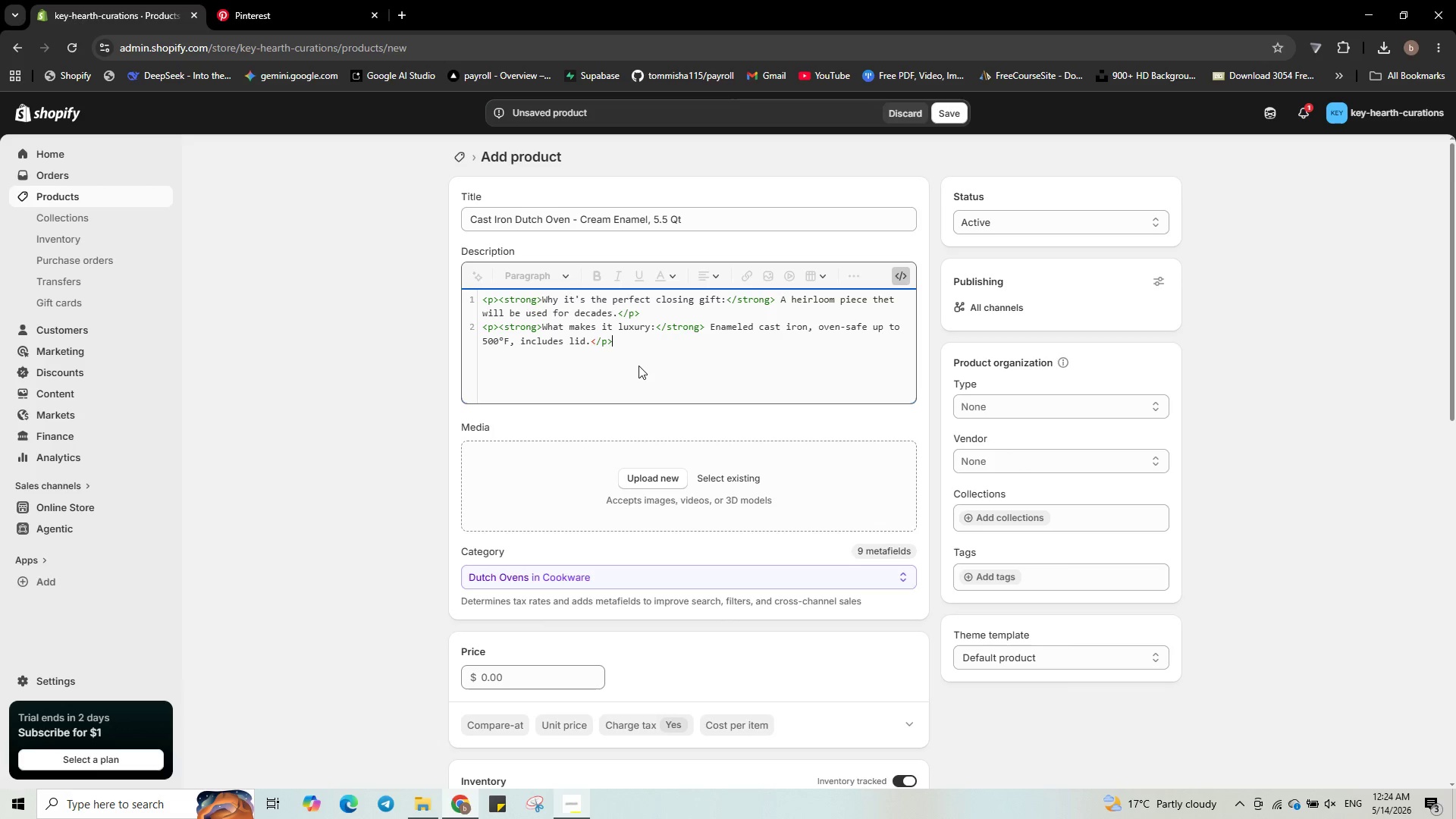 
left_click([512, 678])
 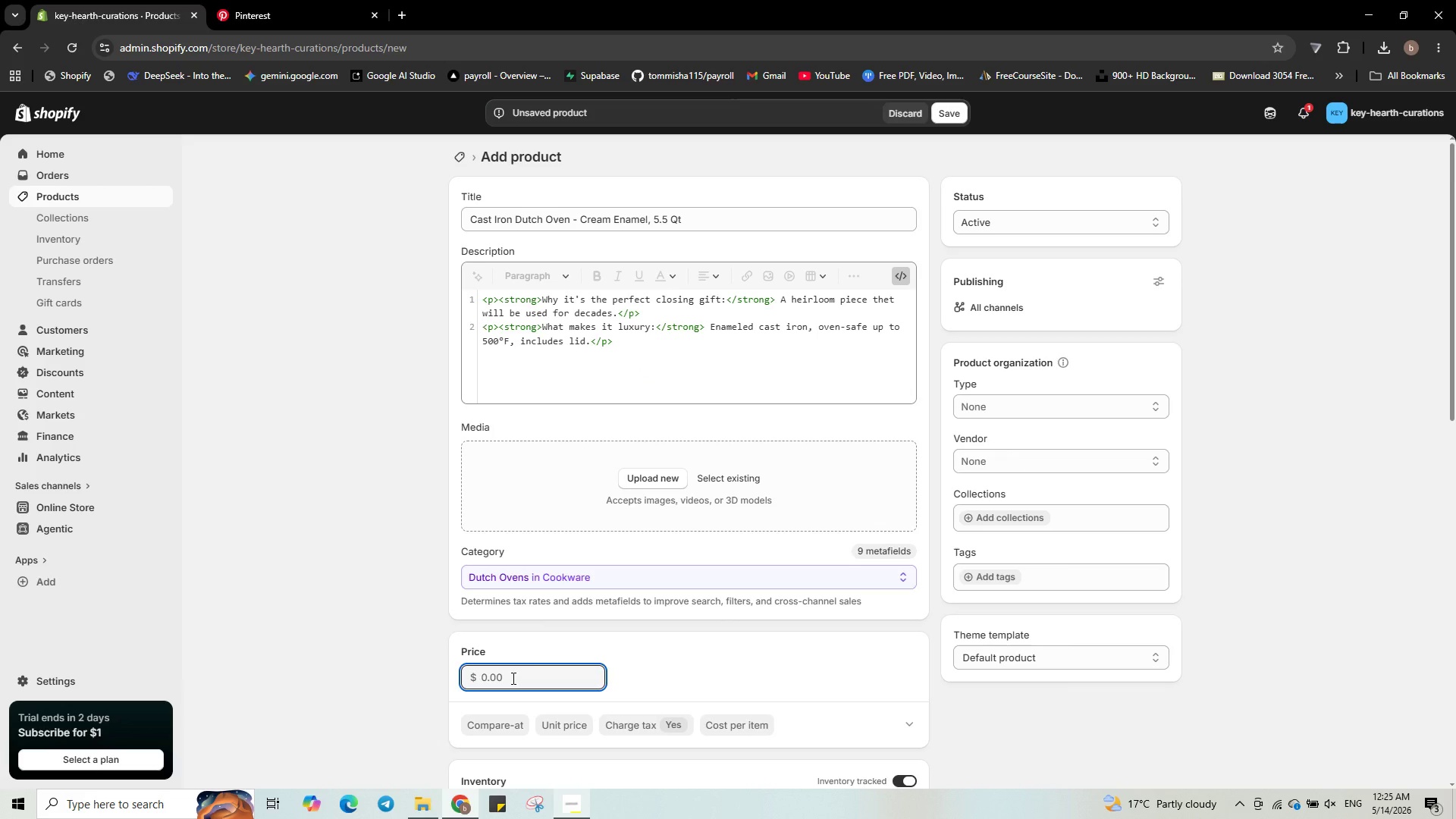 
key(Numpad2)
 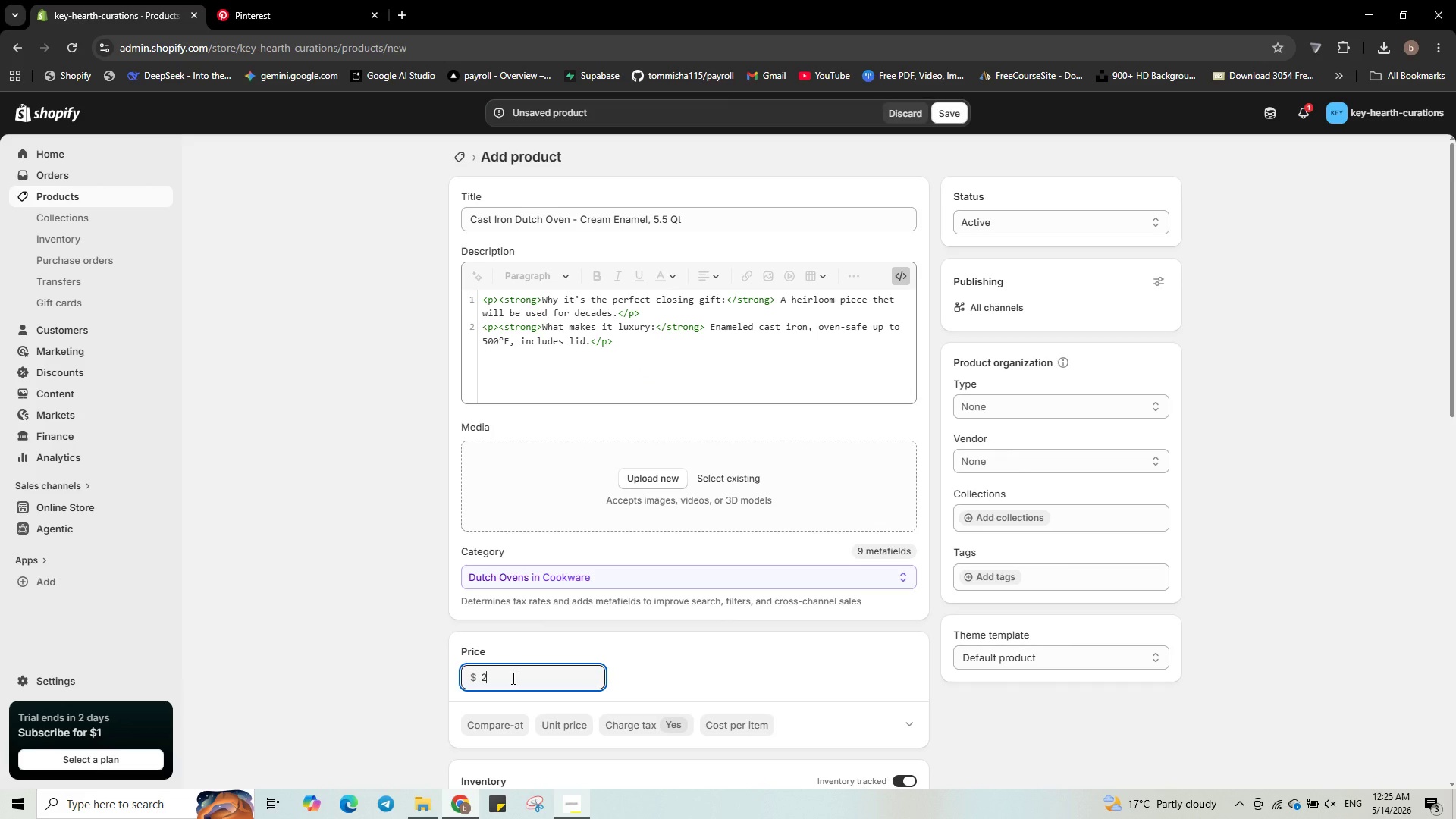 
key(Numpad2)
 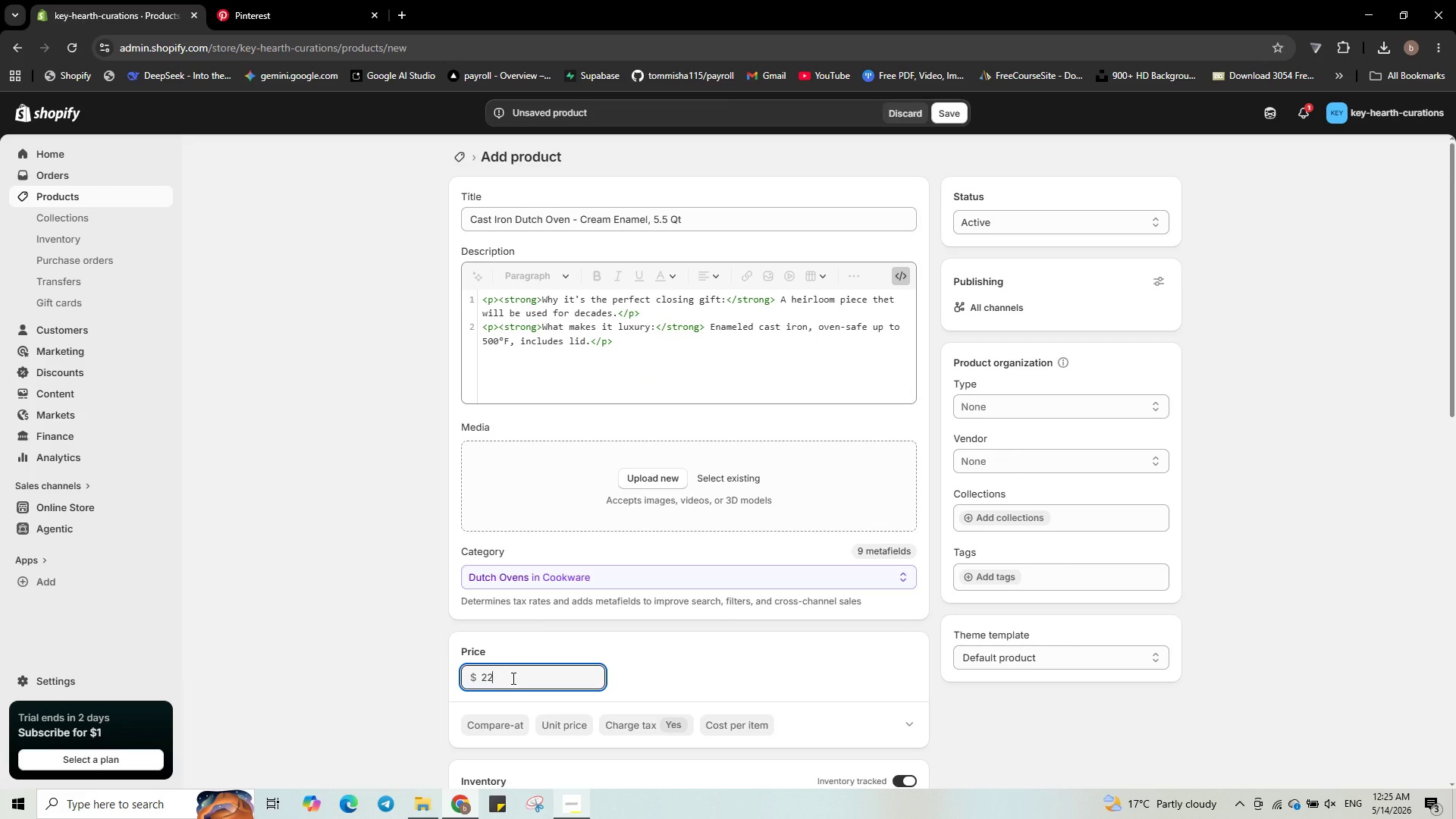 
key(Numpad0)
 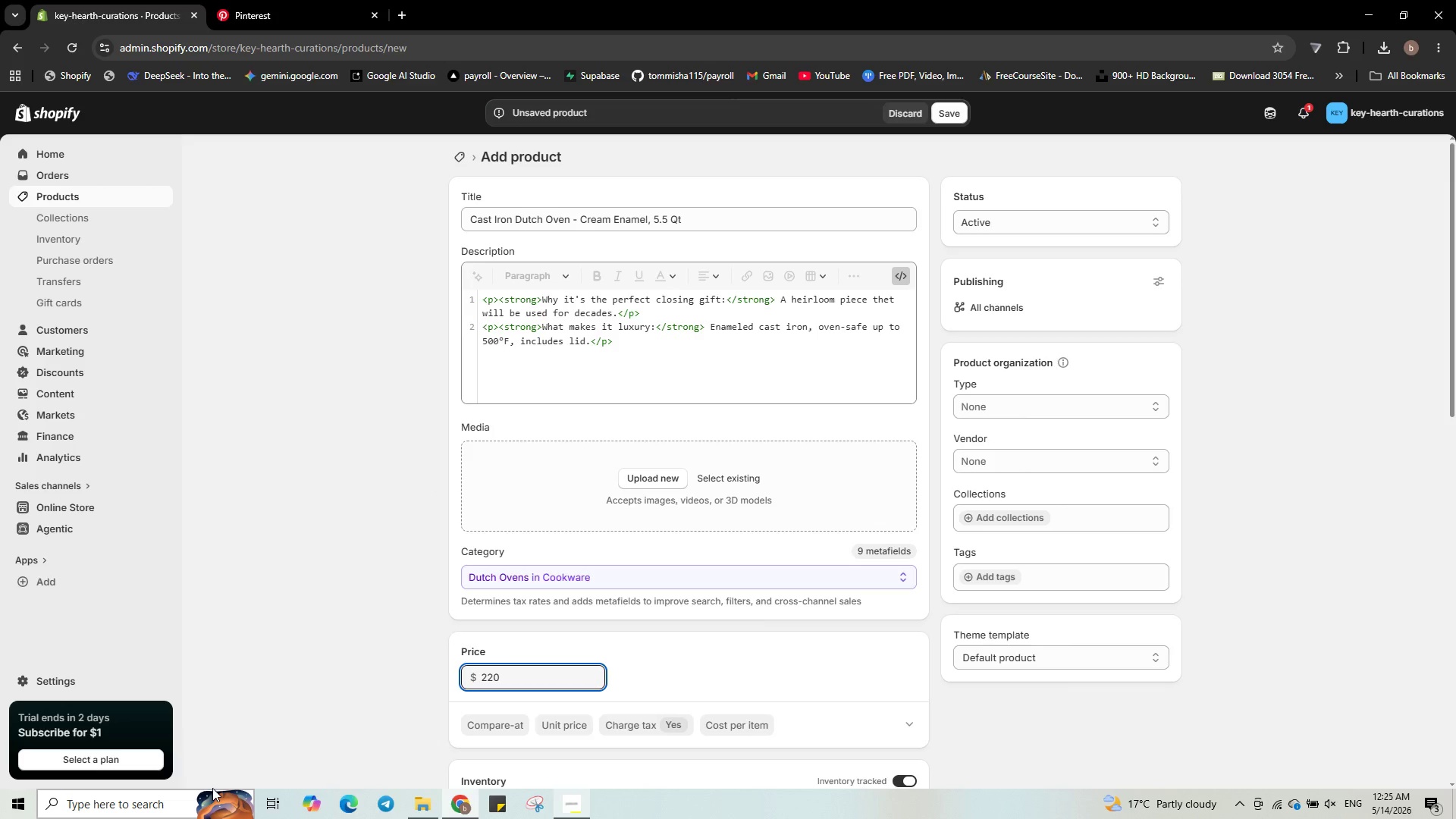 
scroll: coordinate [623, 610], scroll_direction: down, amount: 3.0
 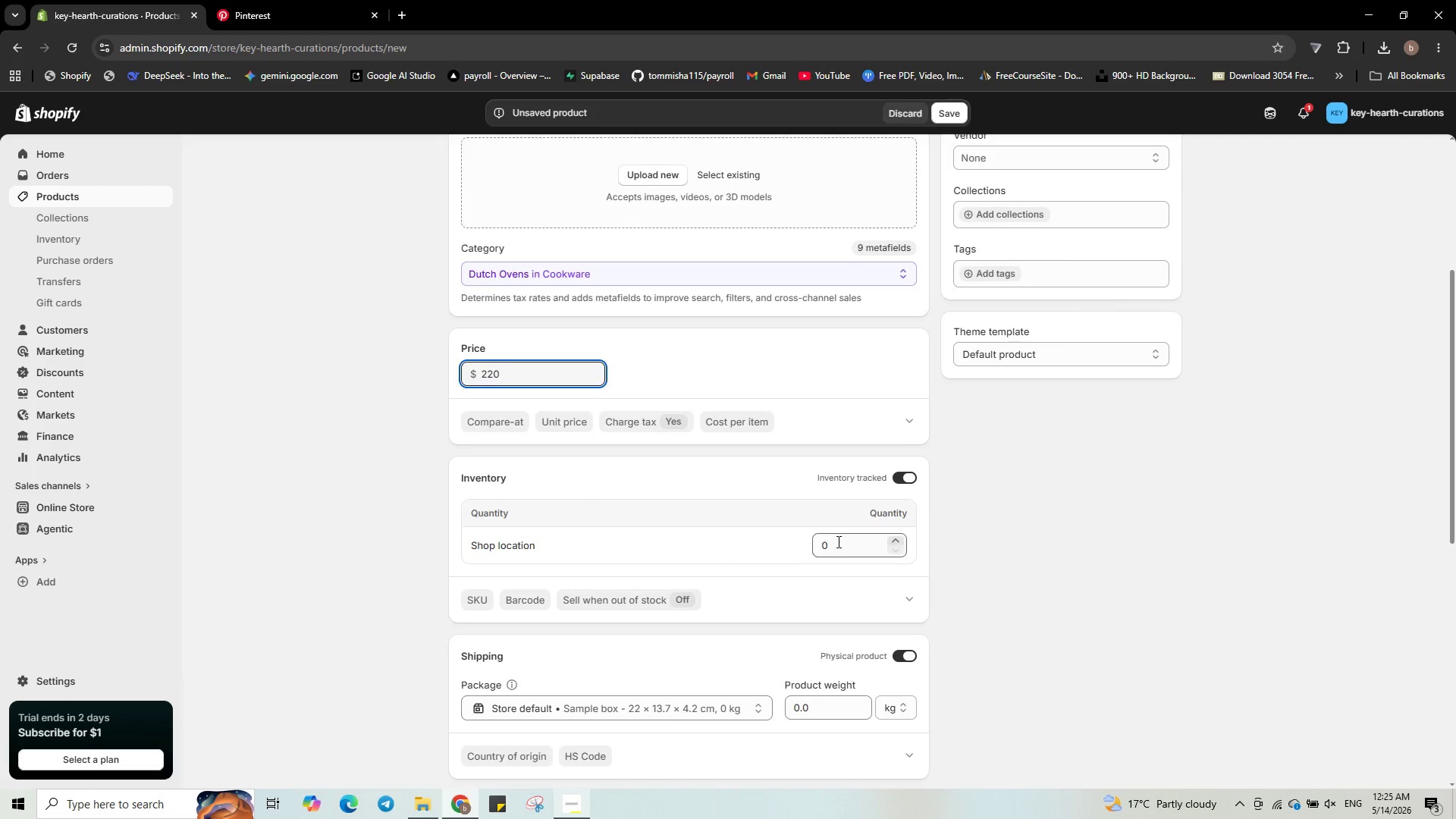 
left_click([841, 539])
 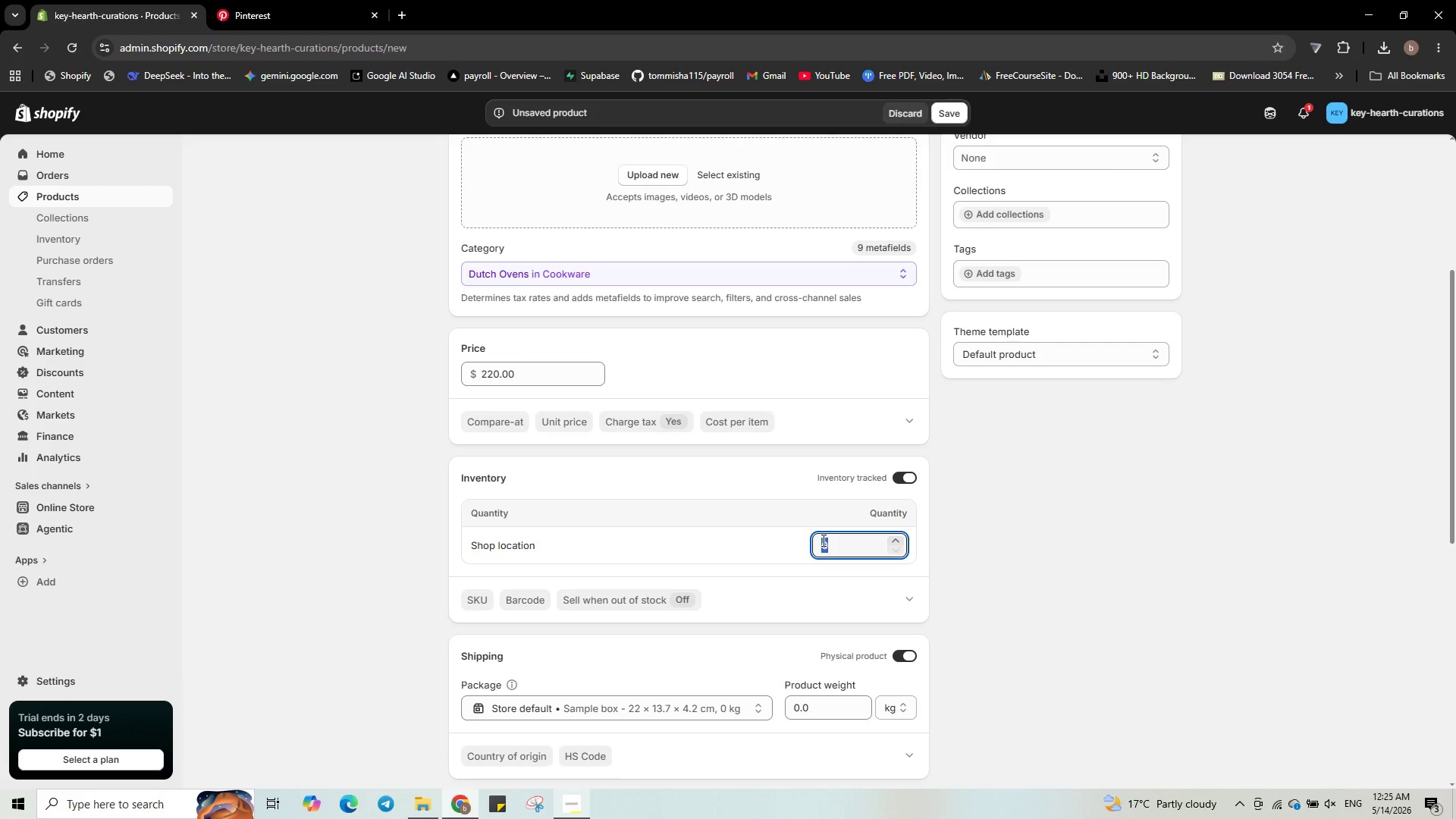 
key(Numpad2)
 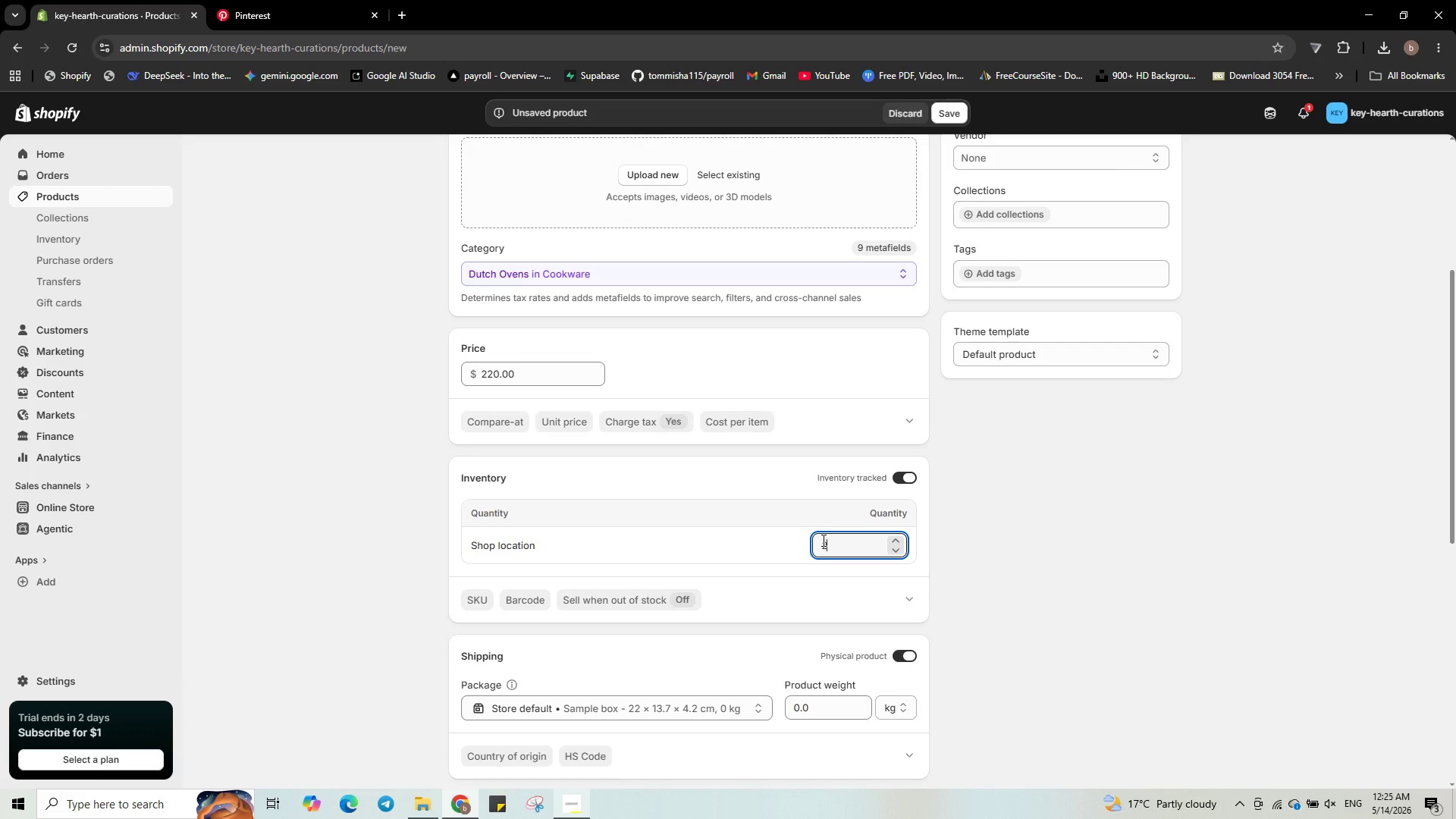 
key(Numpad0)
 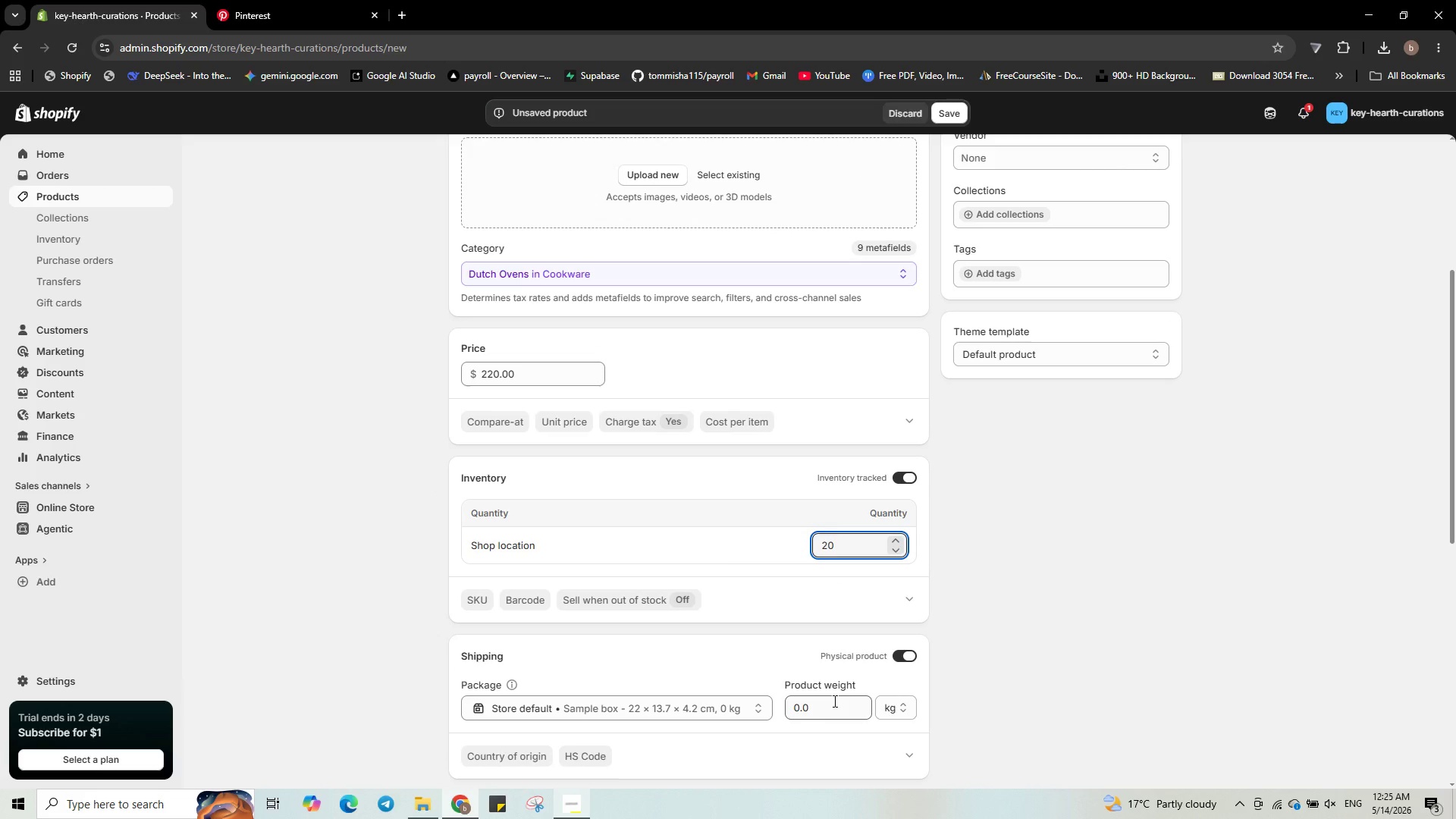 
left_click_drag(start_coordinate=[833, 701], to_coordinate=[771, 720])
 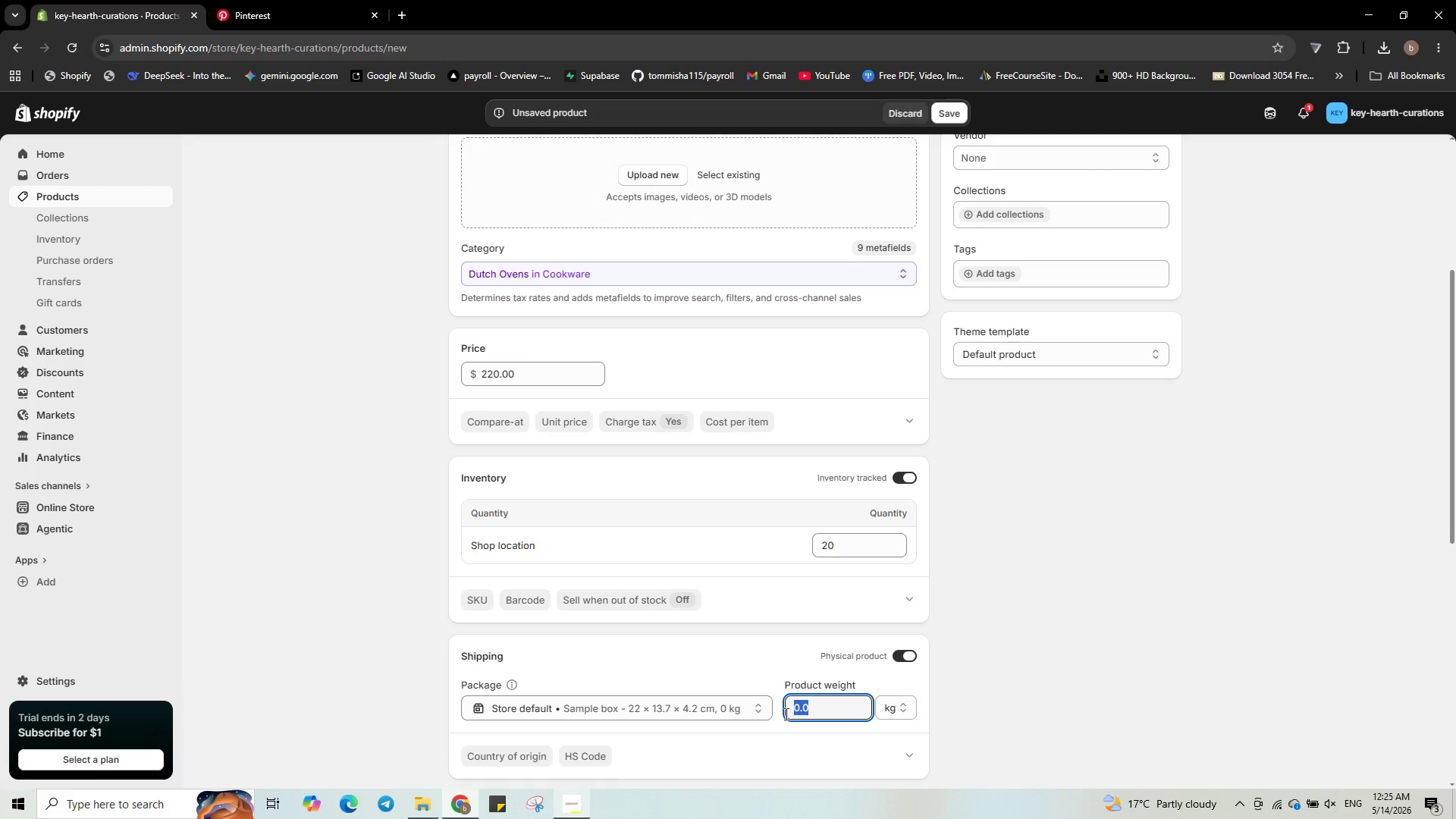 
key(Numpad4)
 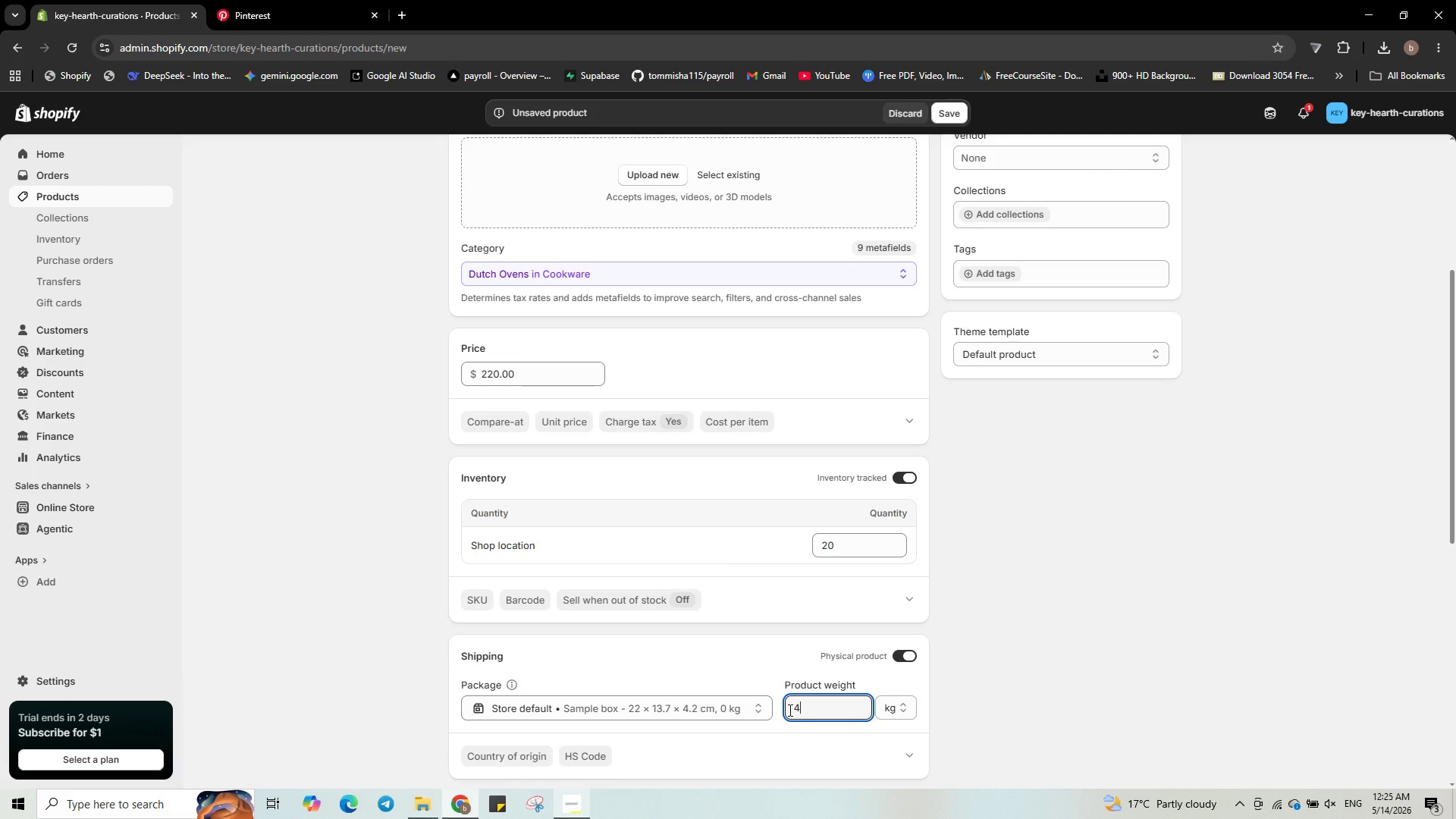 
key(NumpadDecimal)
 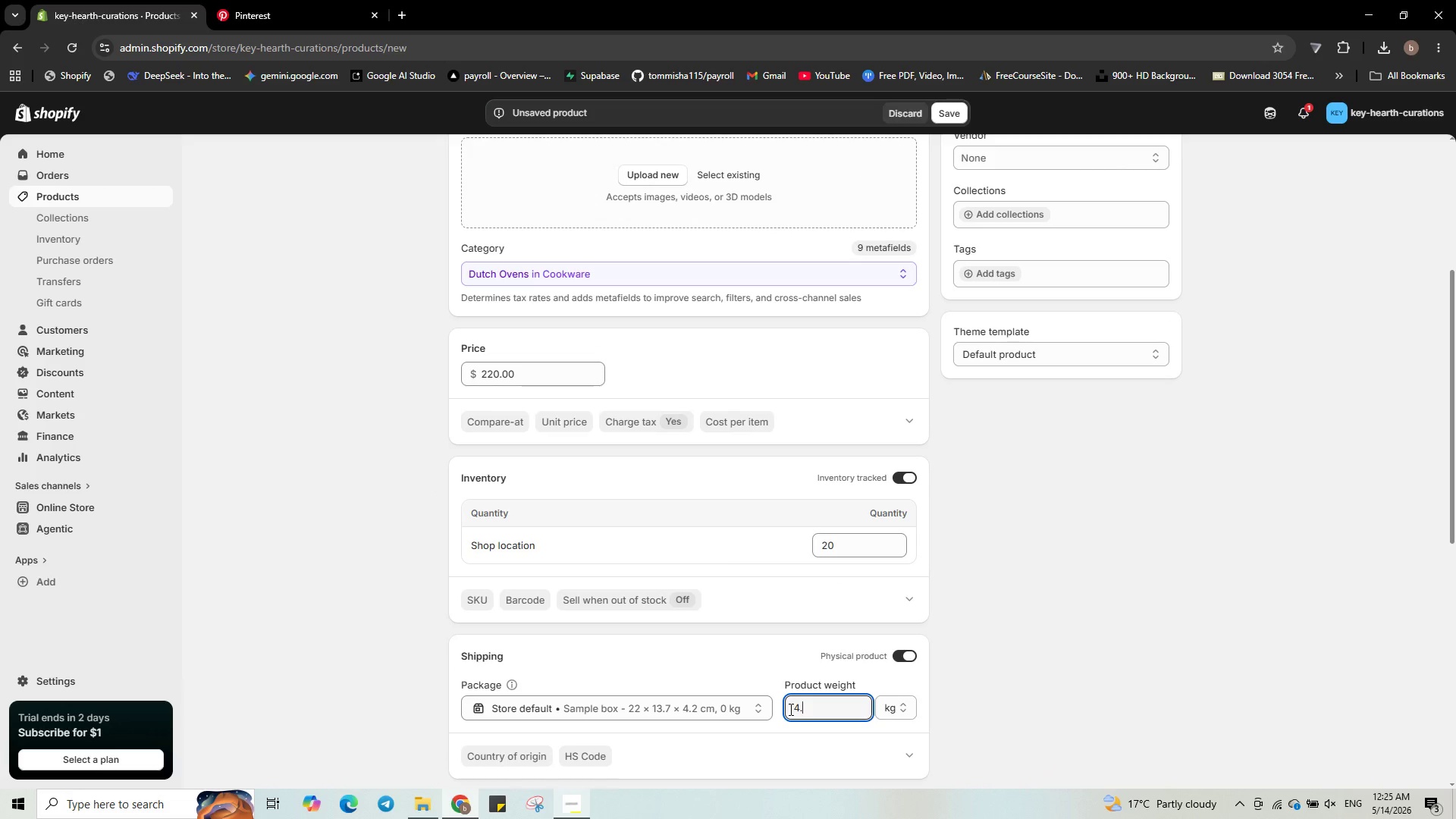 
key(Numpad5)
 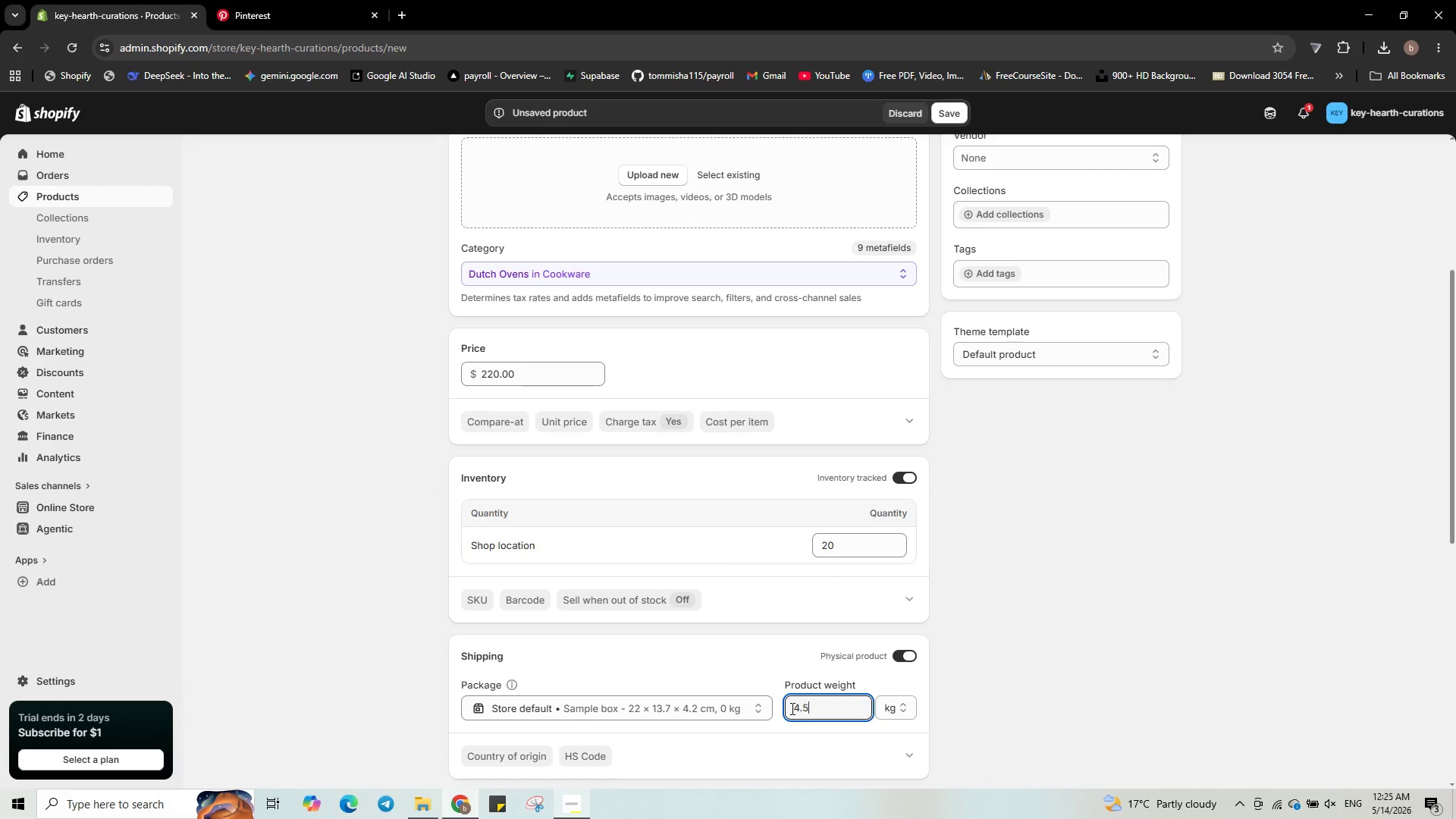 
key(Numpad4)
 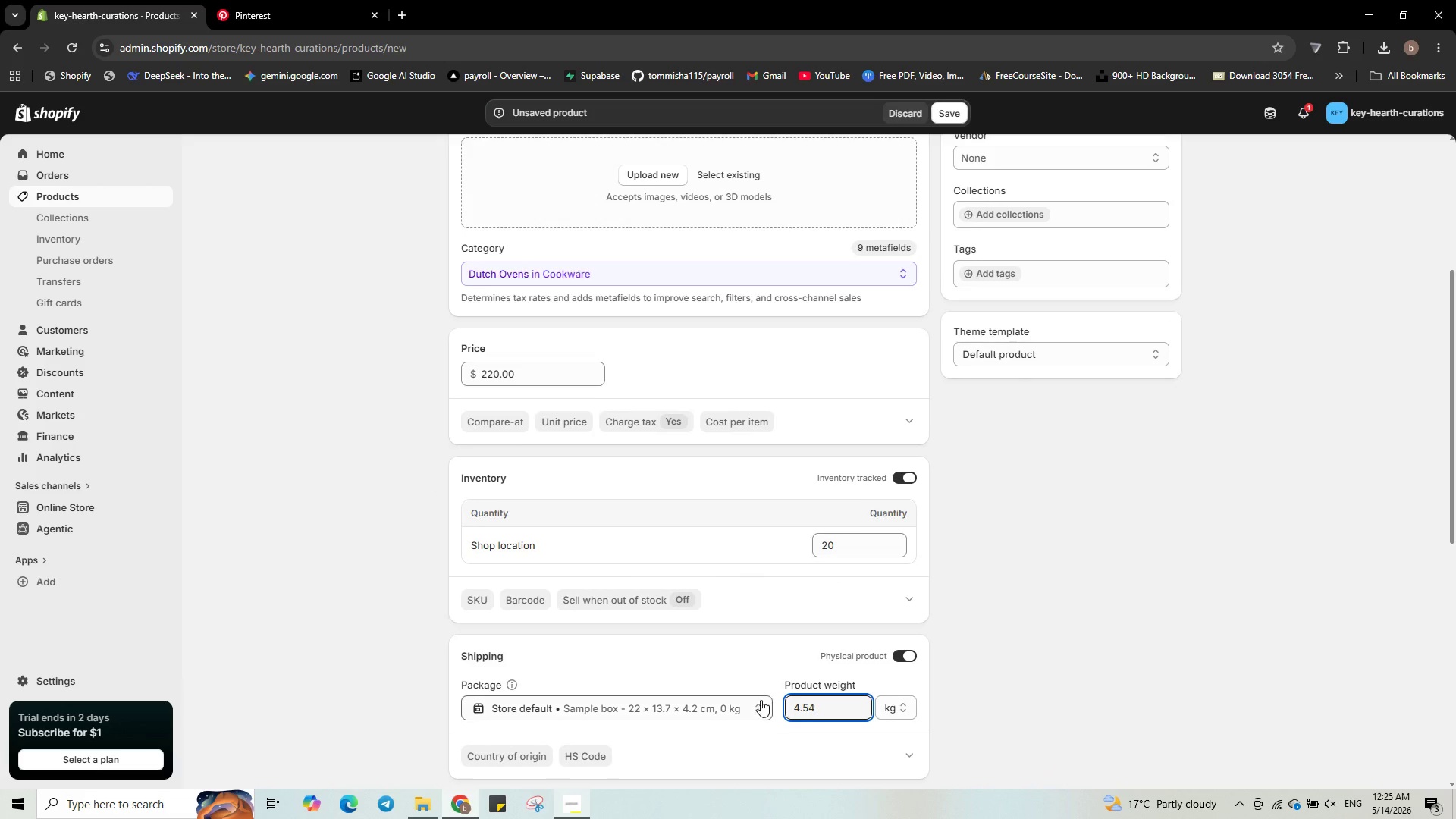 
scroll: coordinate [601, 575], scroll_direction: down, amount: 12.0
 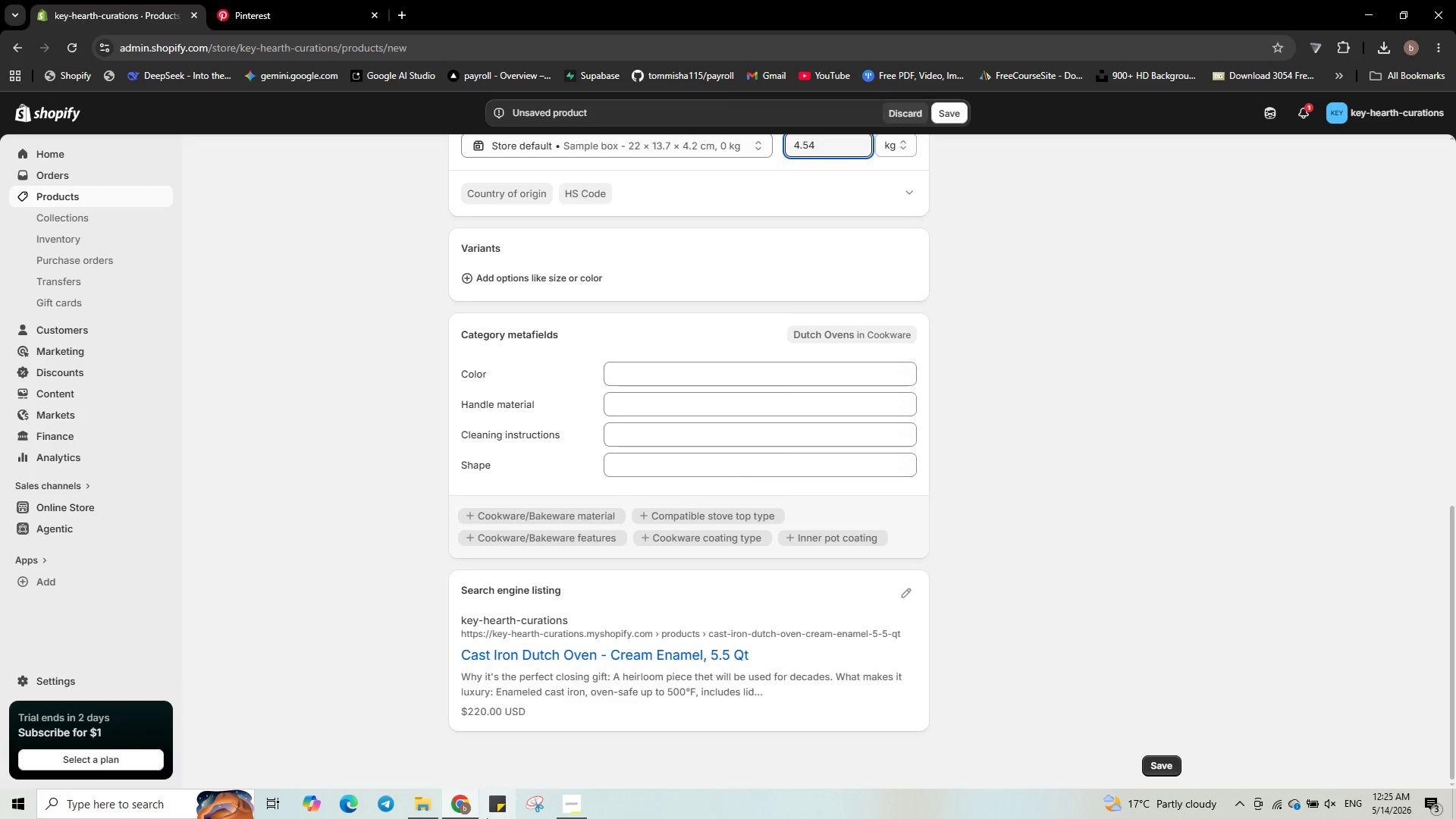 
wait(38.83)
 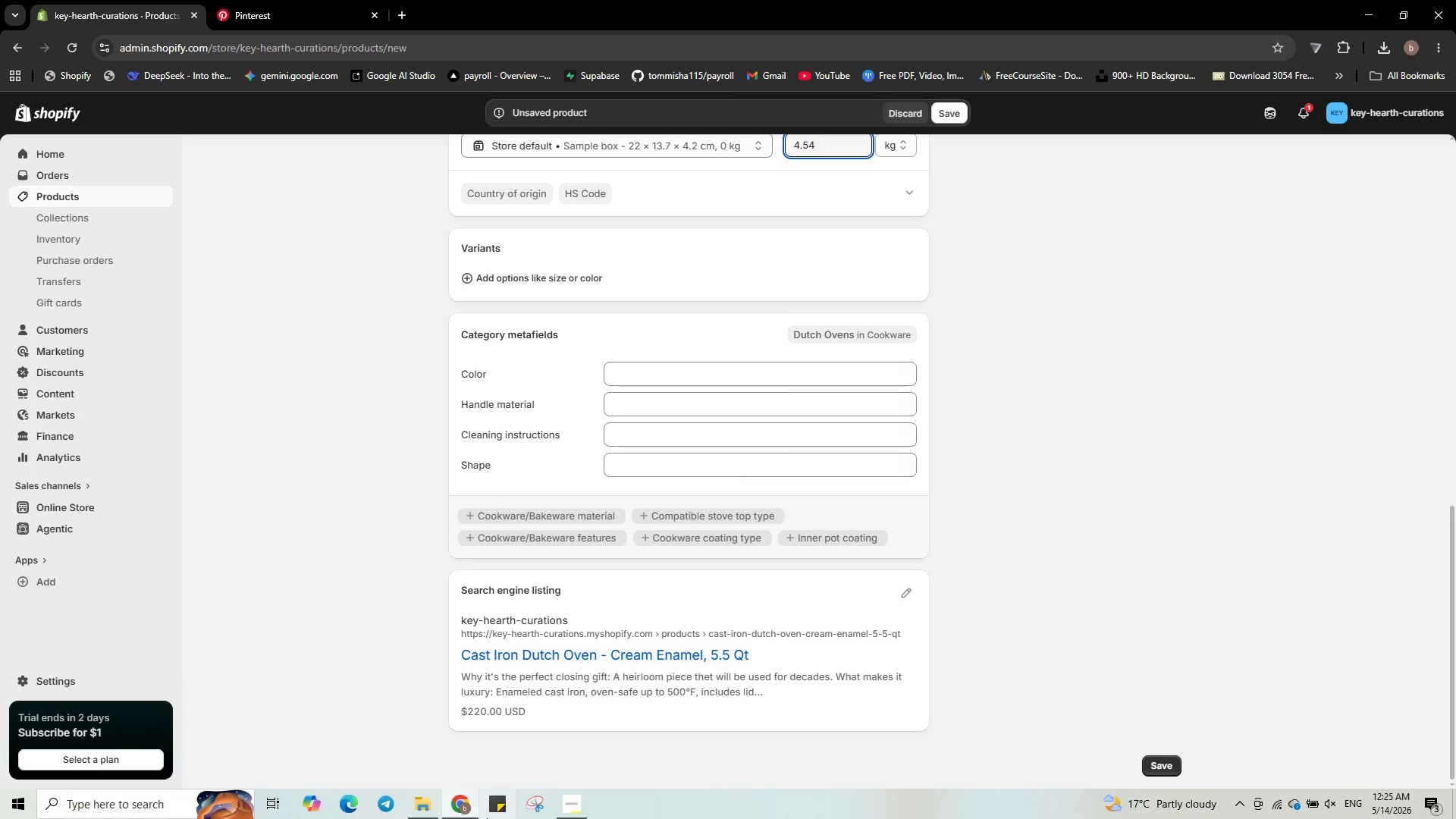 
mouse_move([394, 805])
 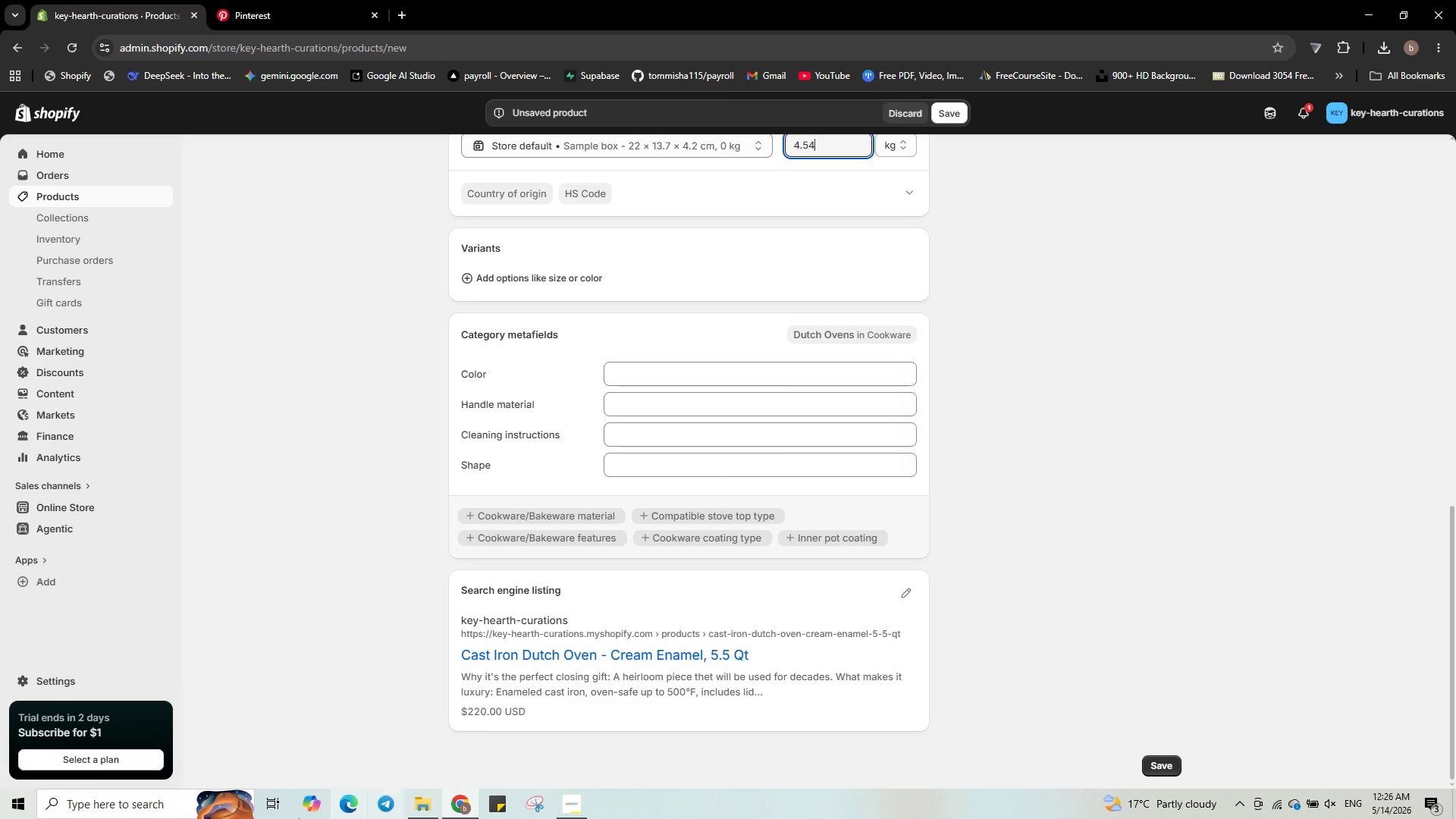 
wait(6.29)
 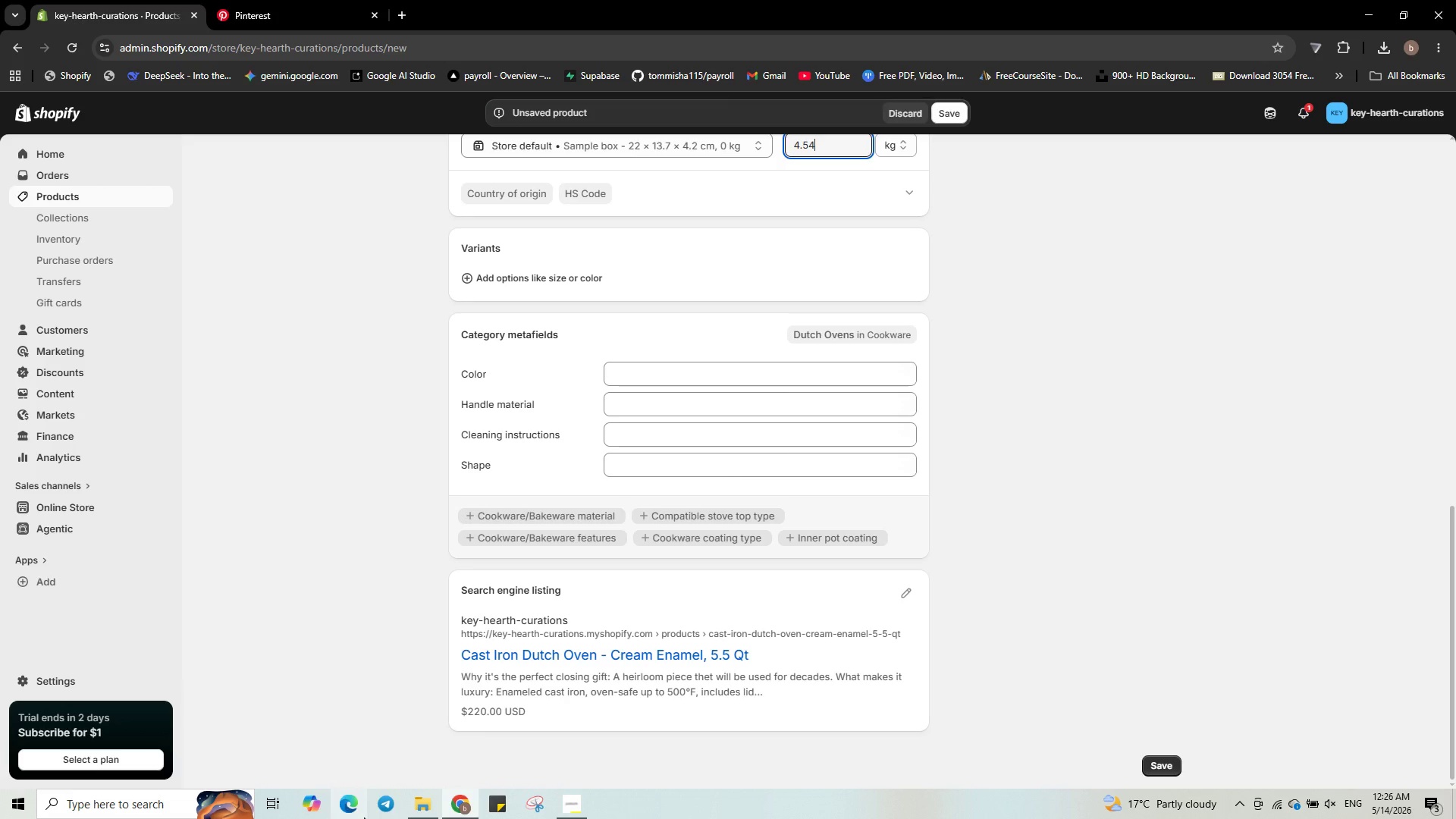 
mouse_move([217, 750])
 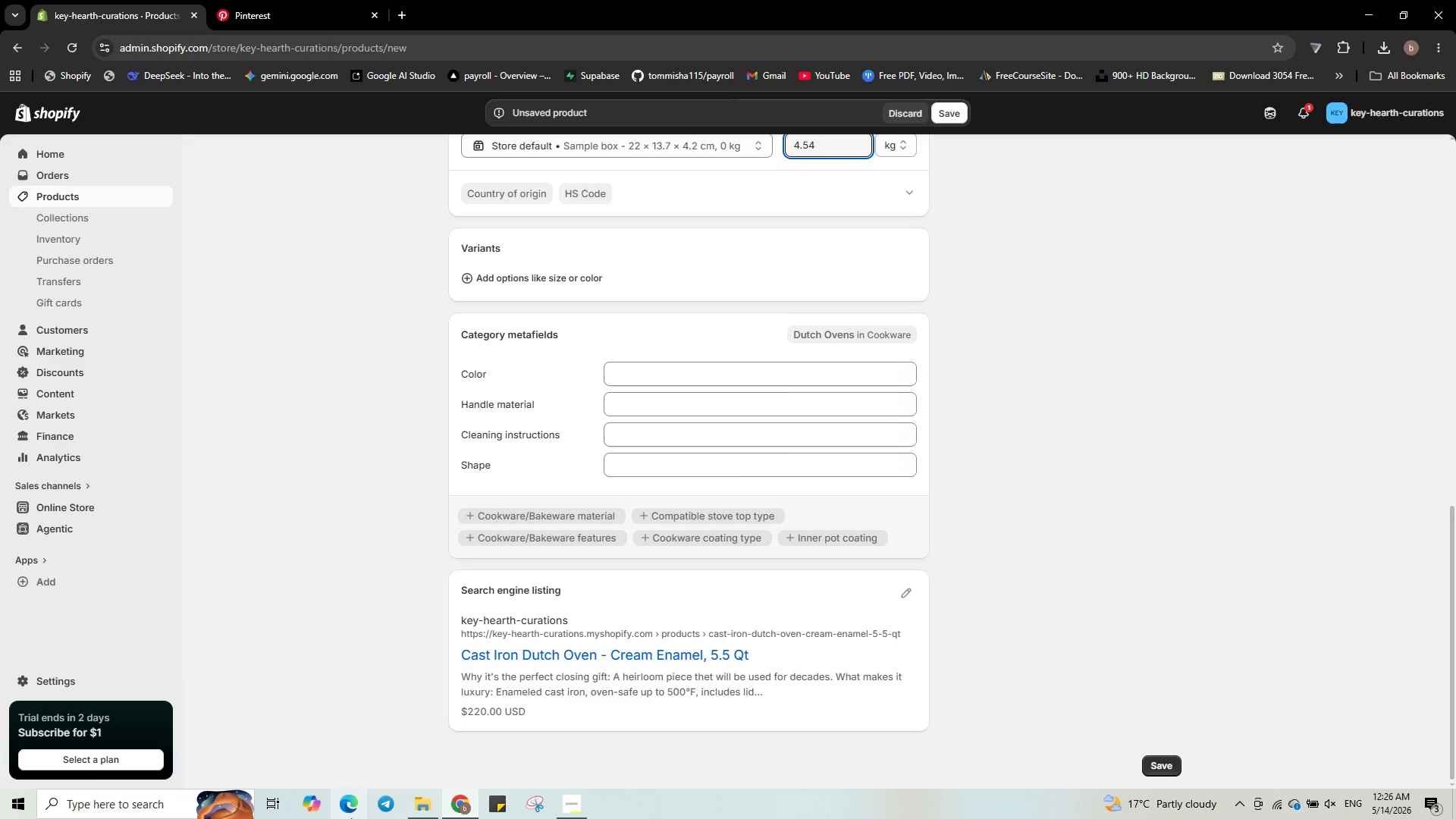 
wait(8.21)
 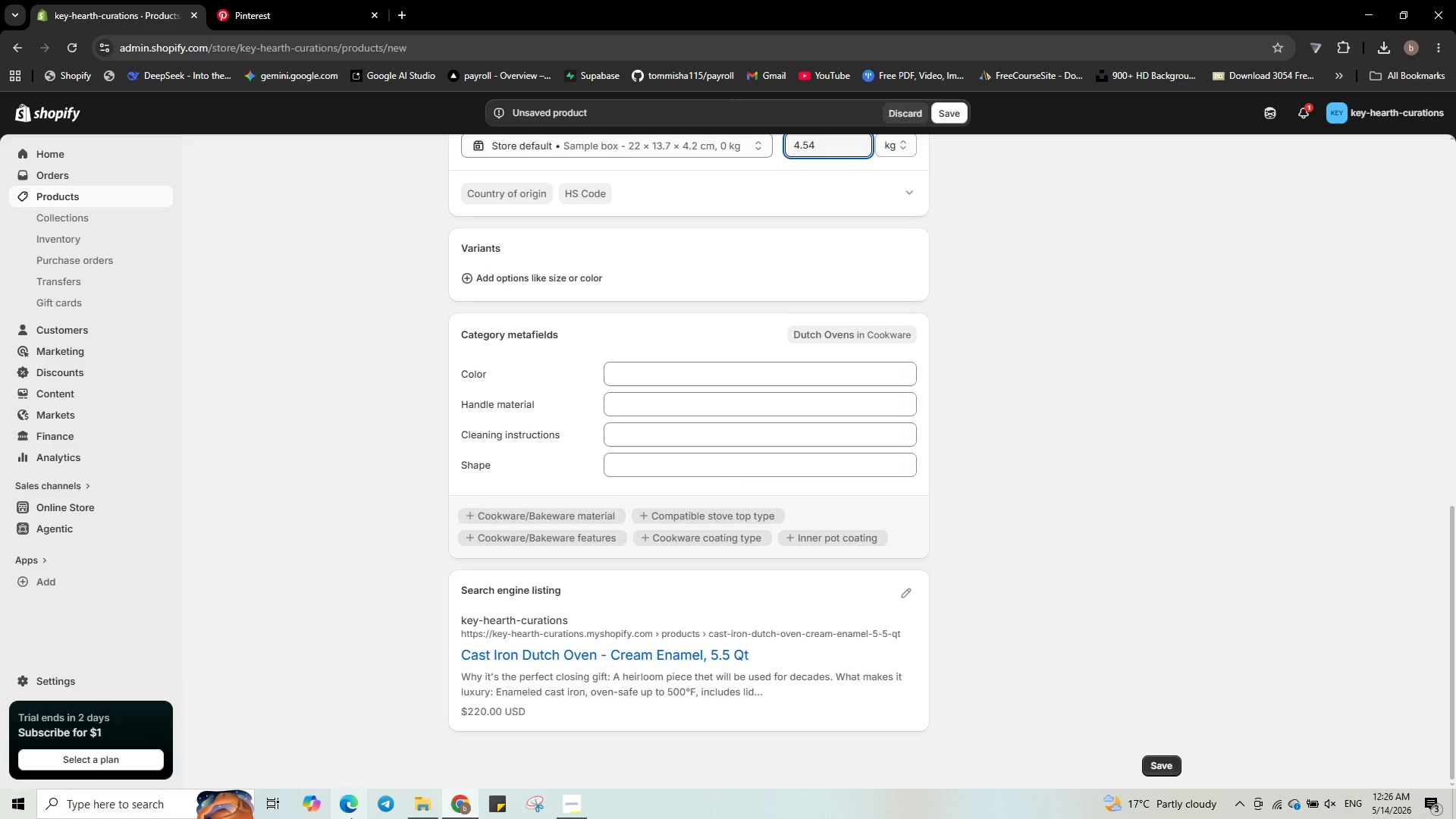 
left_click([913, 601])
 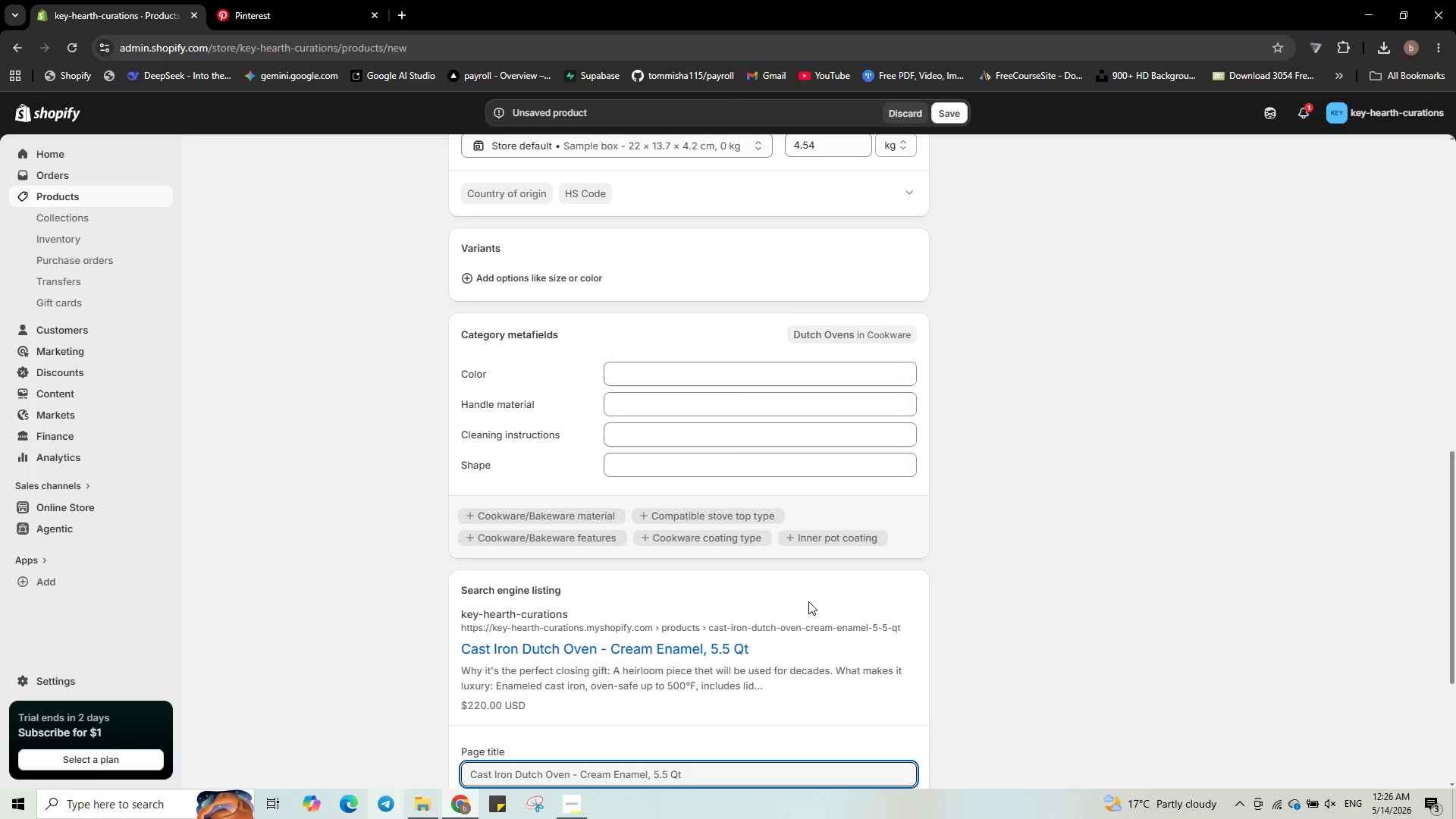 
scroll: coordinate [731, 598], scroll_direction: down, amount: 4.0
 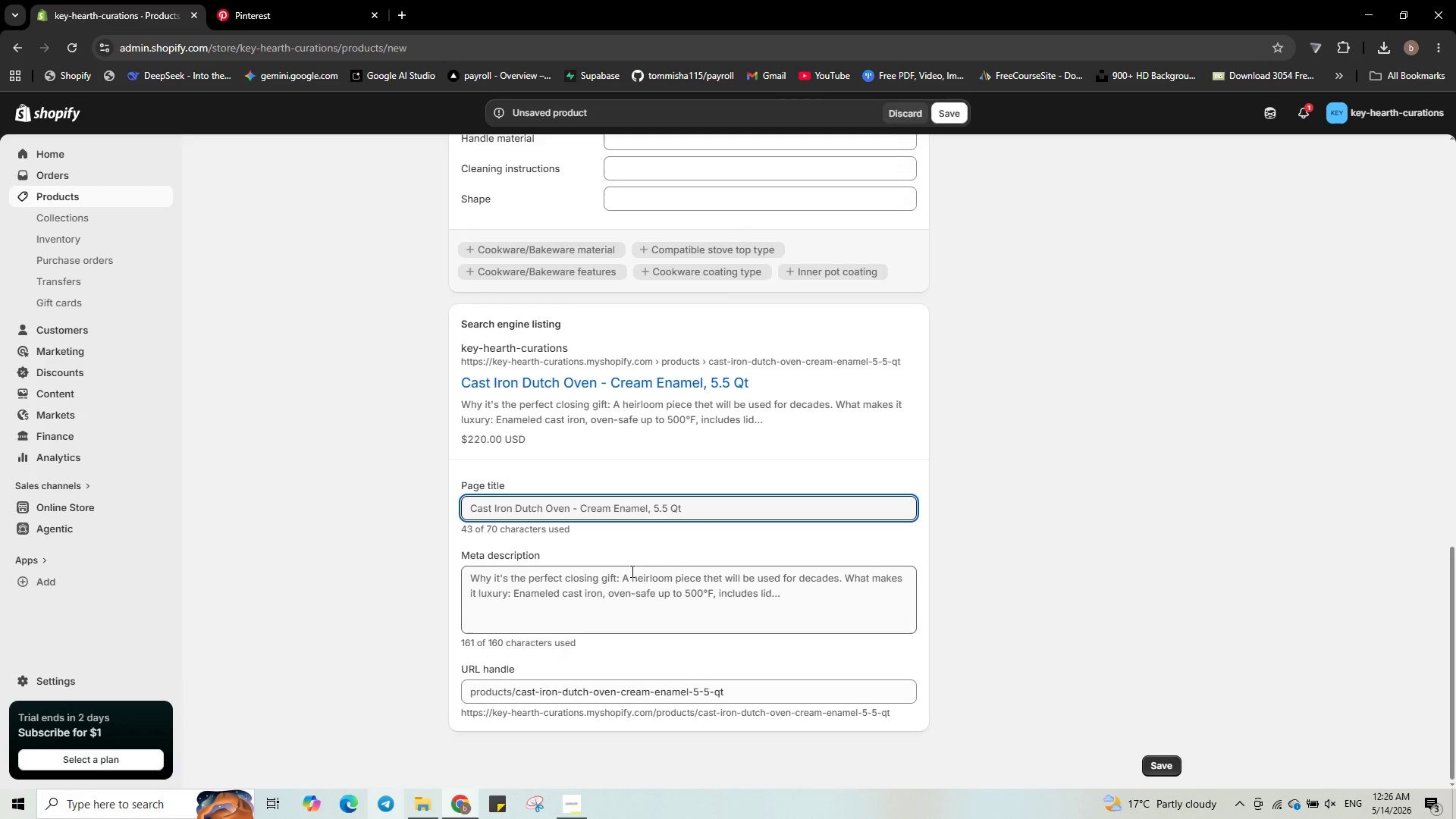 
left_click([597, 598])
 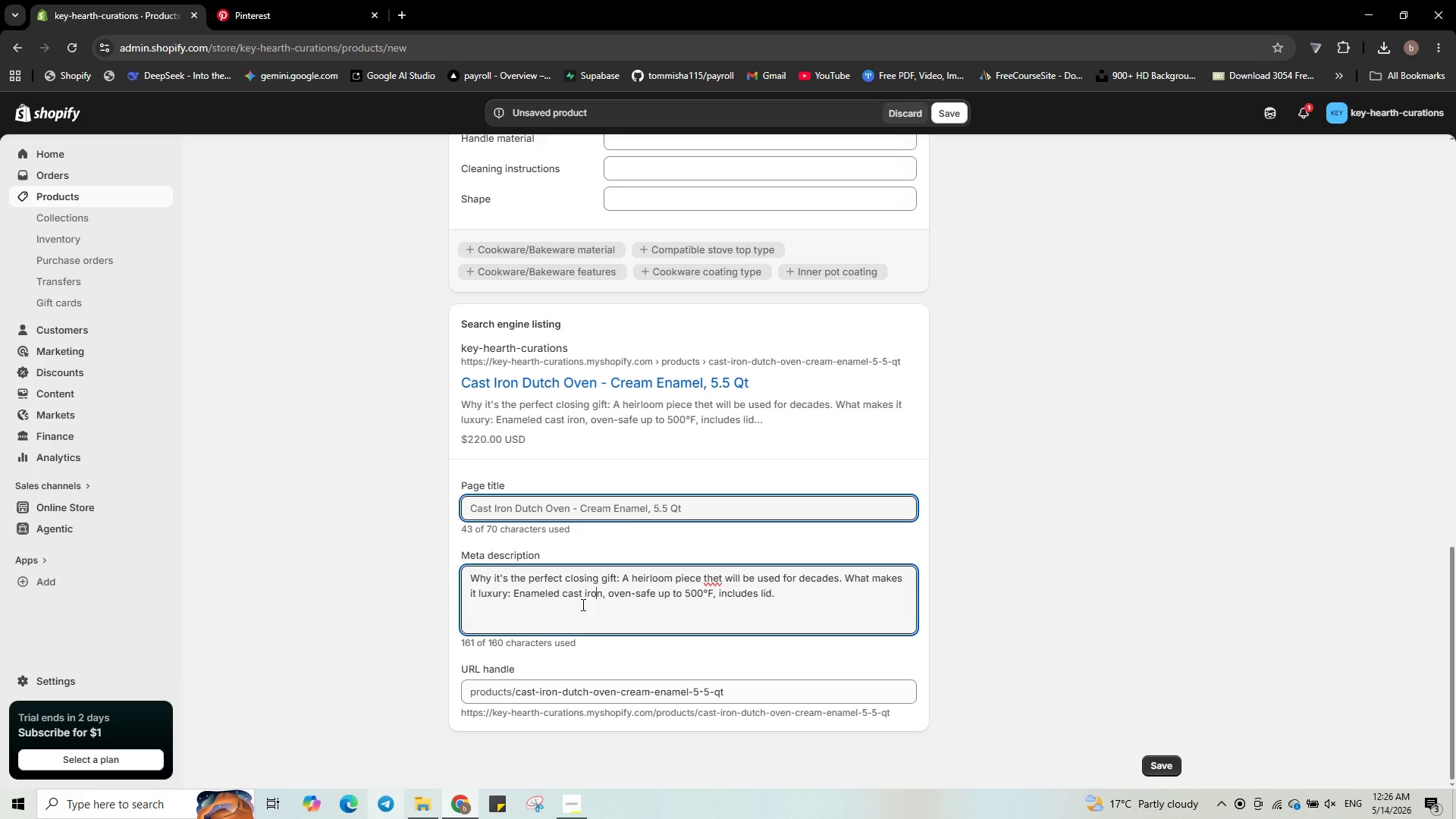 
wait(7.59)
 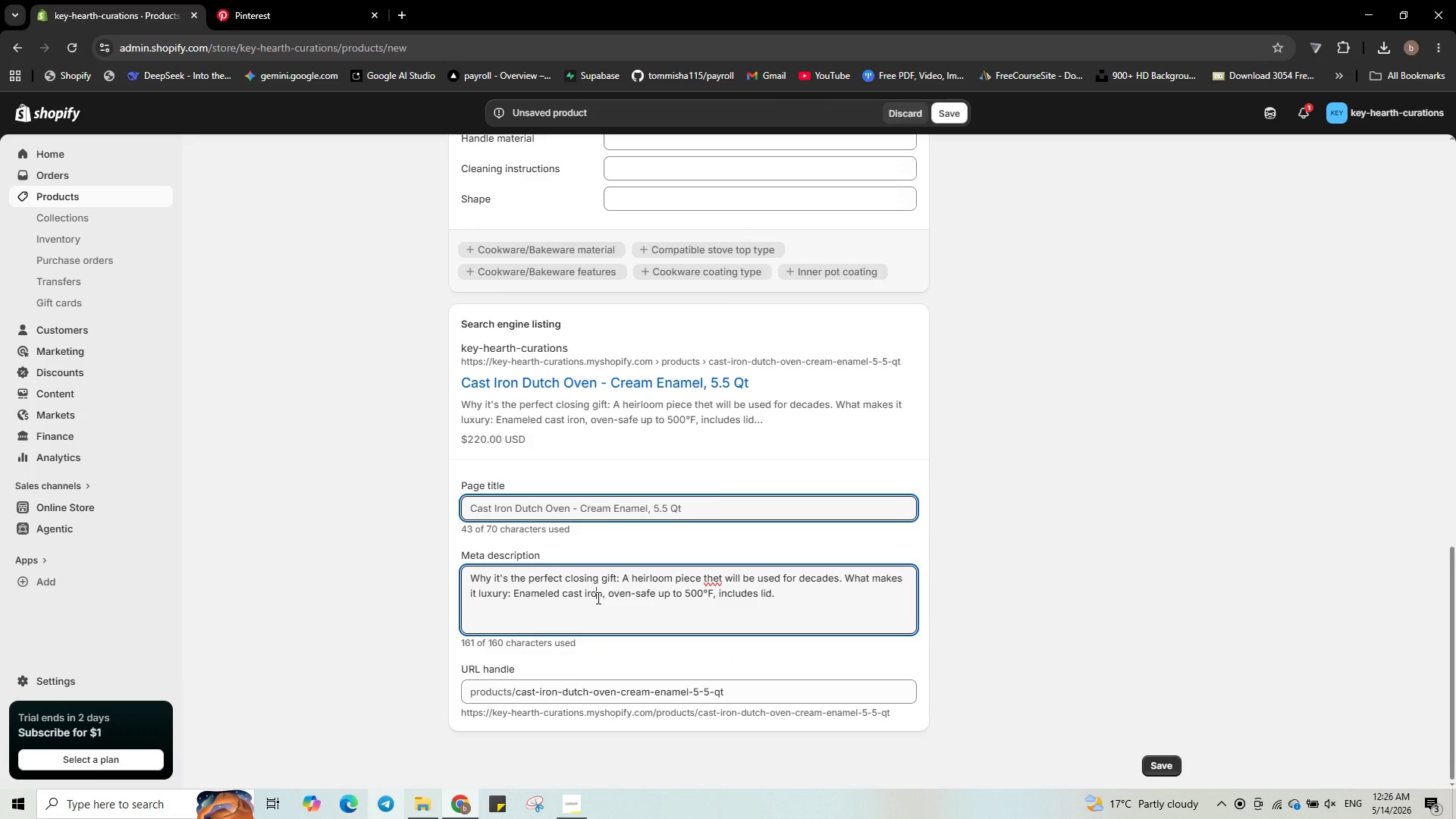 
double_click([582, 604])
 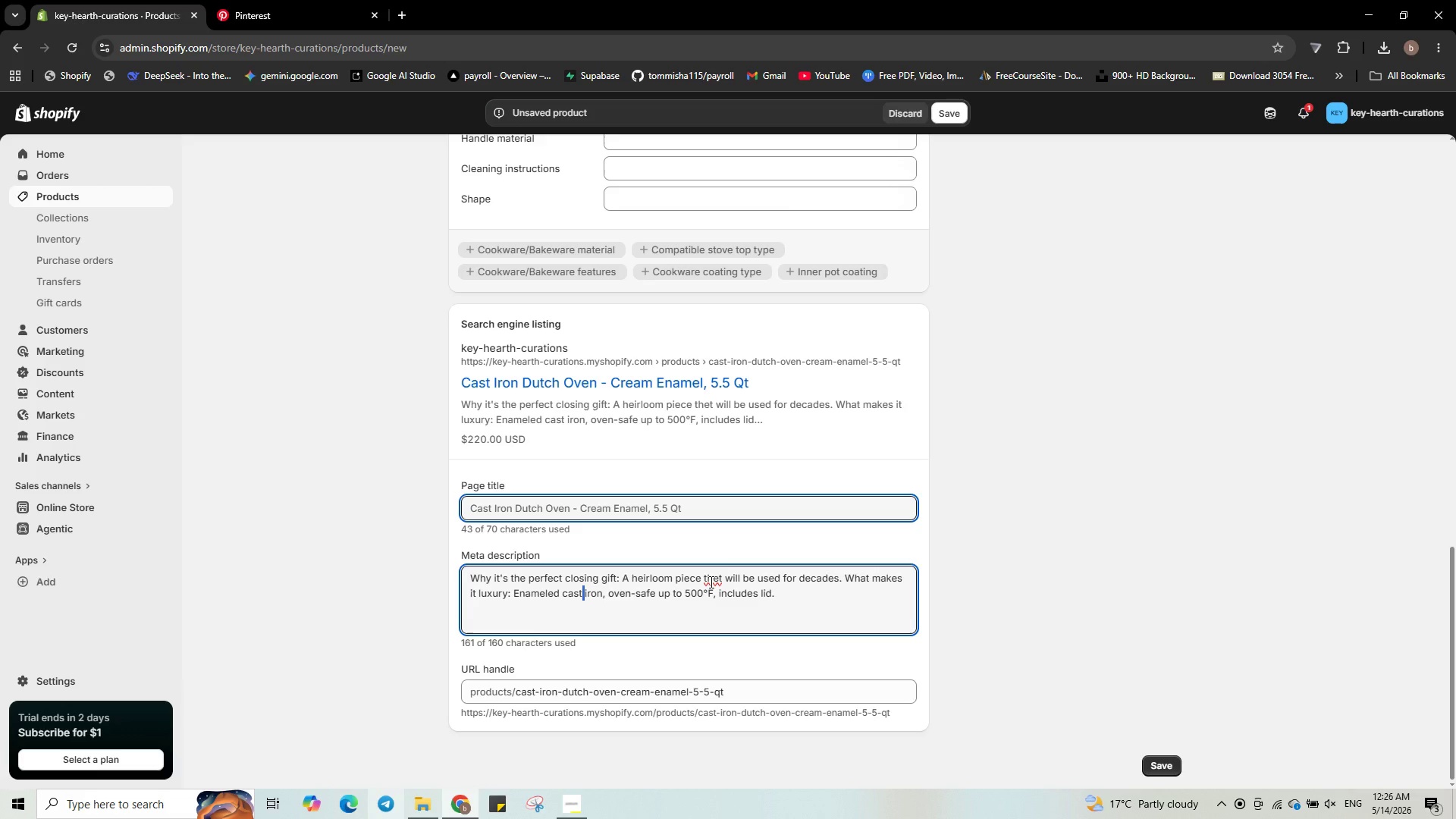 
scroll: coordinate [713, 595], scroll_direction: up, amount: 8.0
 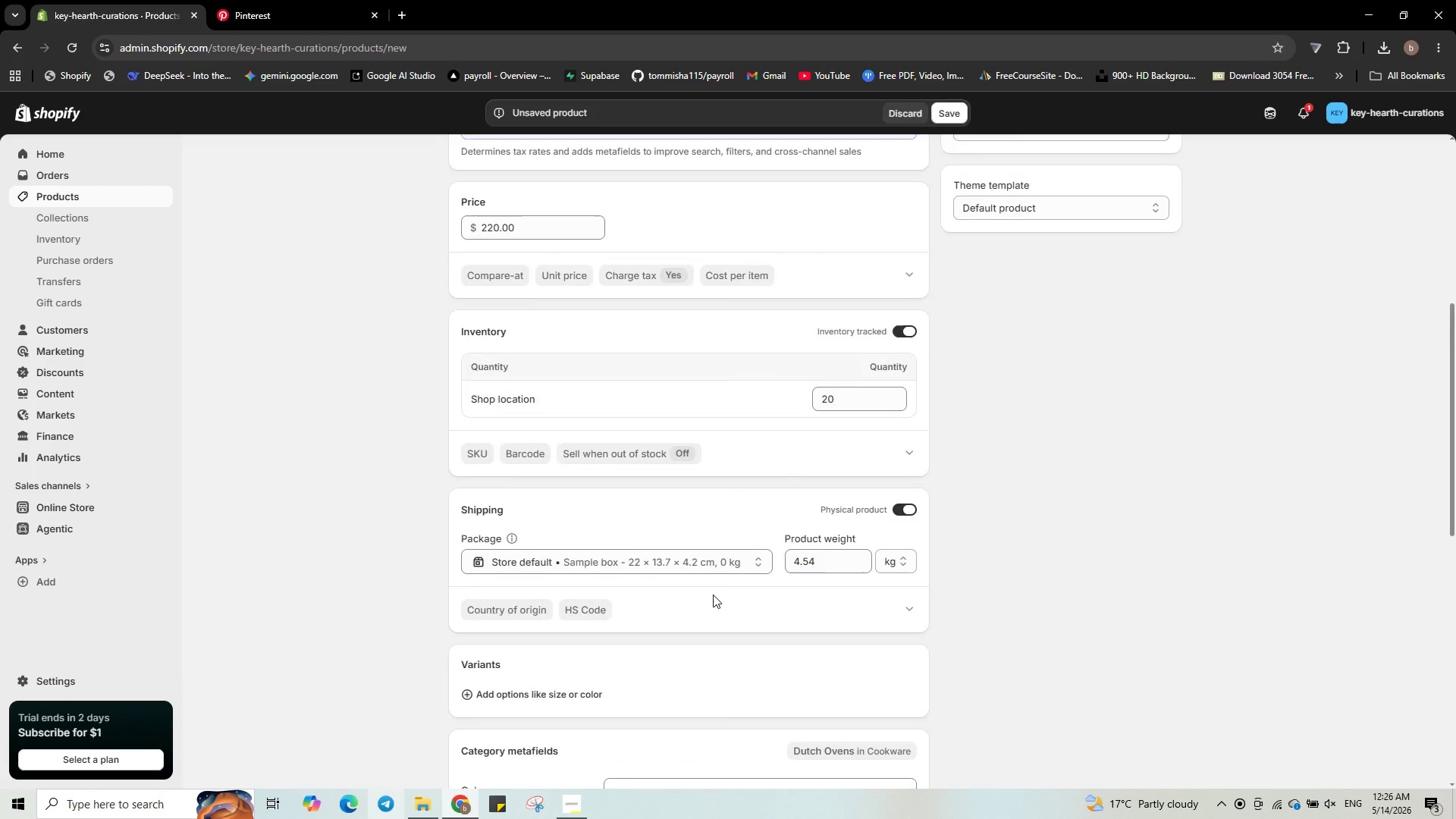 
scroll: coordinate [713, 595], scroll_direction: down, amount: 11.0
 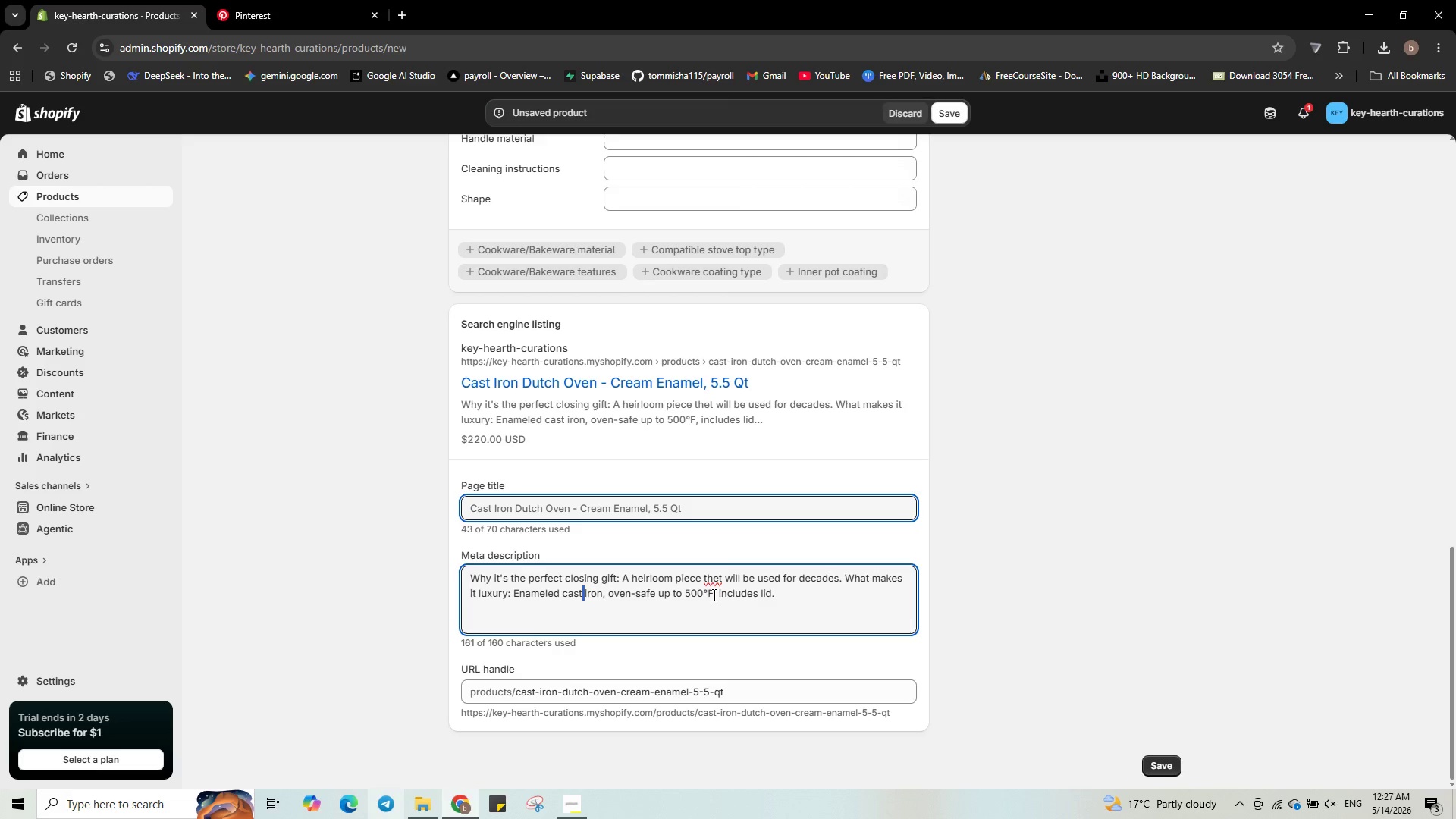 
wait(39.32)
 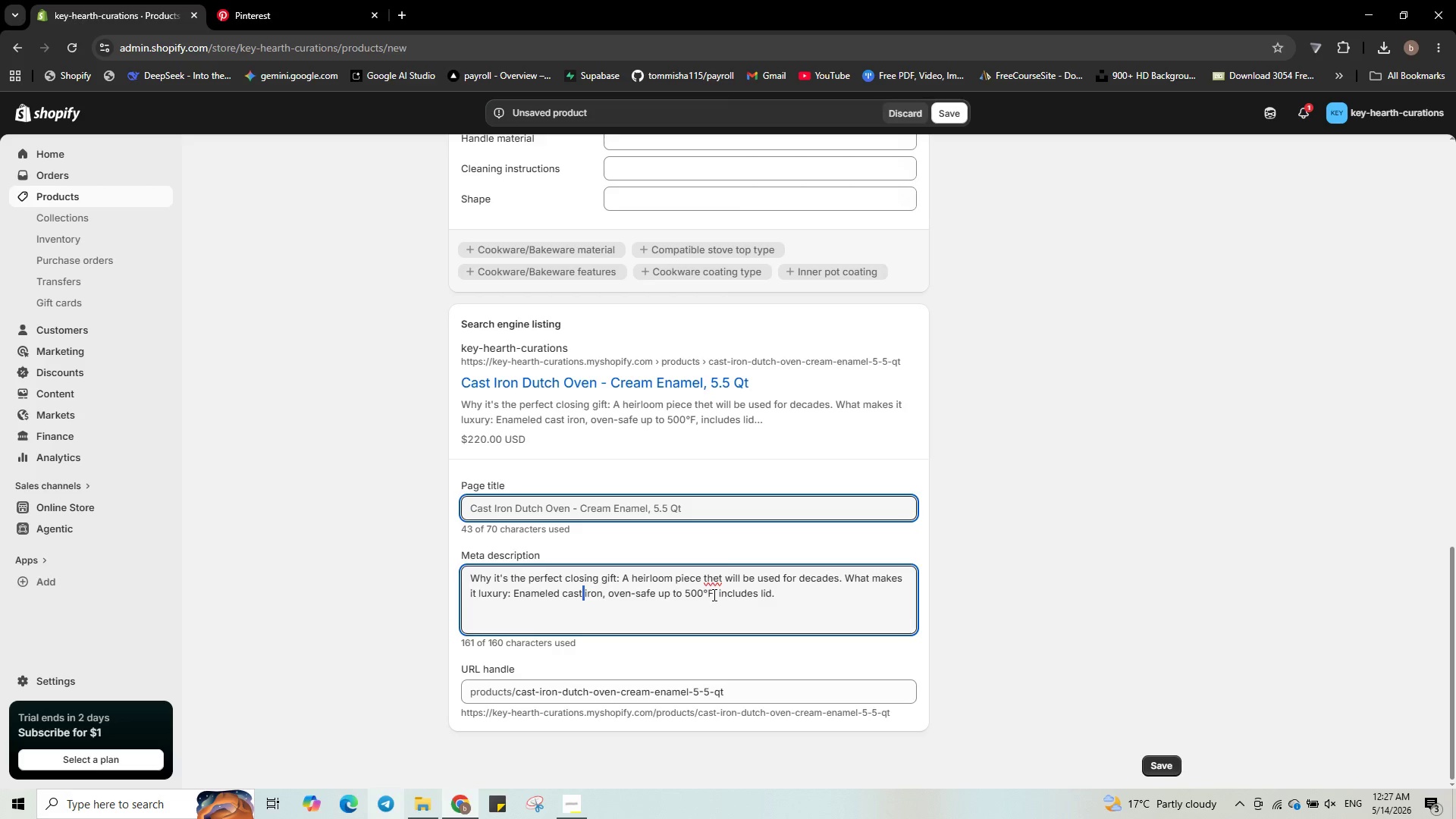 
scroll: coordinate [1074, 577], scroll_direction: up, amount: 14.0
 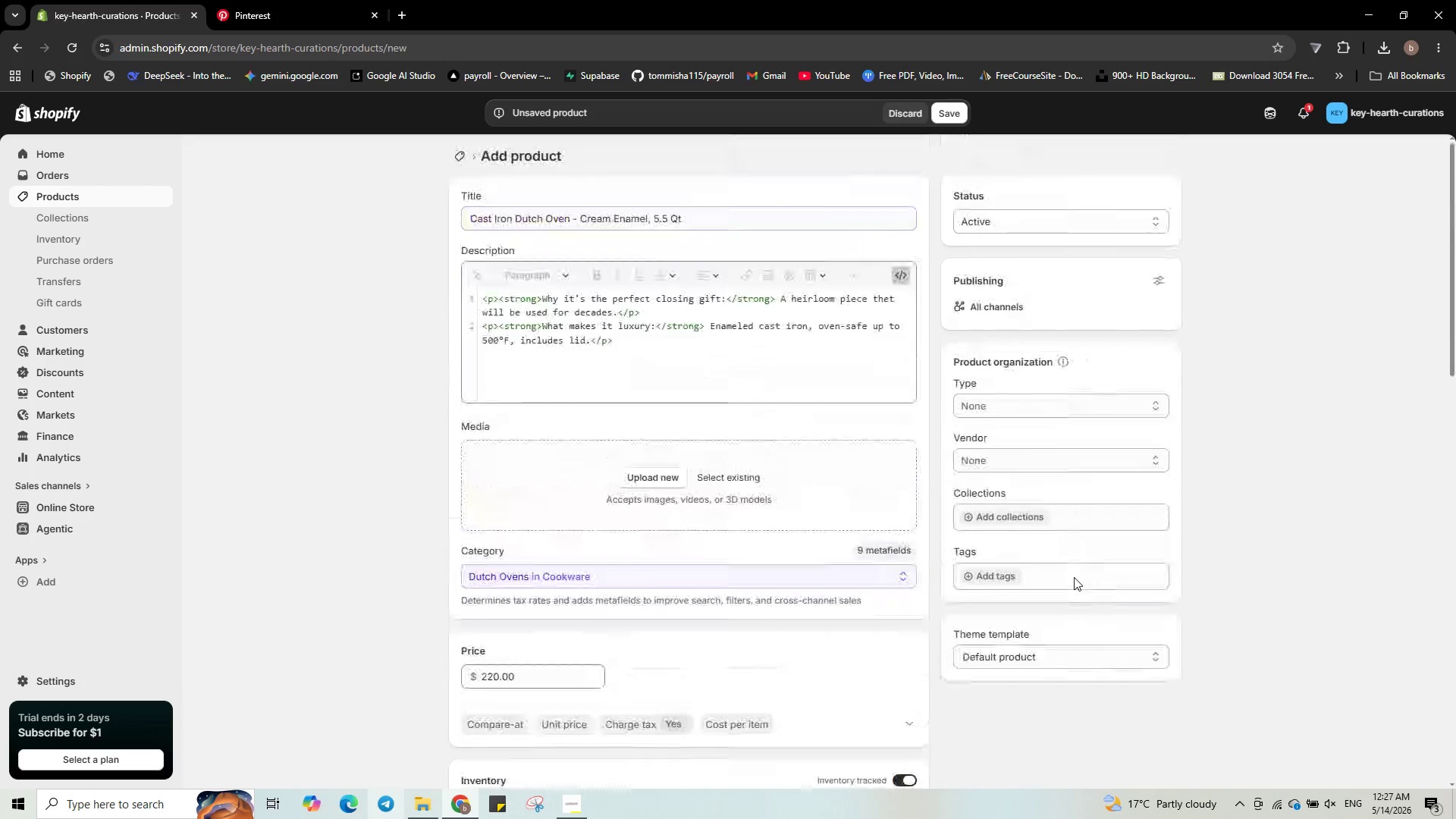 
scroll: coordinate [1074, 577], scroll_direction: down, amount: 5.0
 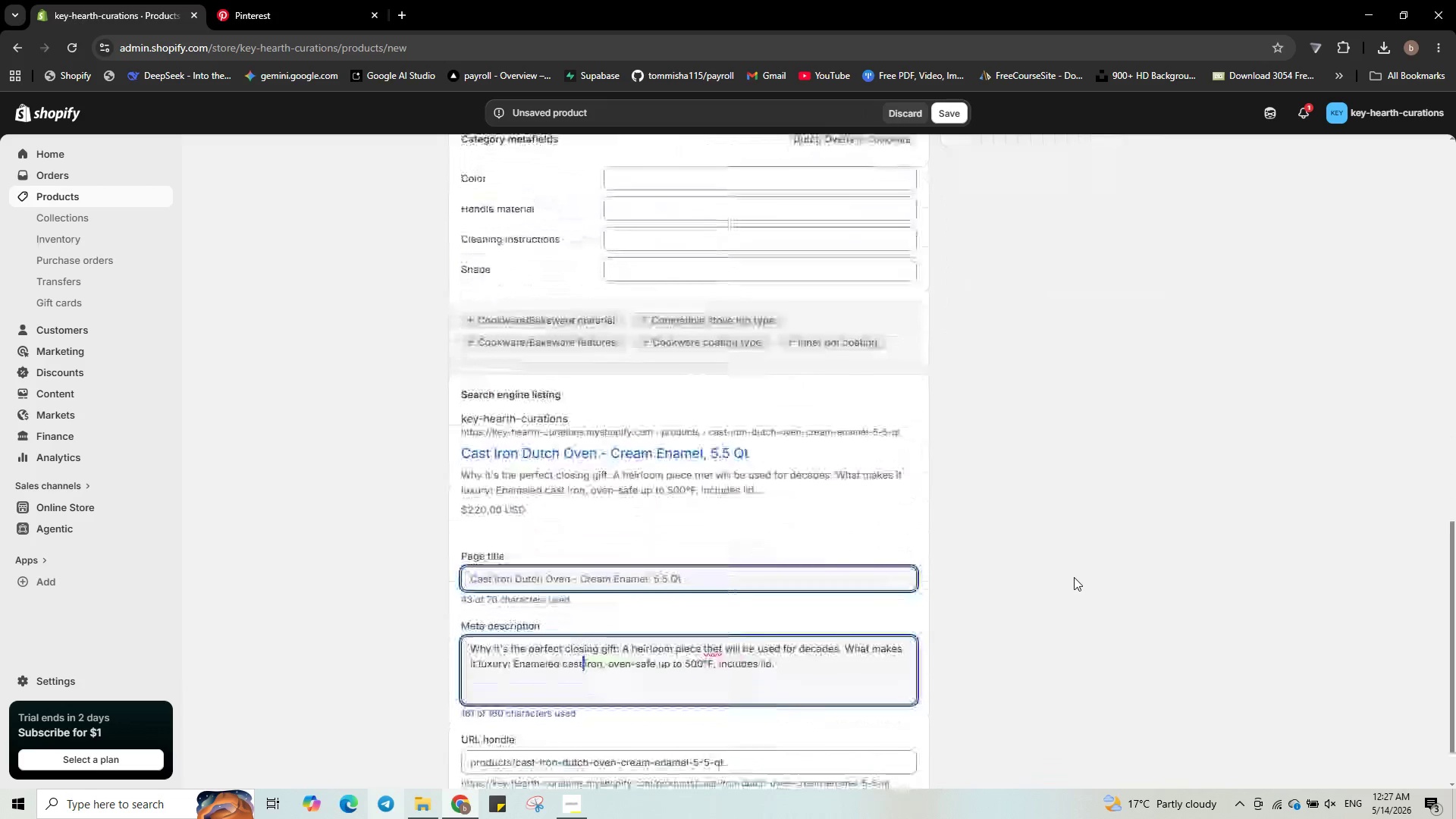 
scroll: coordinate [1074, 577], scroll_direction: up, amount: 8.0
 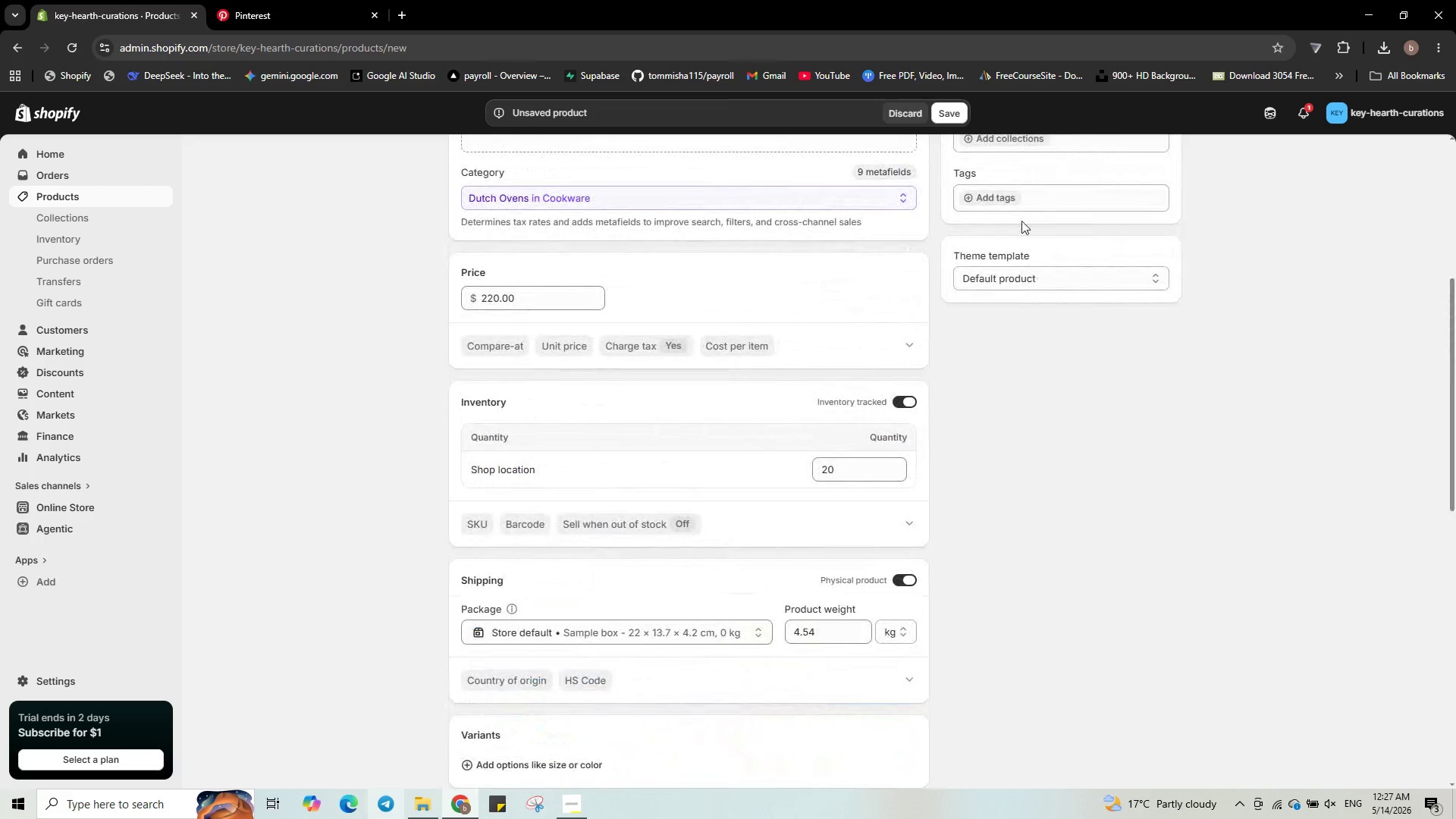 
left_click([1015, 196])
 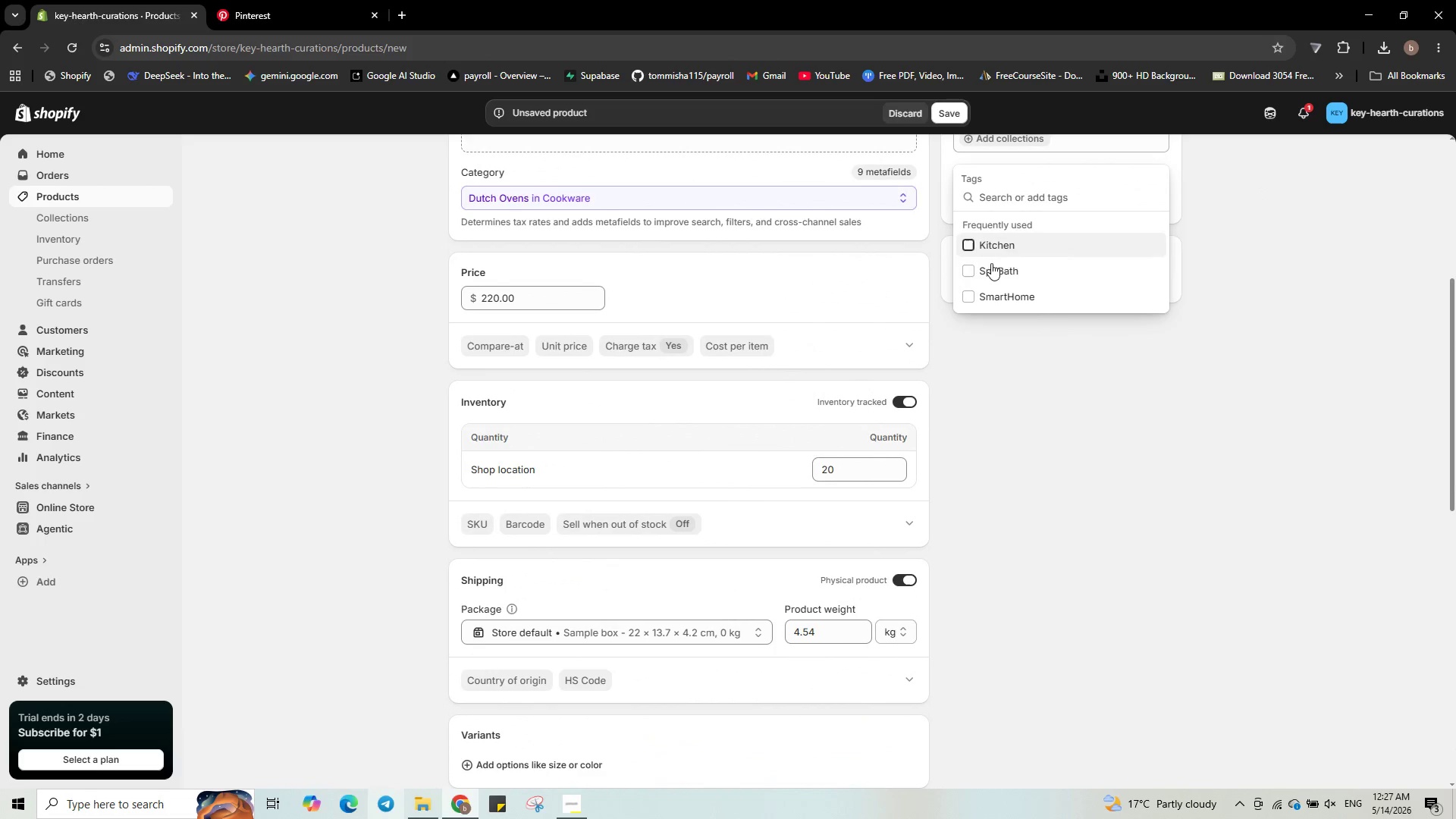 
wait(6.0)
 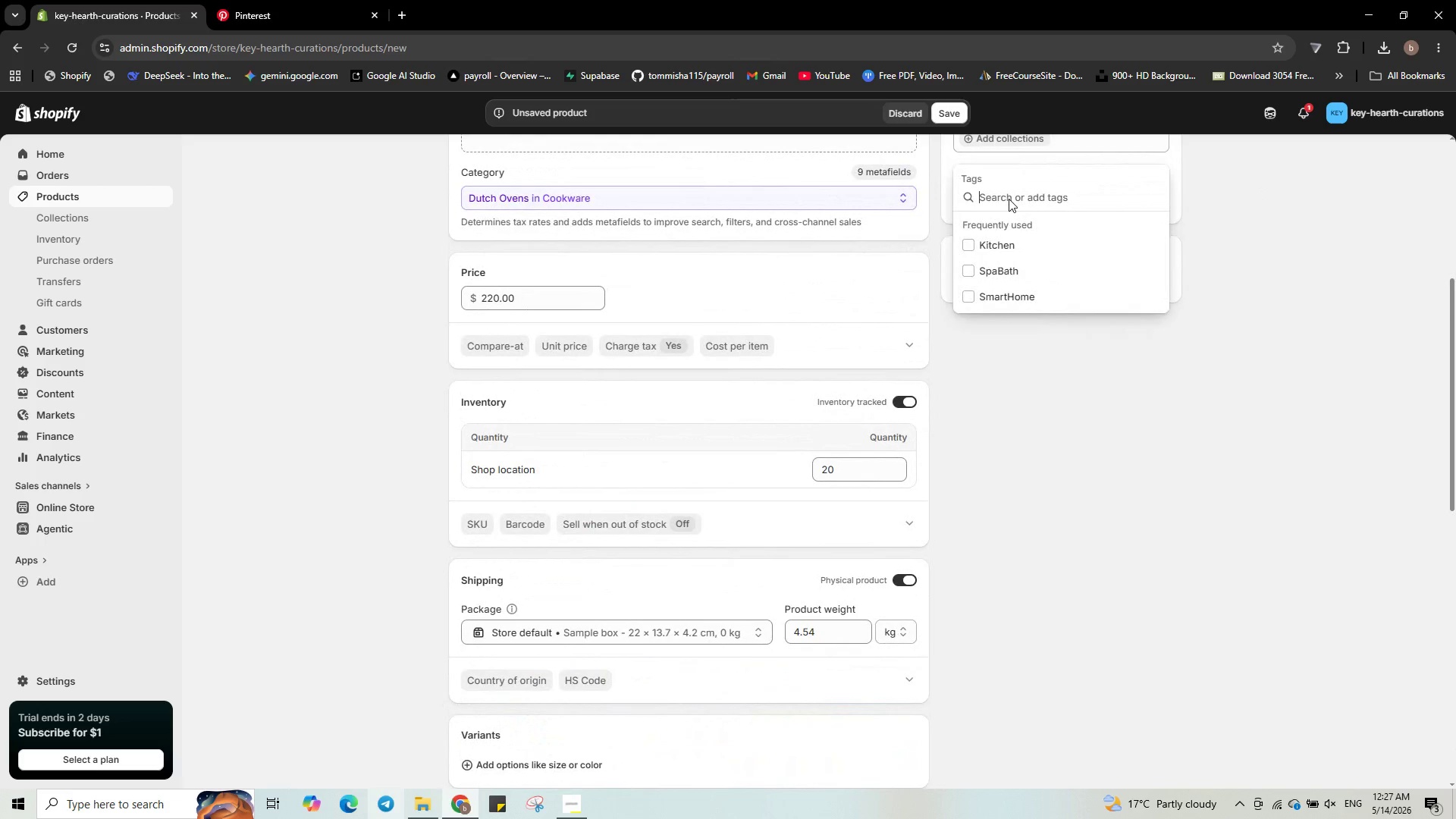 
scroll: coordinate [599, 497], scroll_direction: down, amount: 12.0
 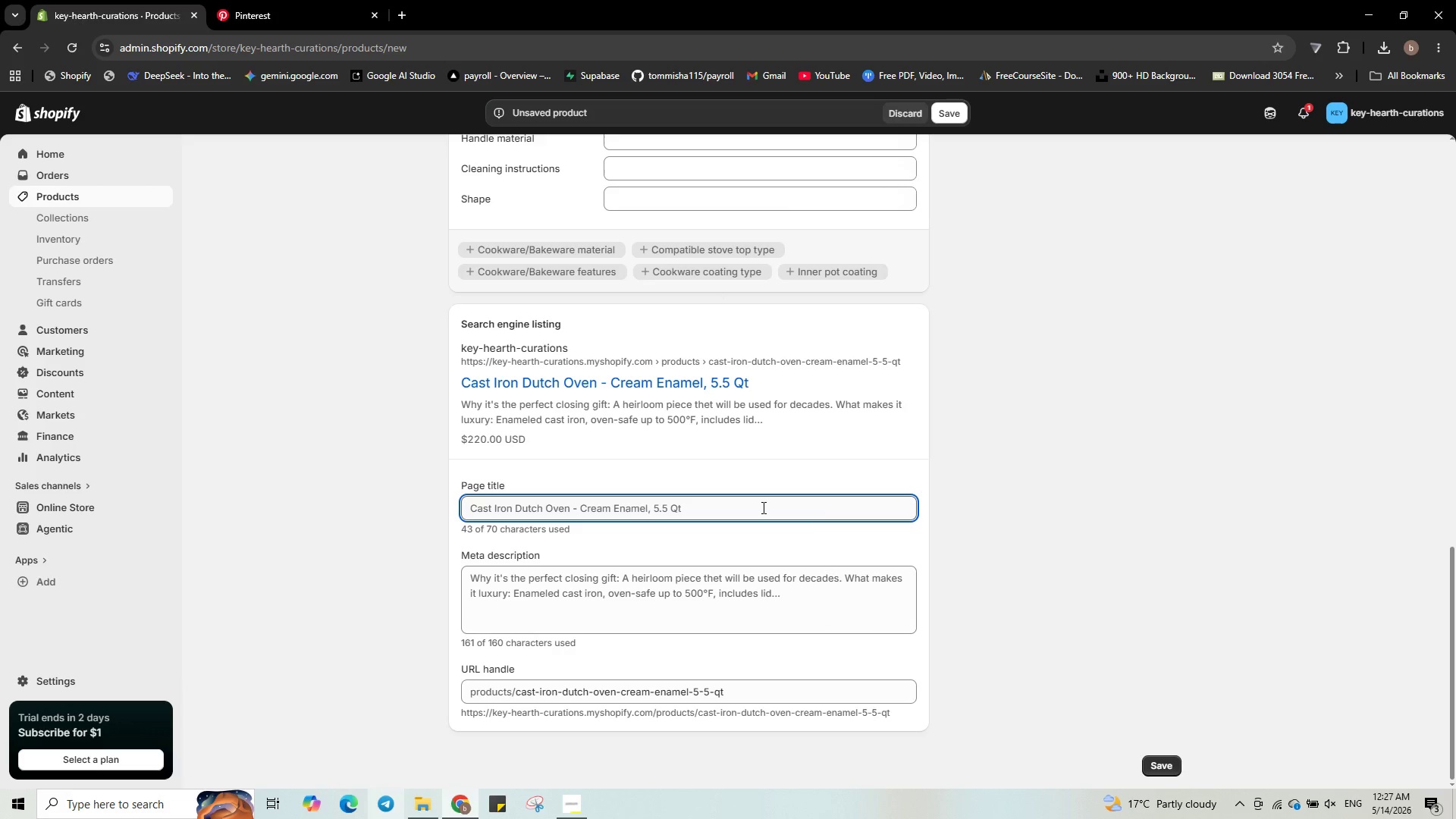 
left_click_drag(start_coordinate=[761, 507], to_coordinate=[580, 538])
 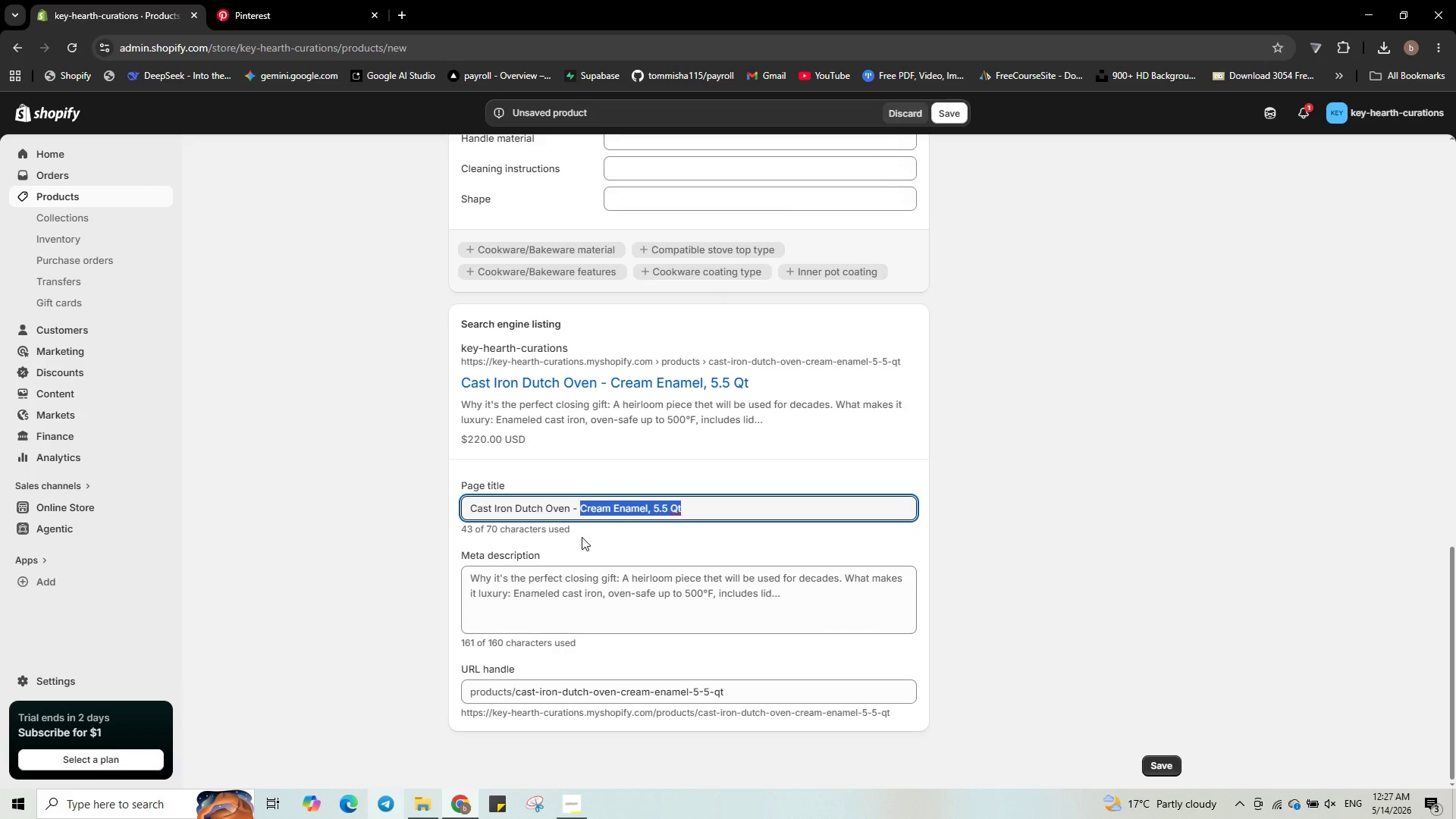 
type(Luxury Kitchen Closing Gift )
 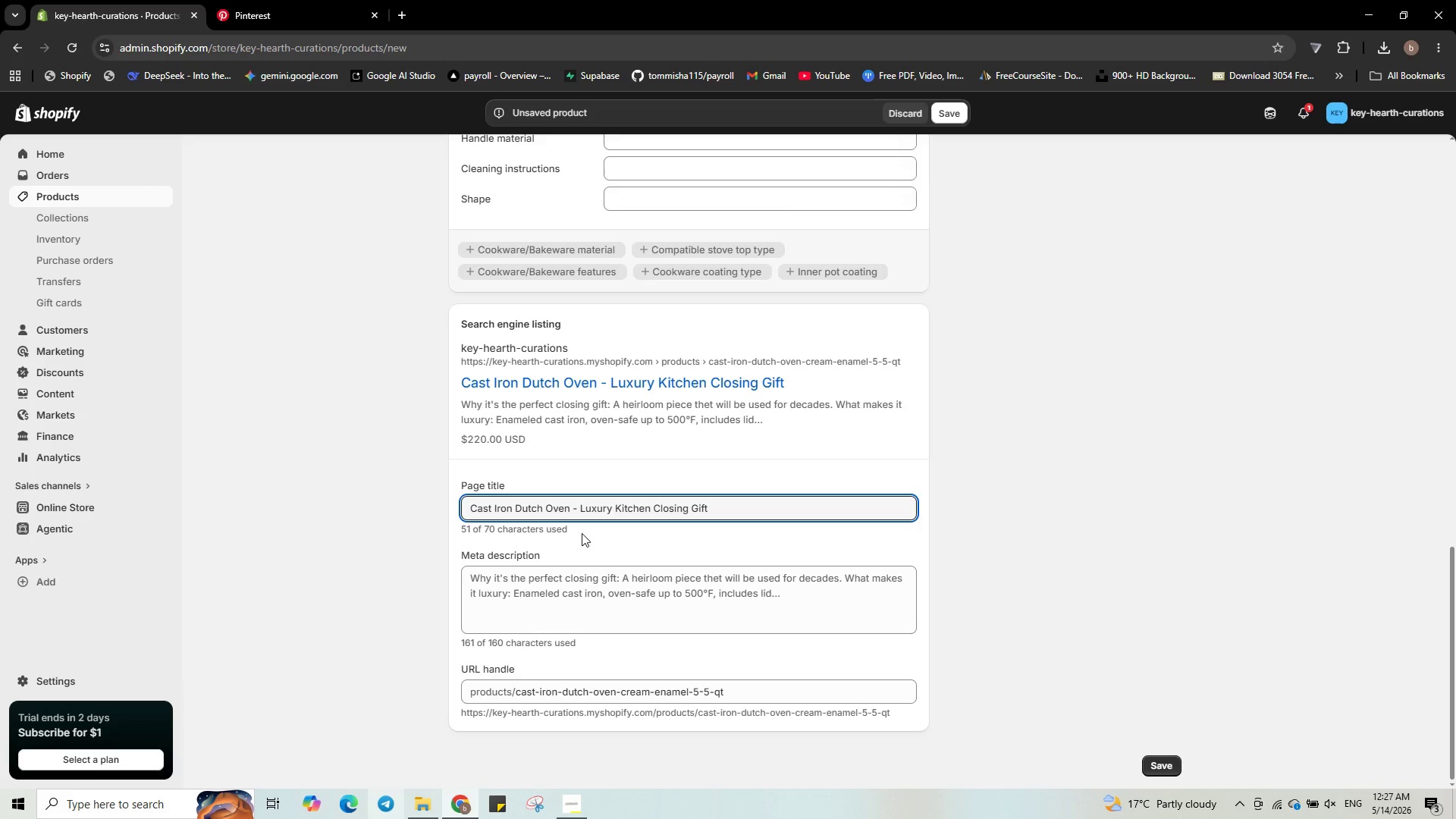 
double_click([589, 600])
 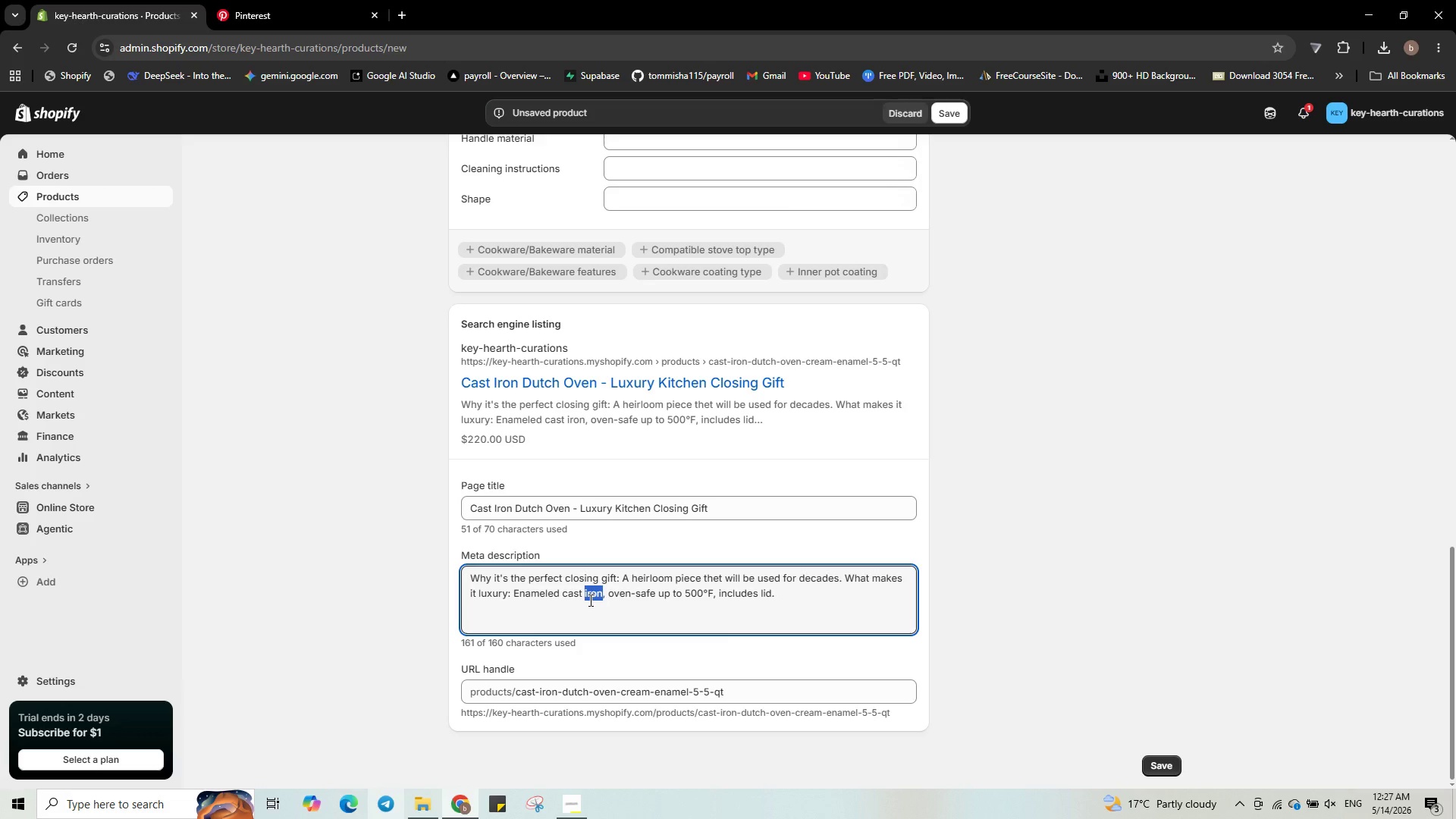 
key(Control+A)
 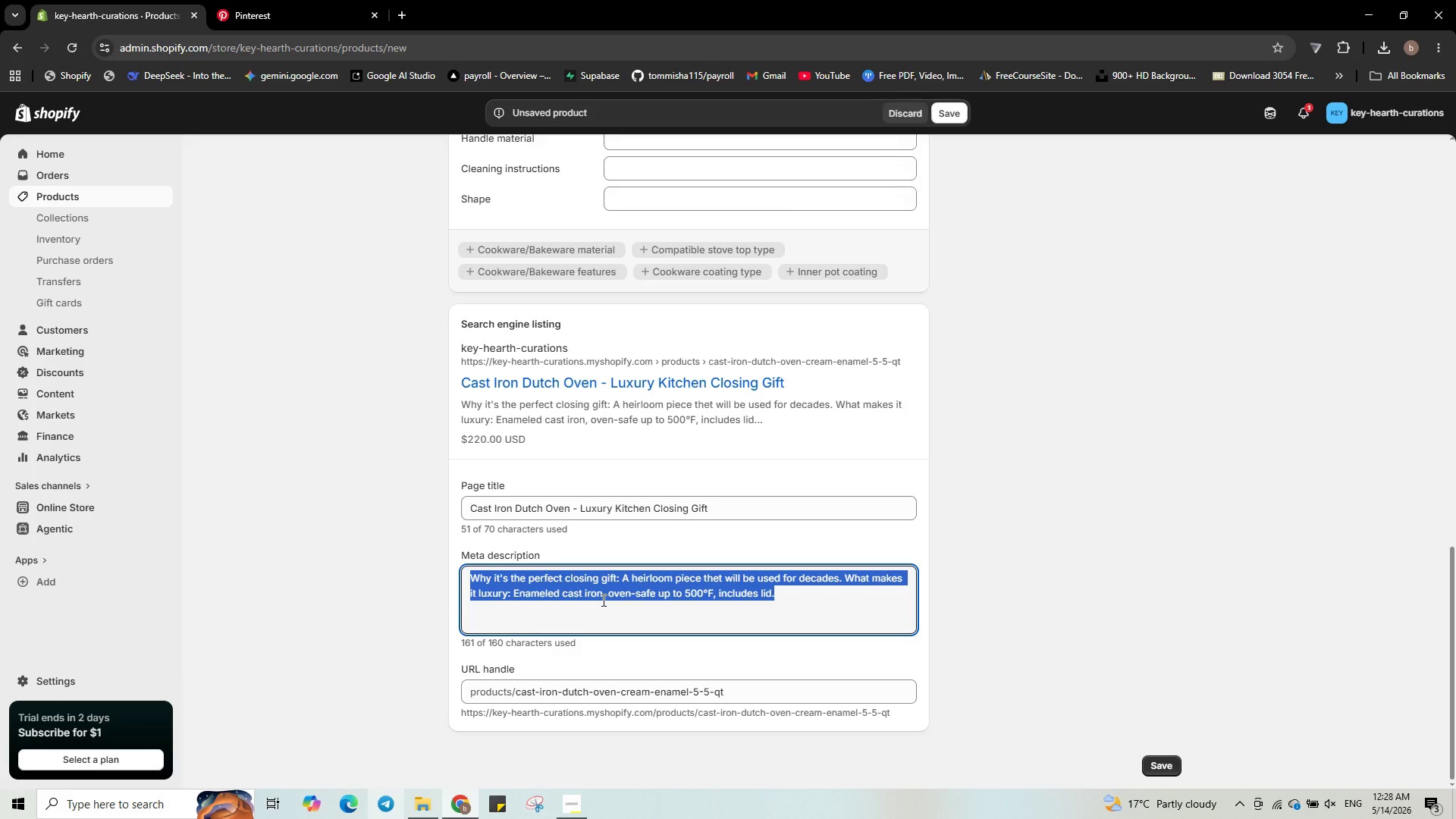 
wait(6.7)
 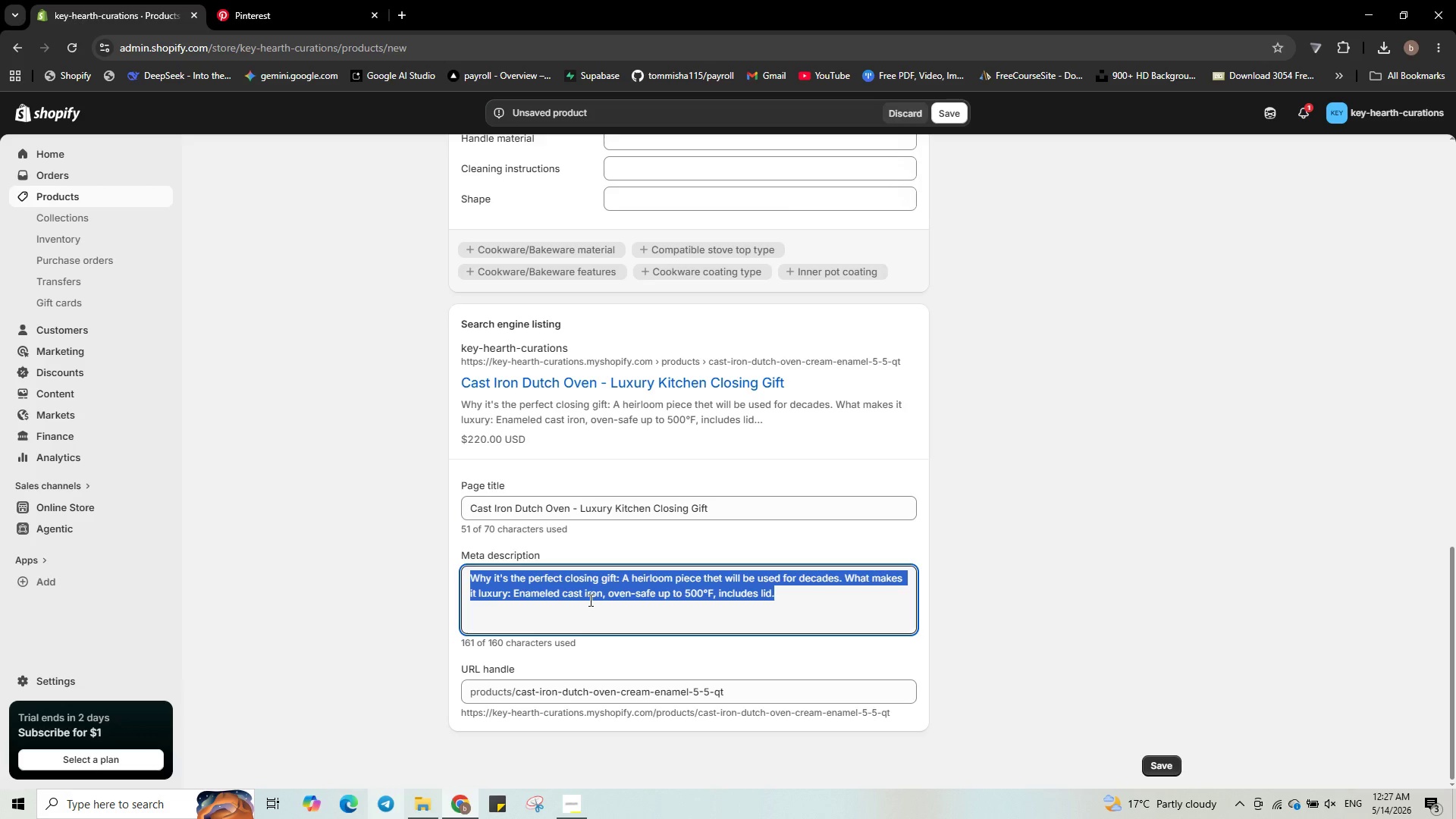 
type(cream enamel Dutch oven - a memorable )
 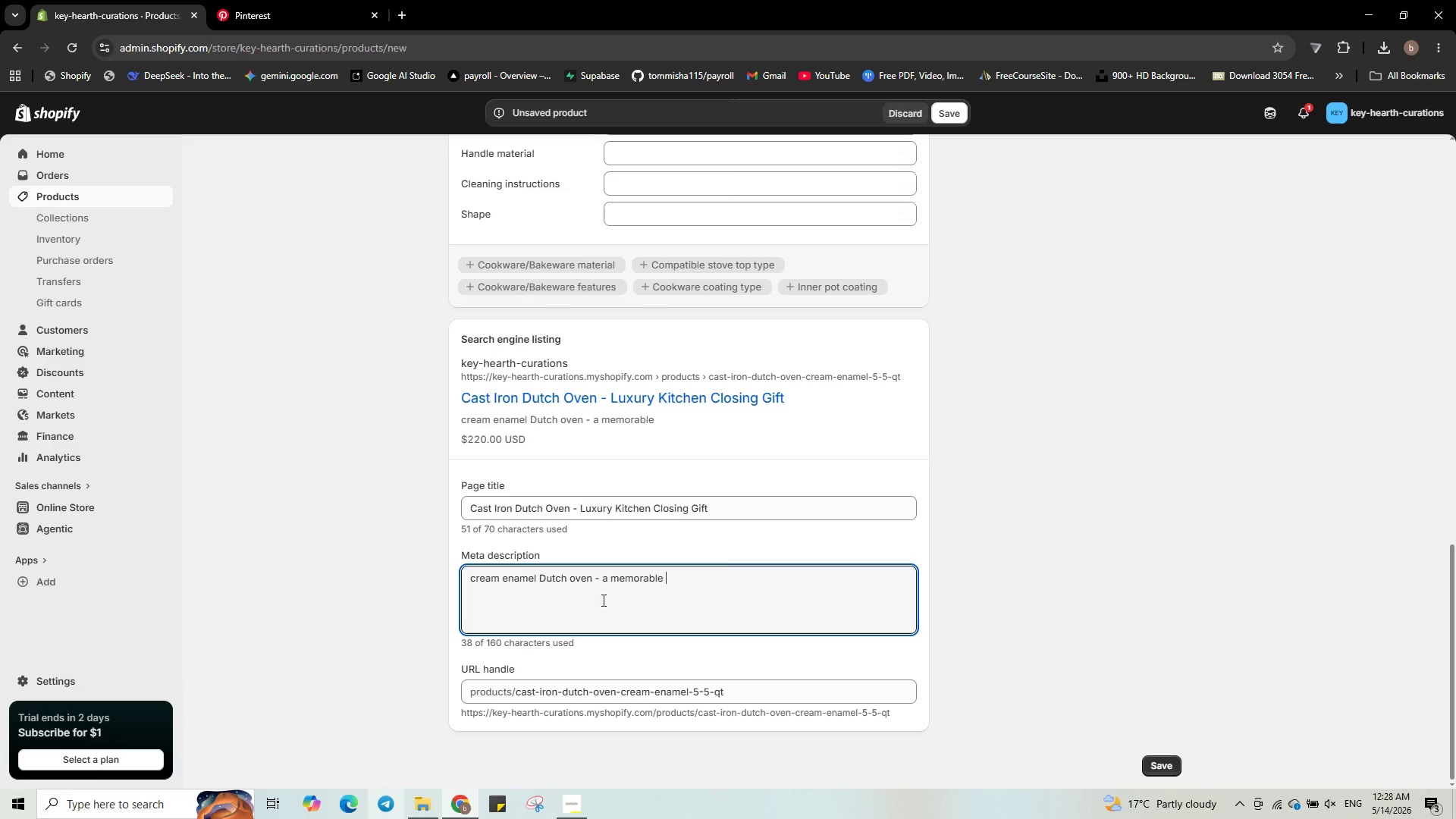 
type(housewarming present for )
 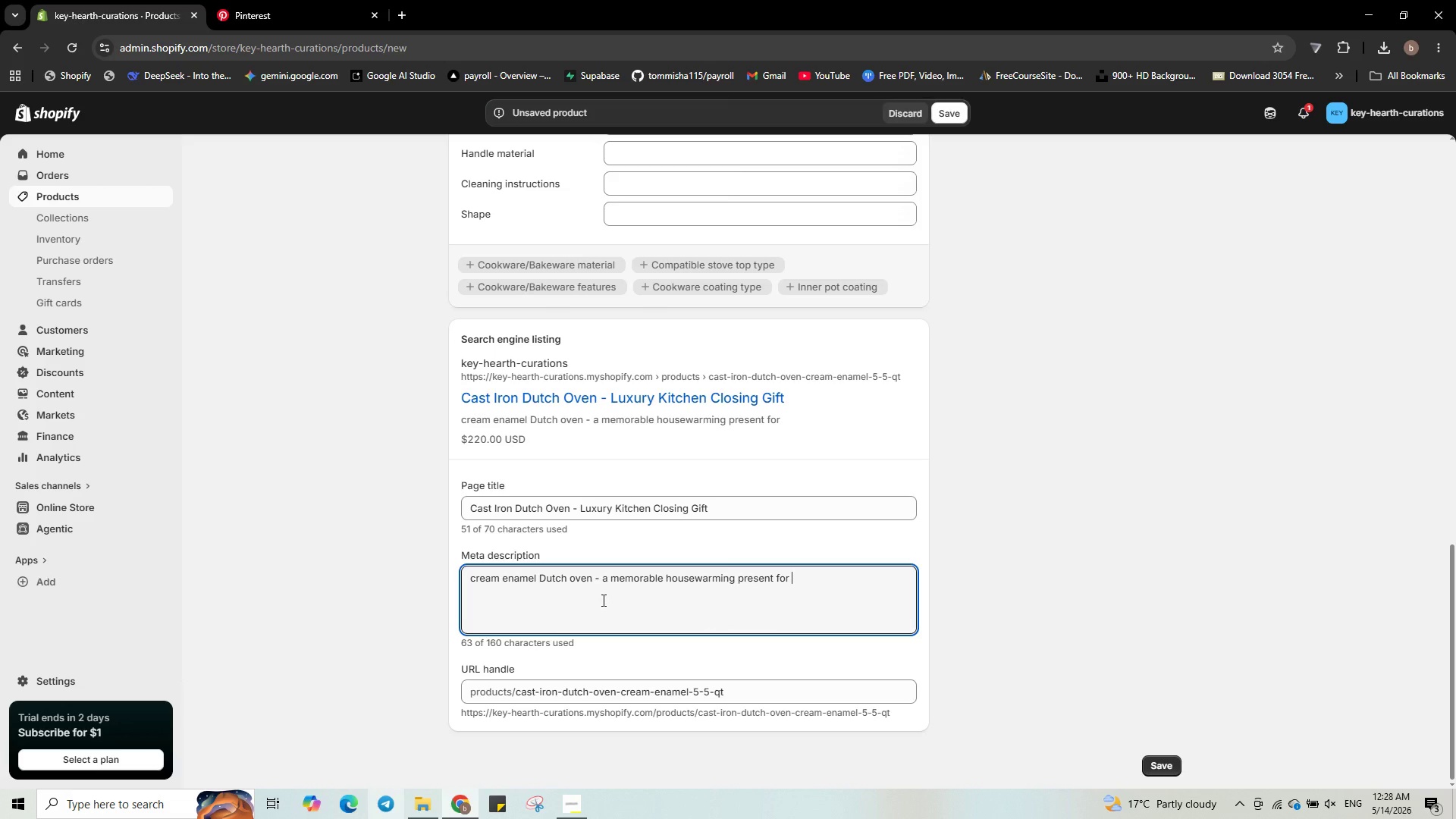 
type(any new homeowner )
 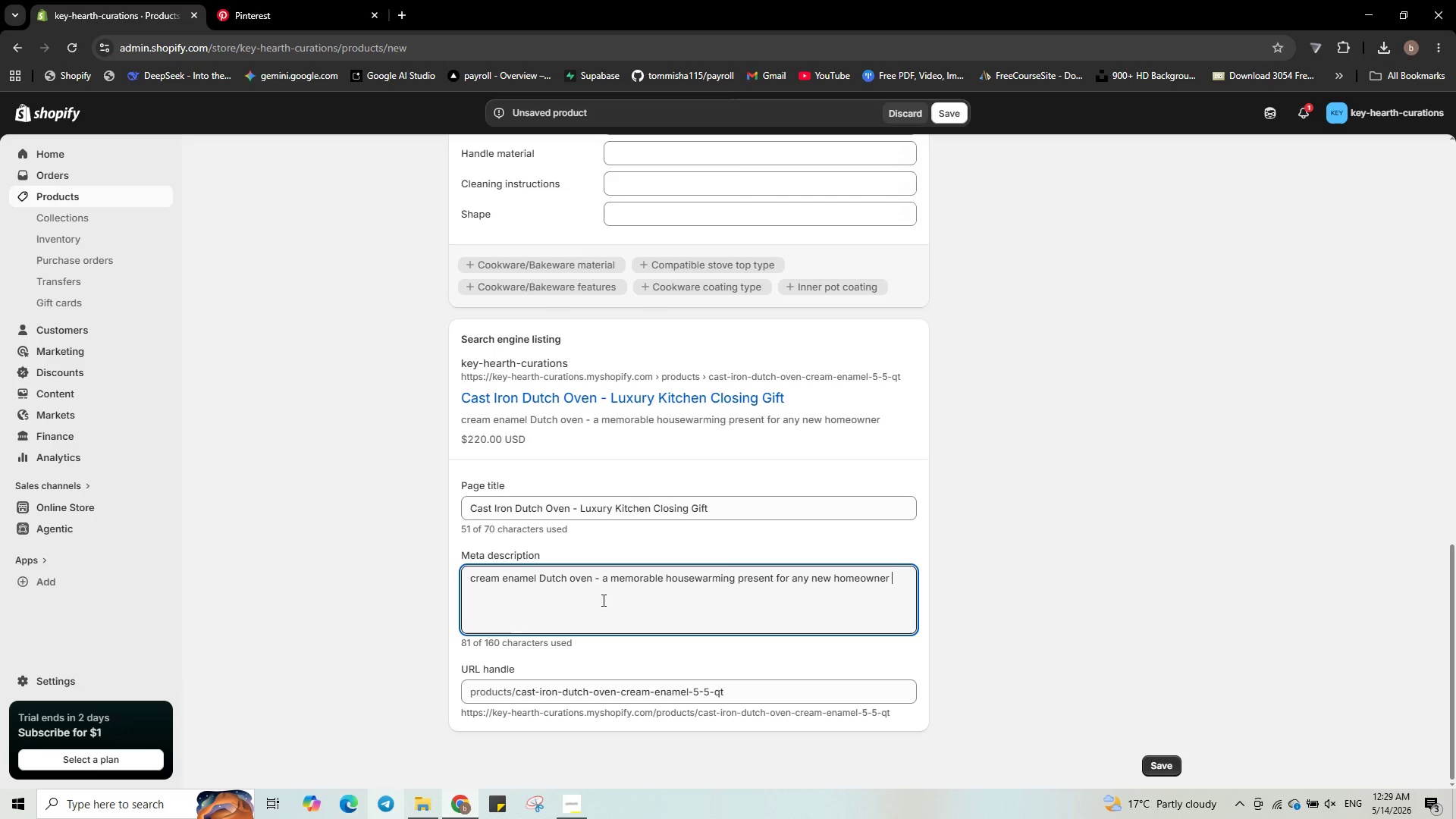 
wait(34.17)
 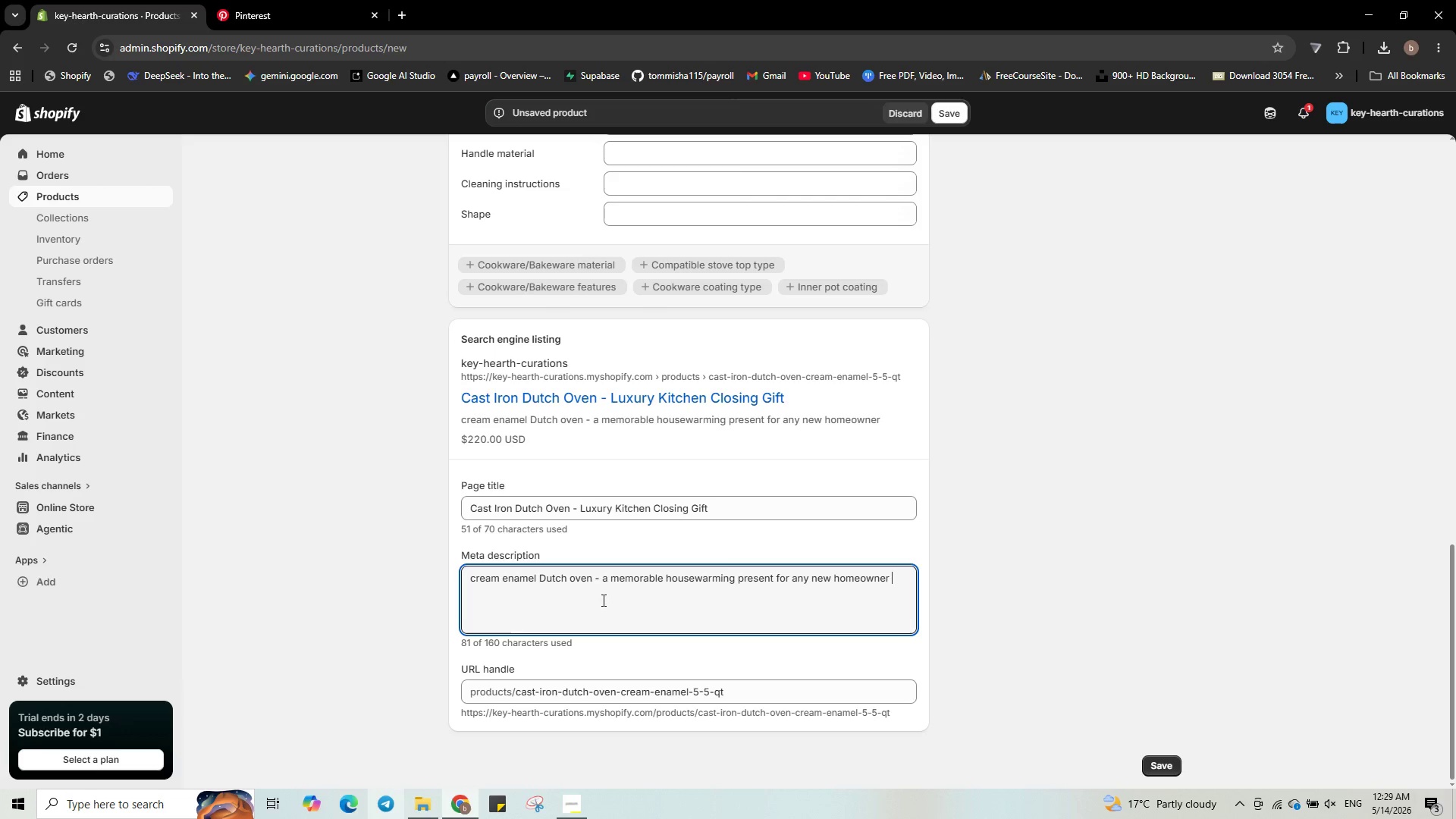 
key(Backspace)
type(. Shop now.)
 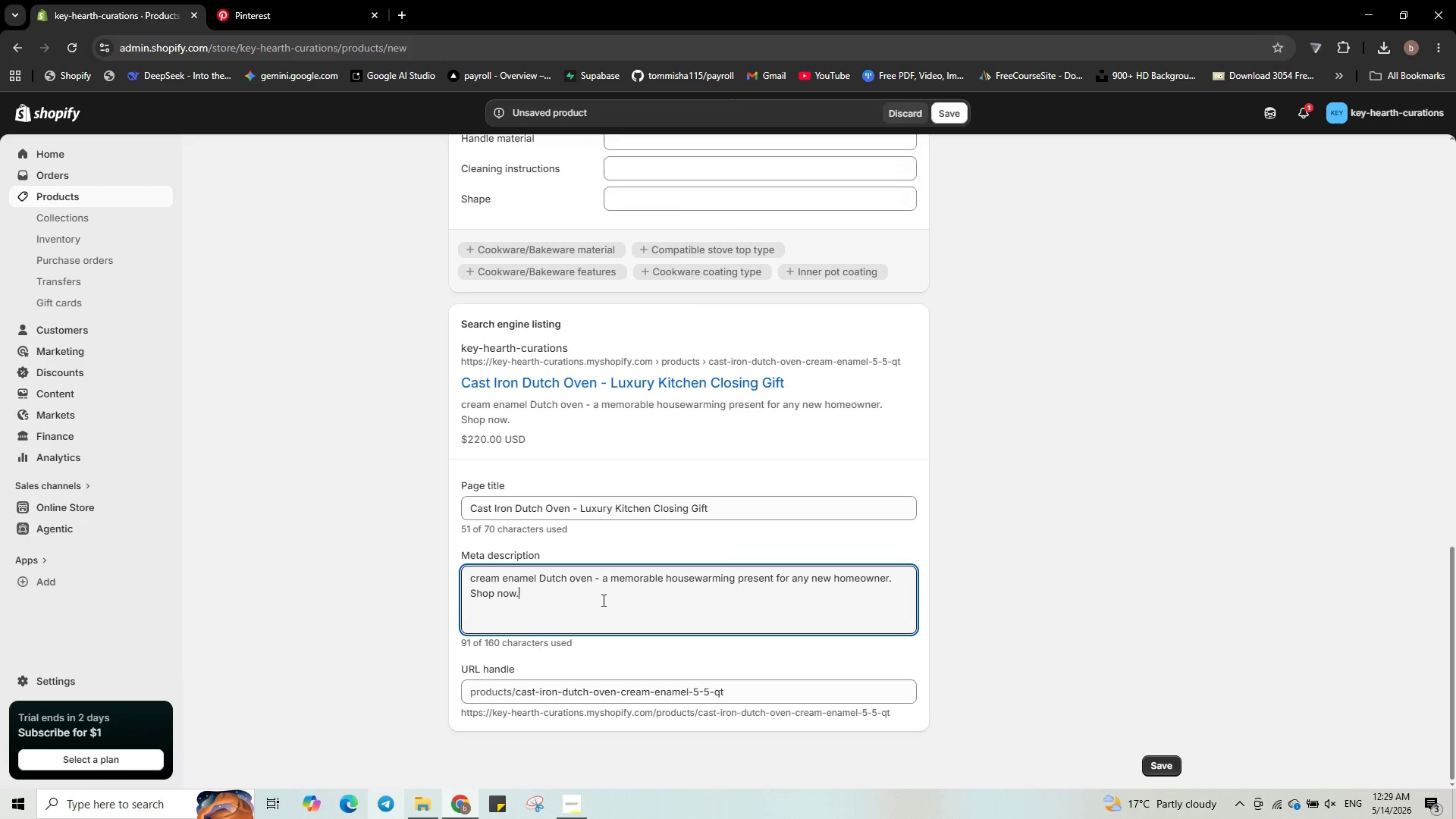 
left_click_drag(start_coordinate=[714, 507], to_coordinate=[228, 511])
 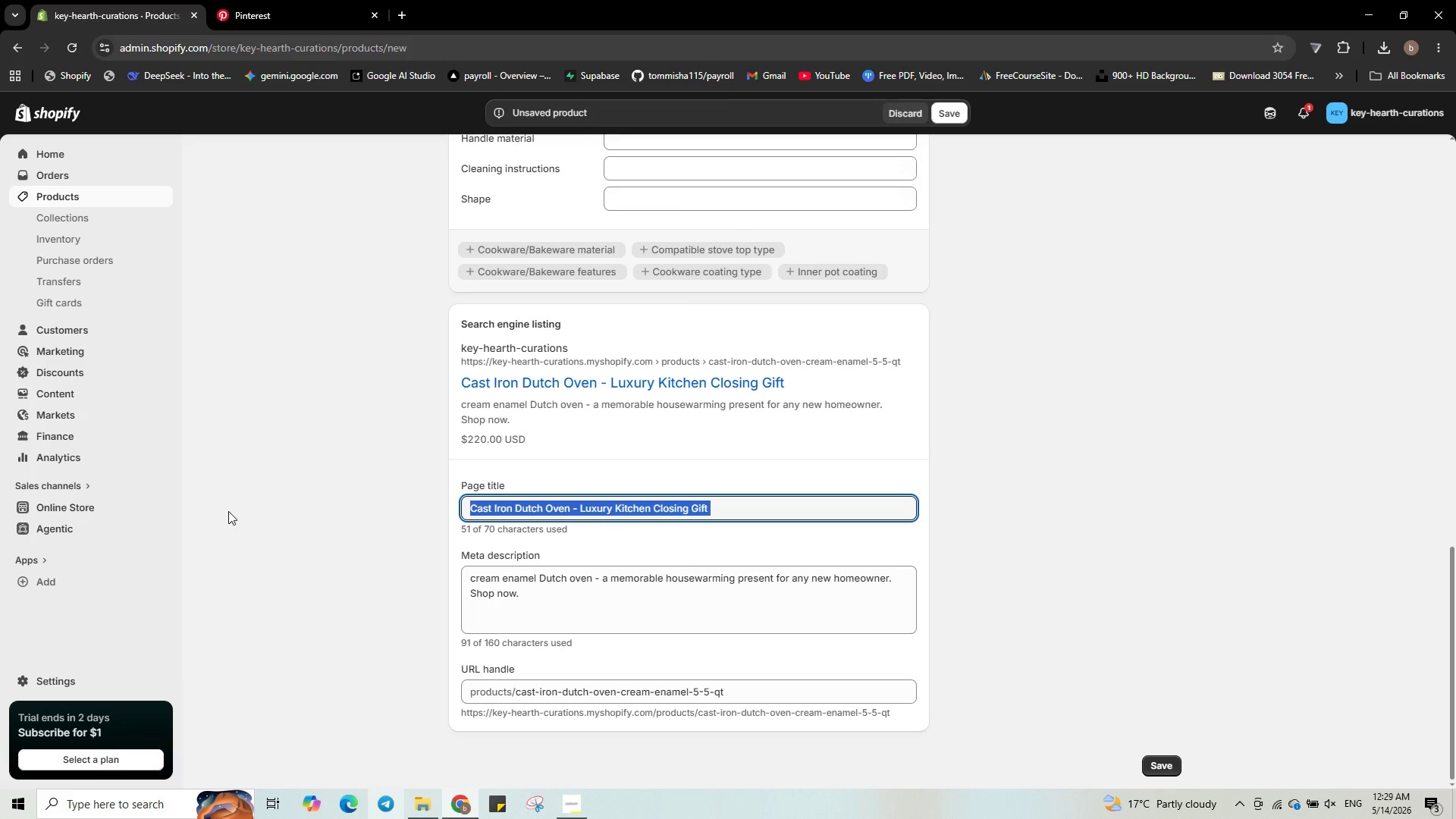 
key(Control+C)
 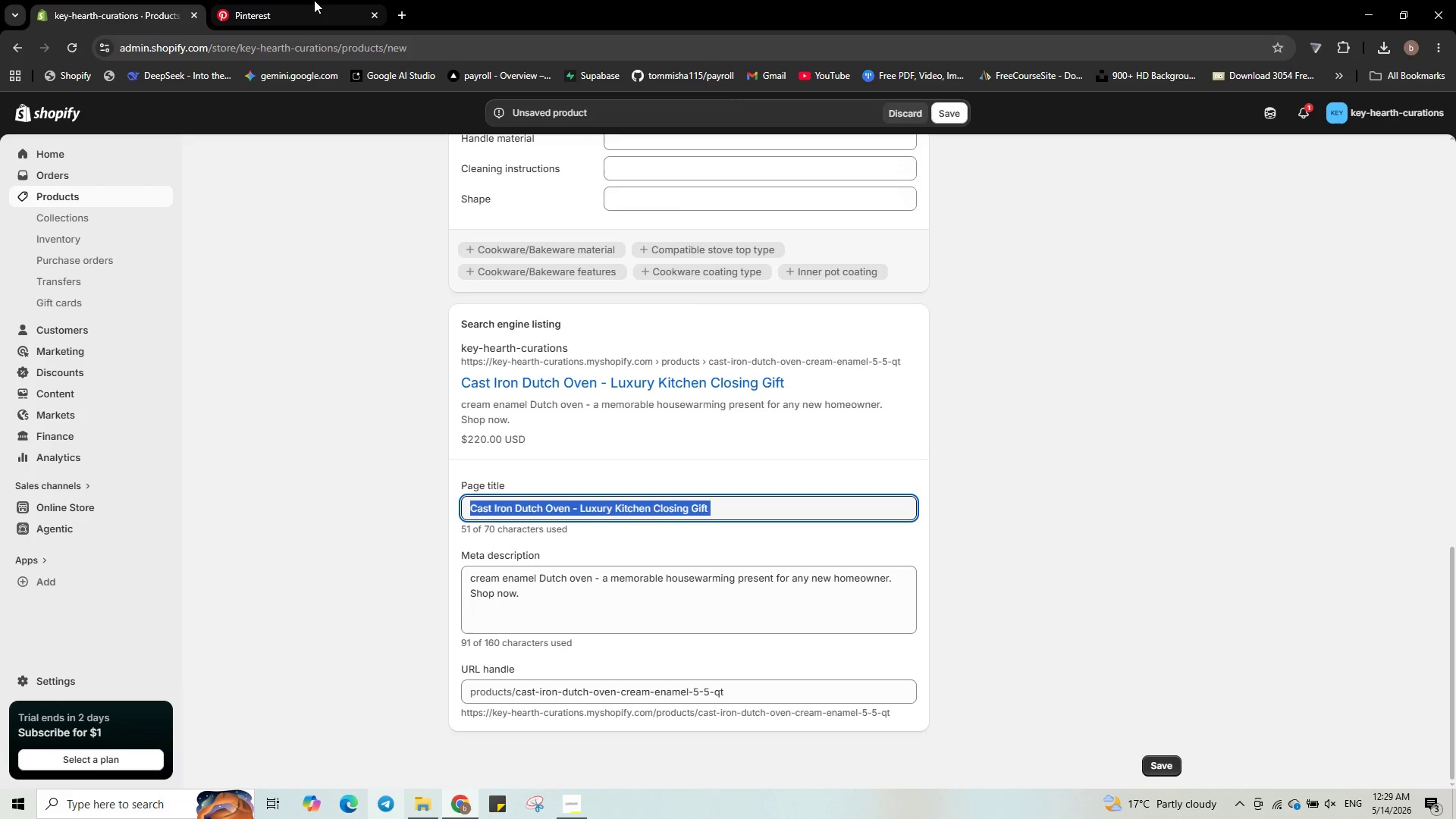 
left_click([314, 0])
 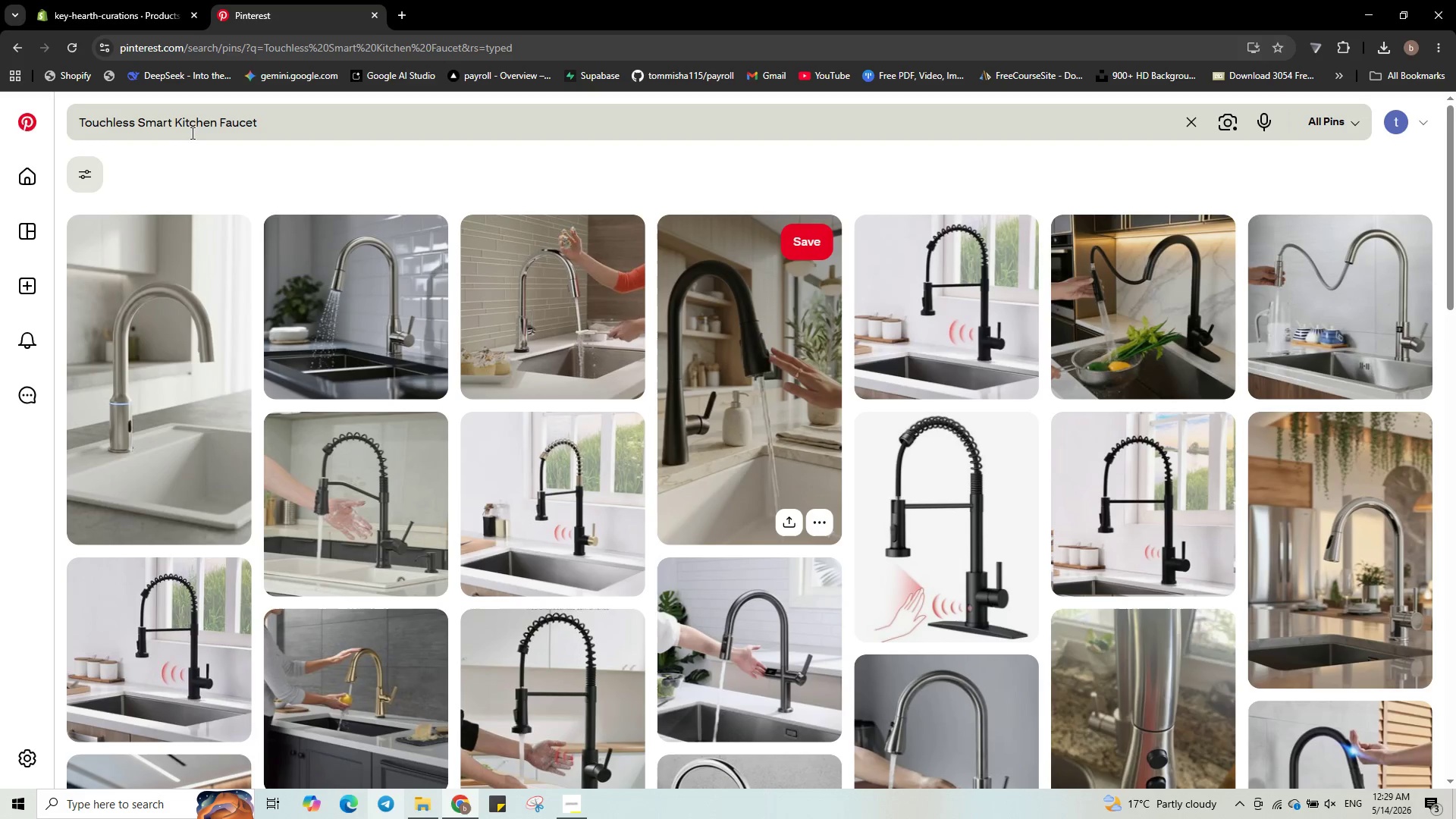 
left_click([193, 133])
 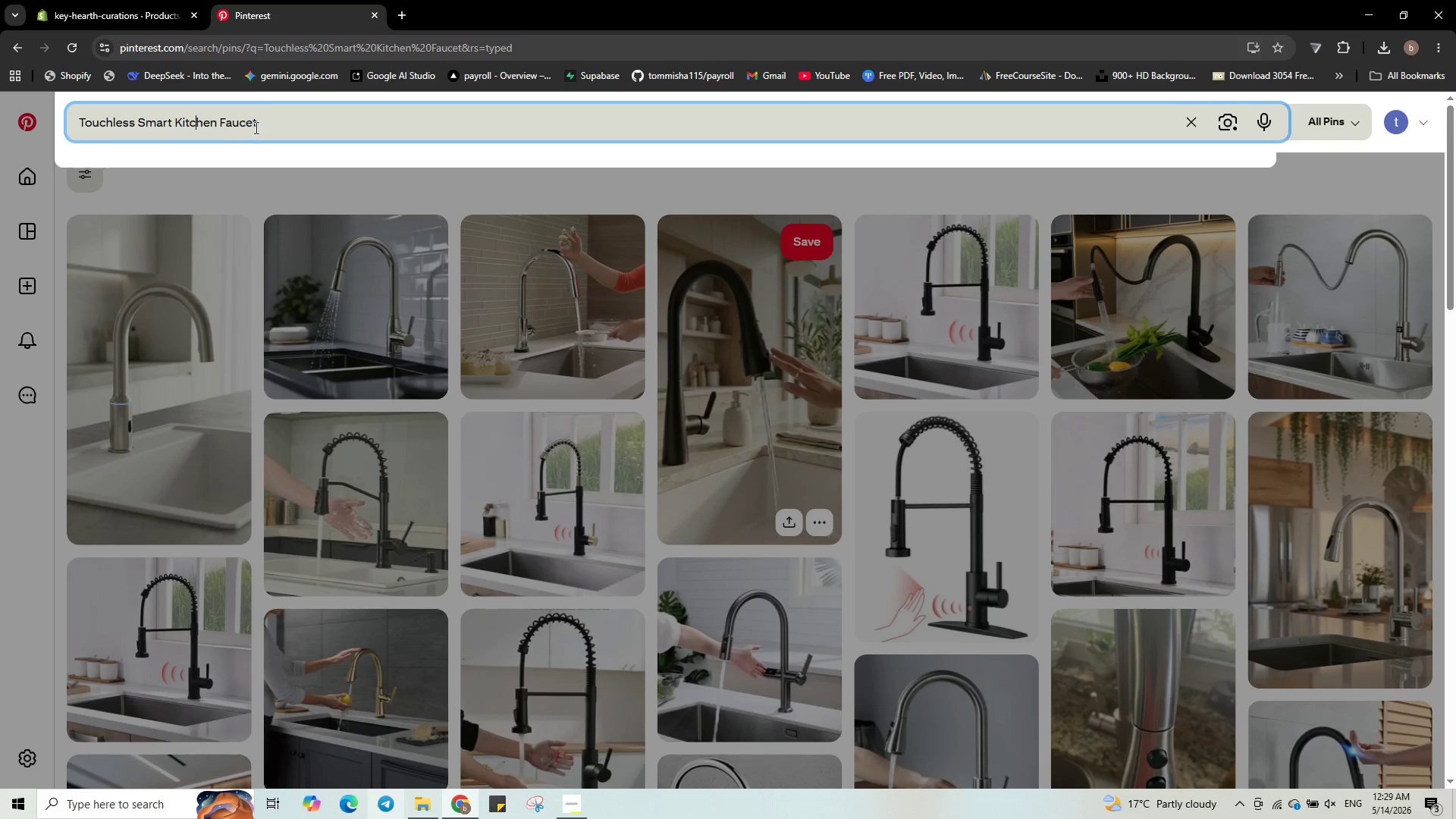 
key(Control+A)
 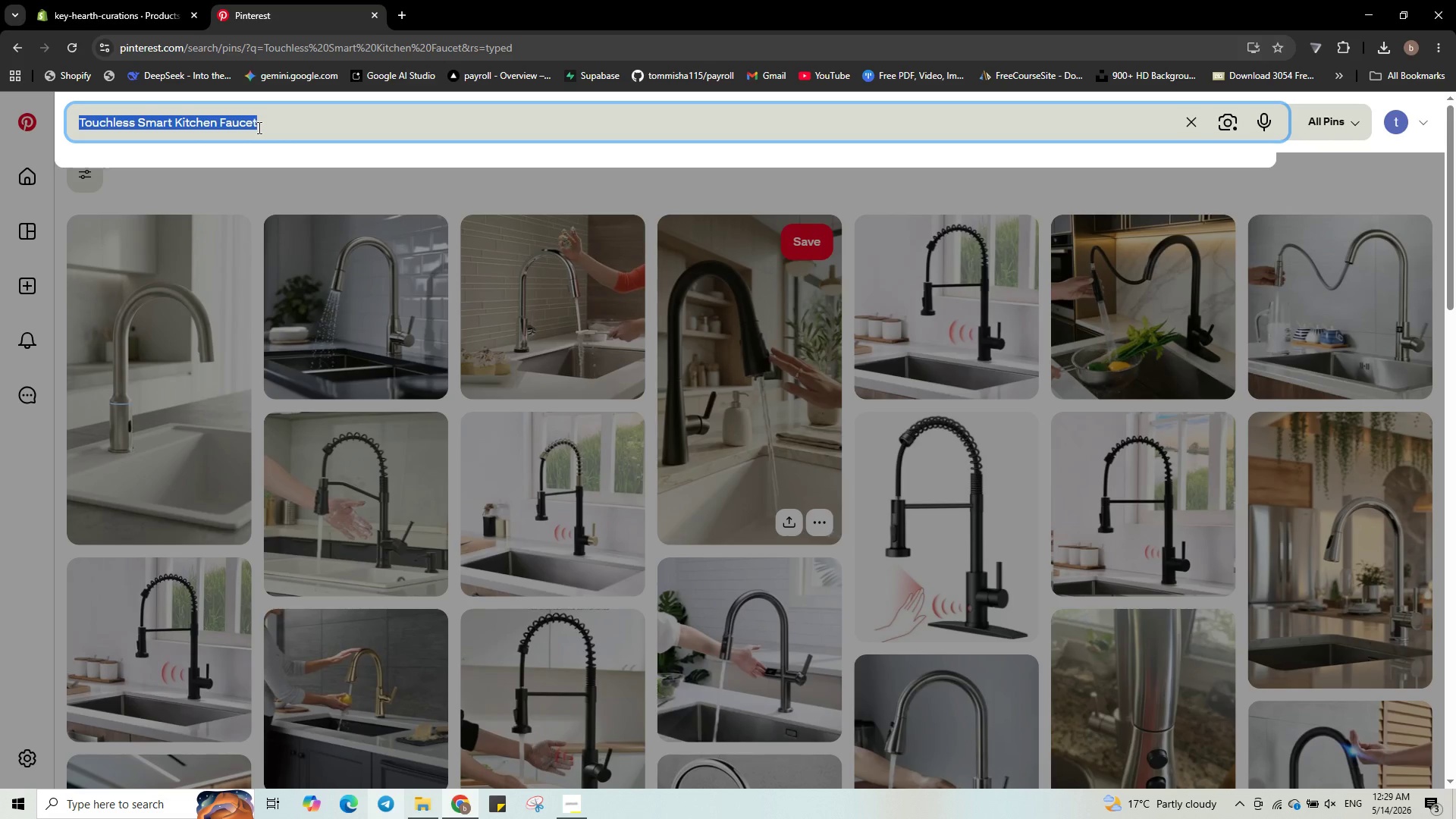 
key(Control+V)
 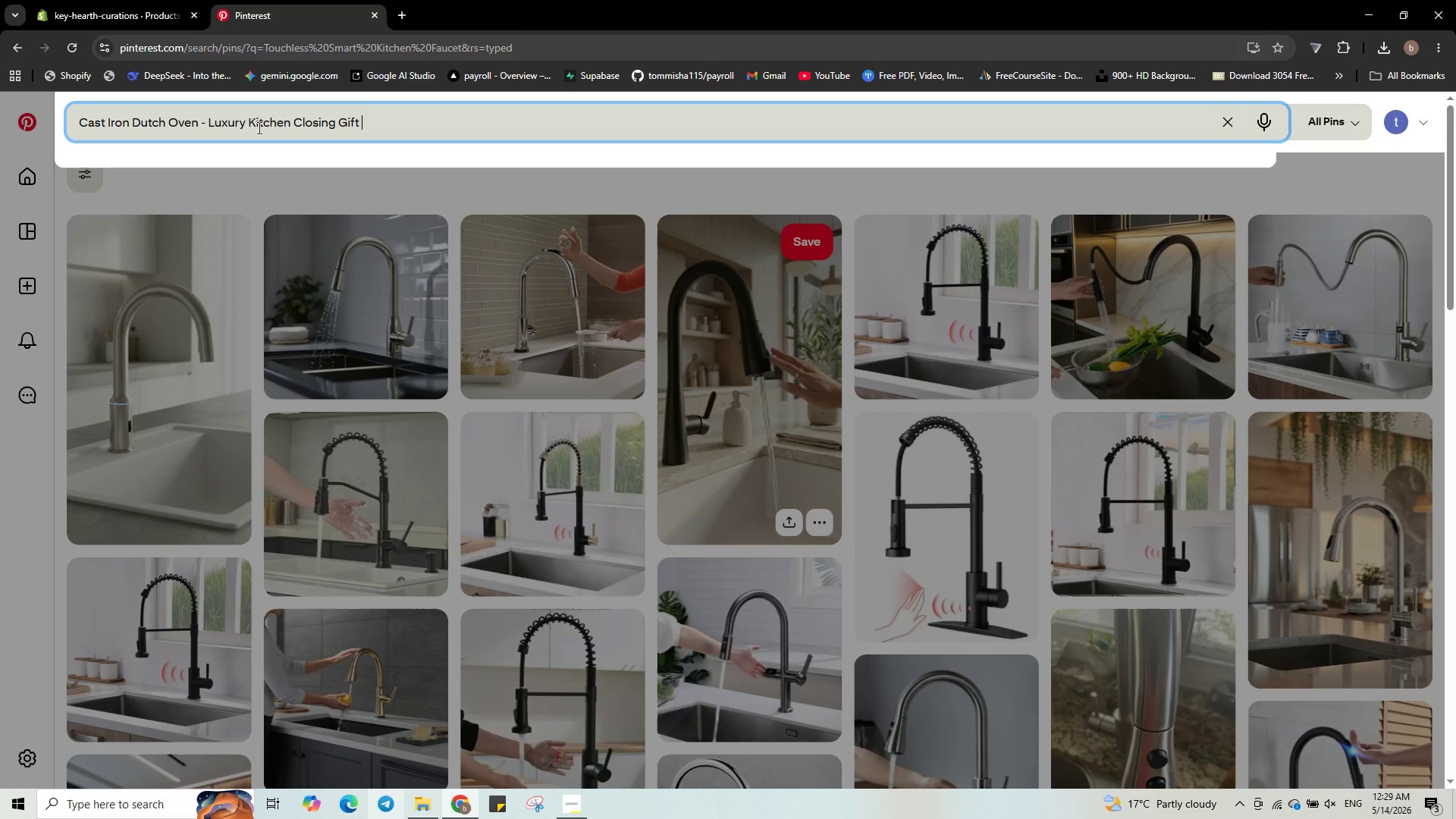 
key(NumpadEnter)
 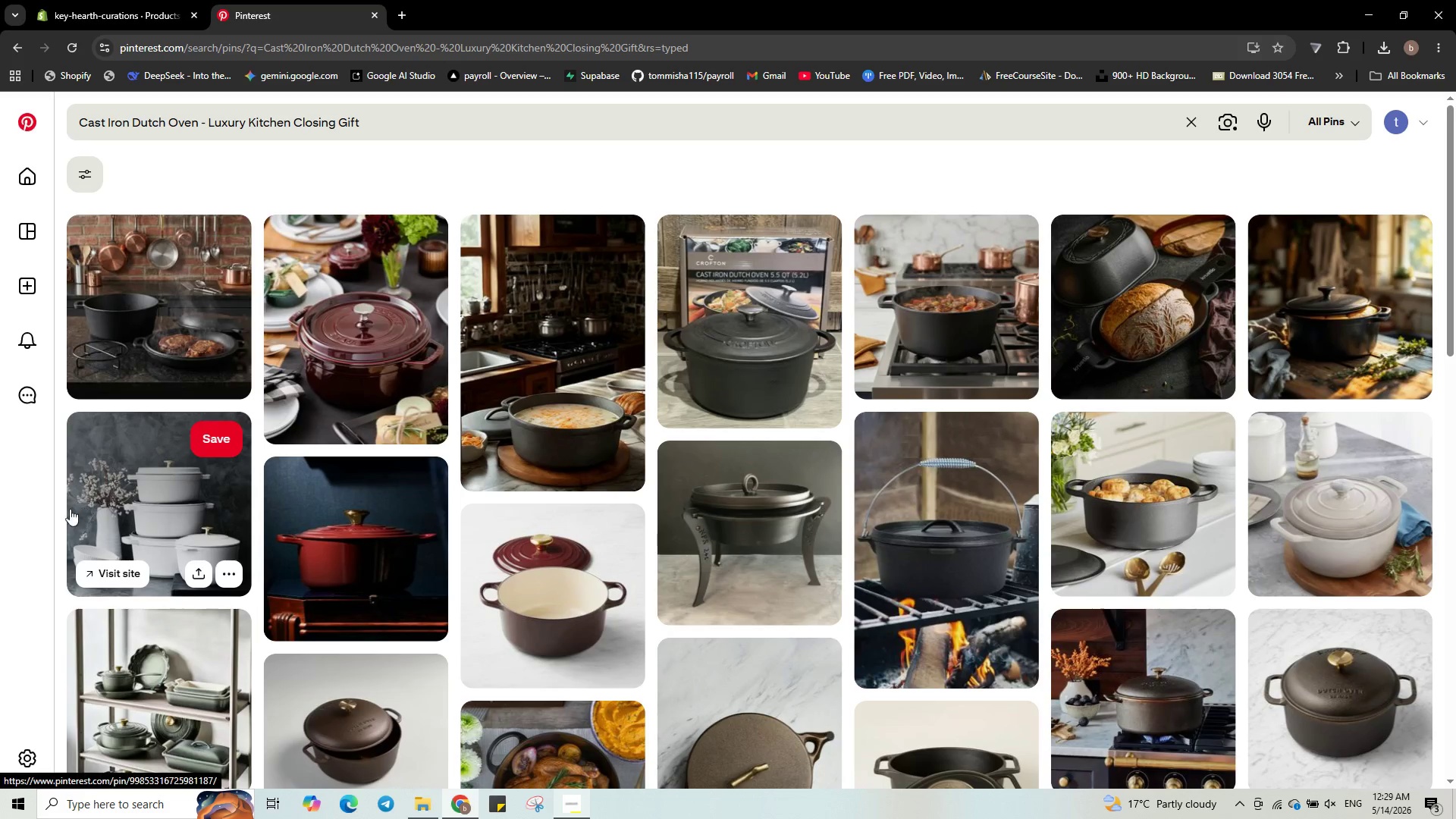 
wait(7.34)
 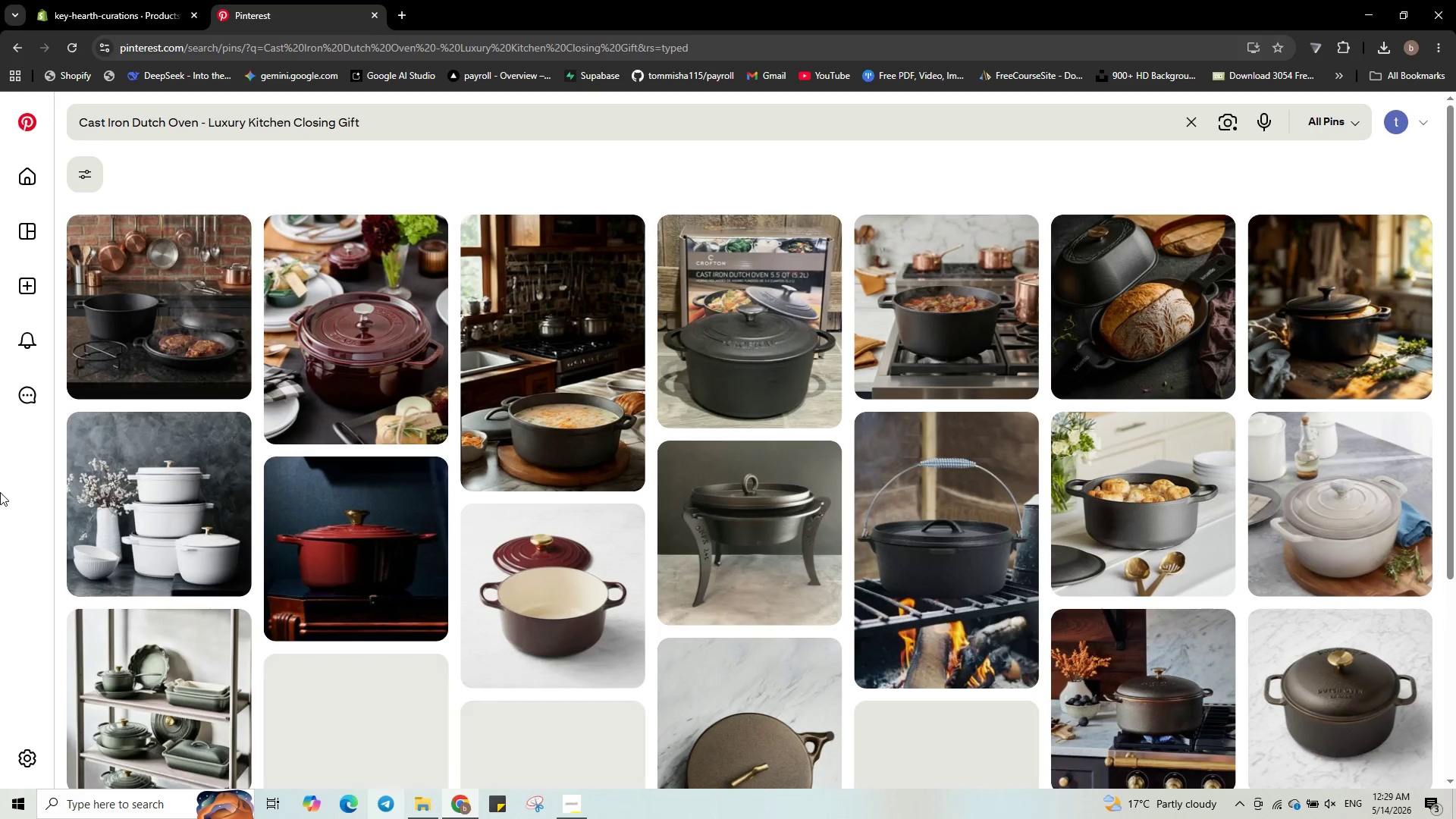 
left_click([234, 573])
 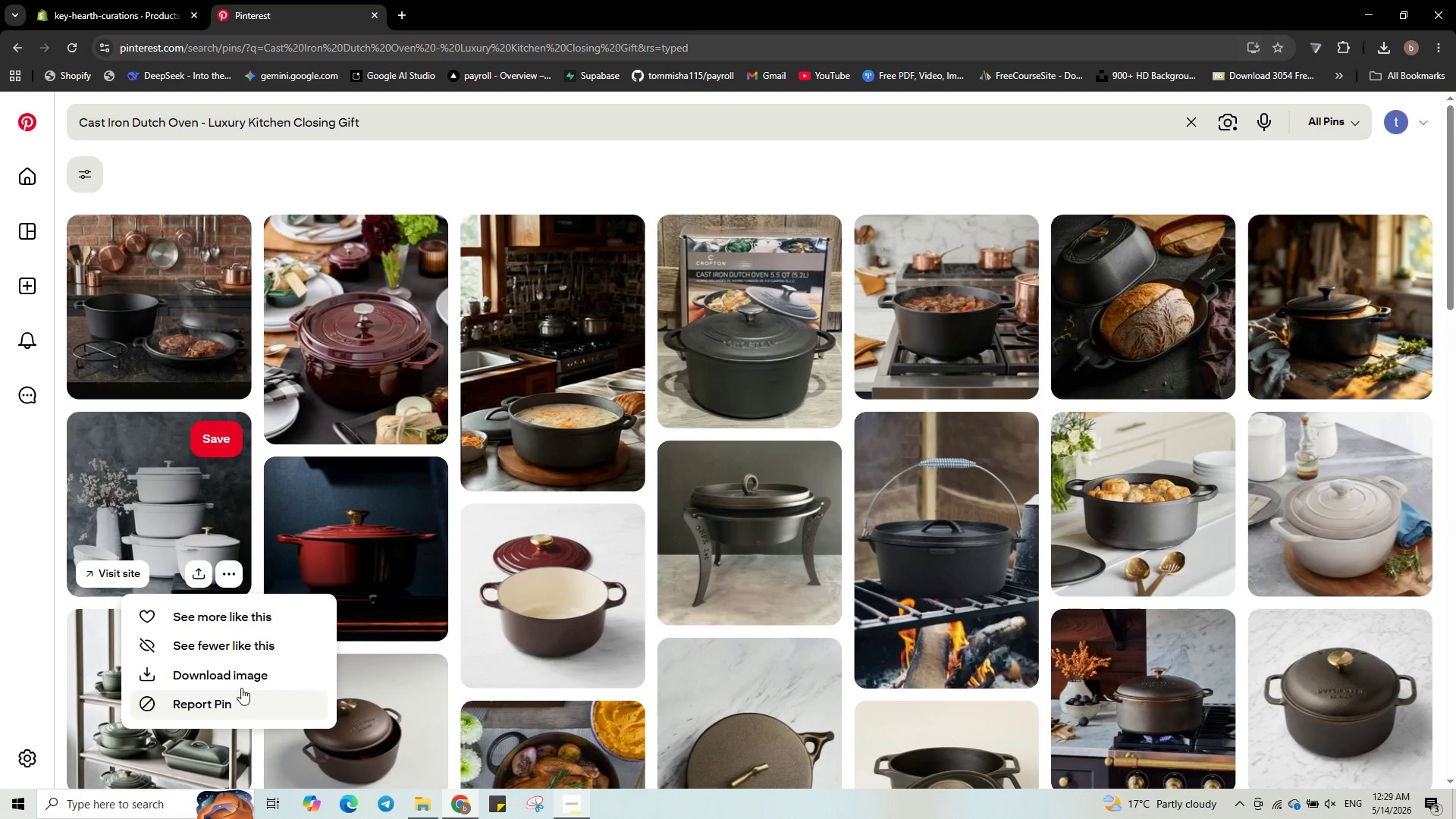 
left_click([243, 679])
 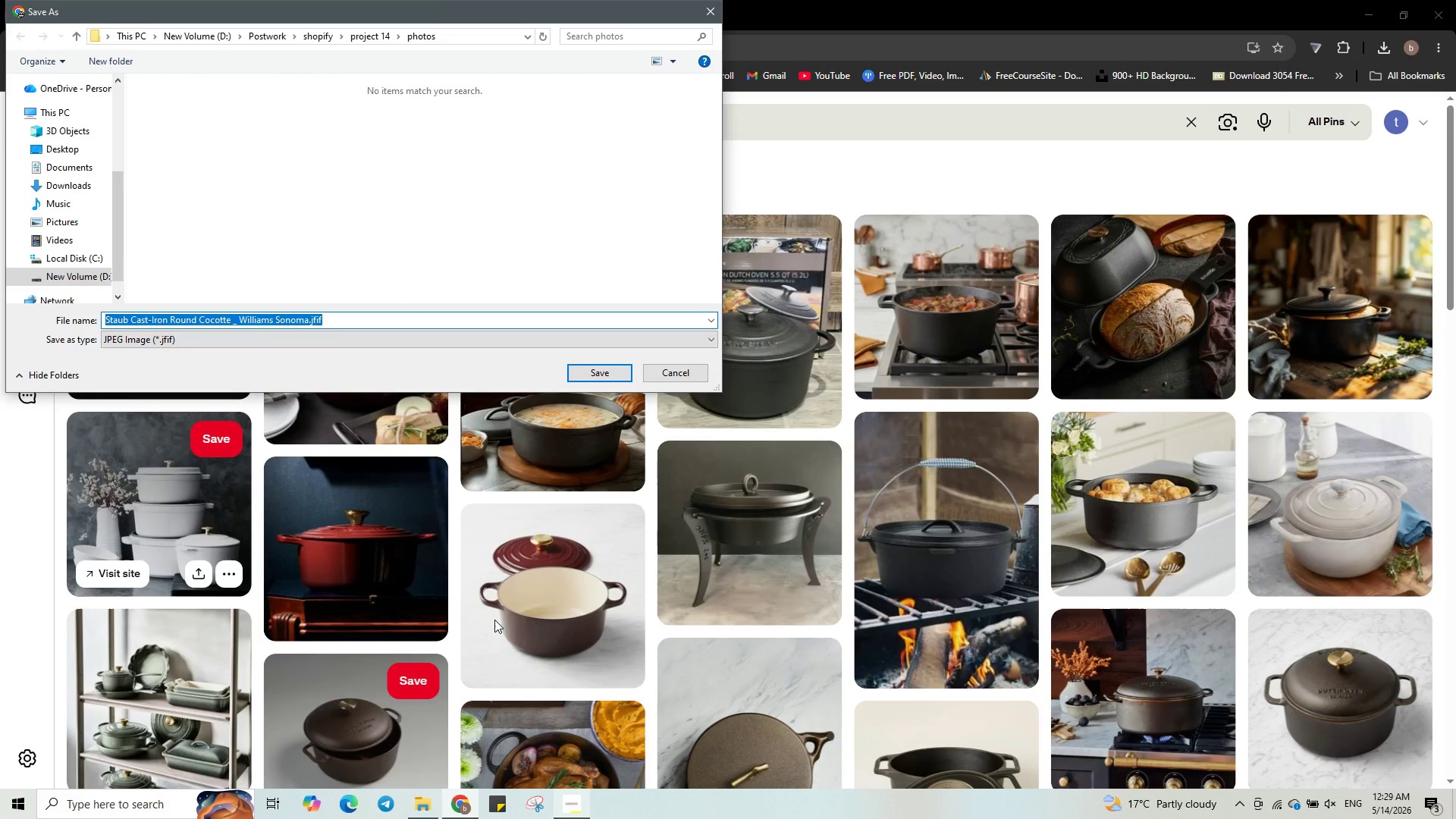 
key(Numpad1)
 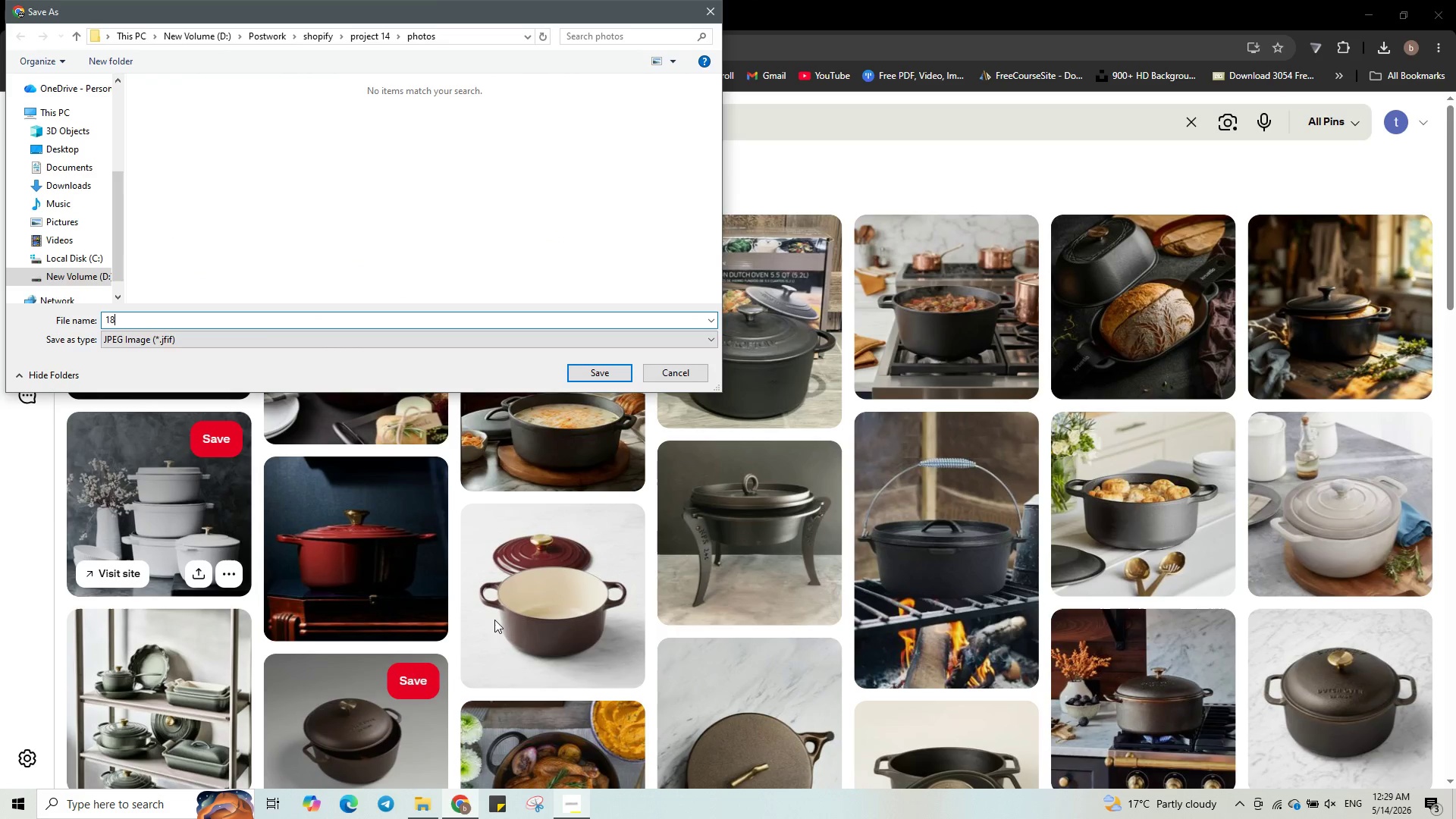 
key(Numpad8)
 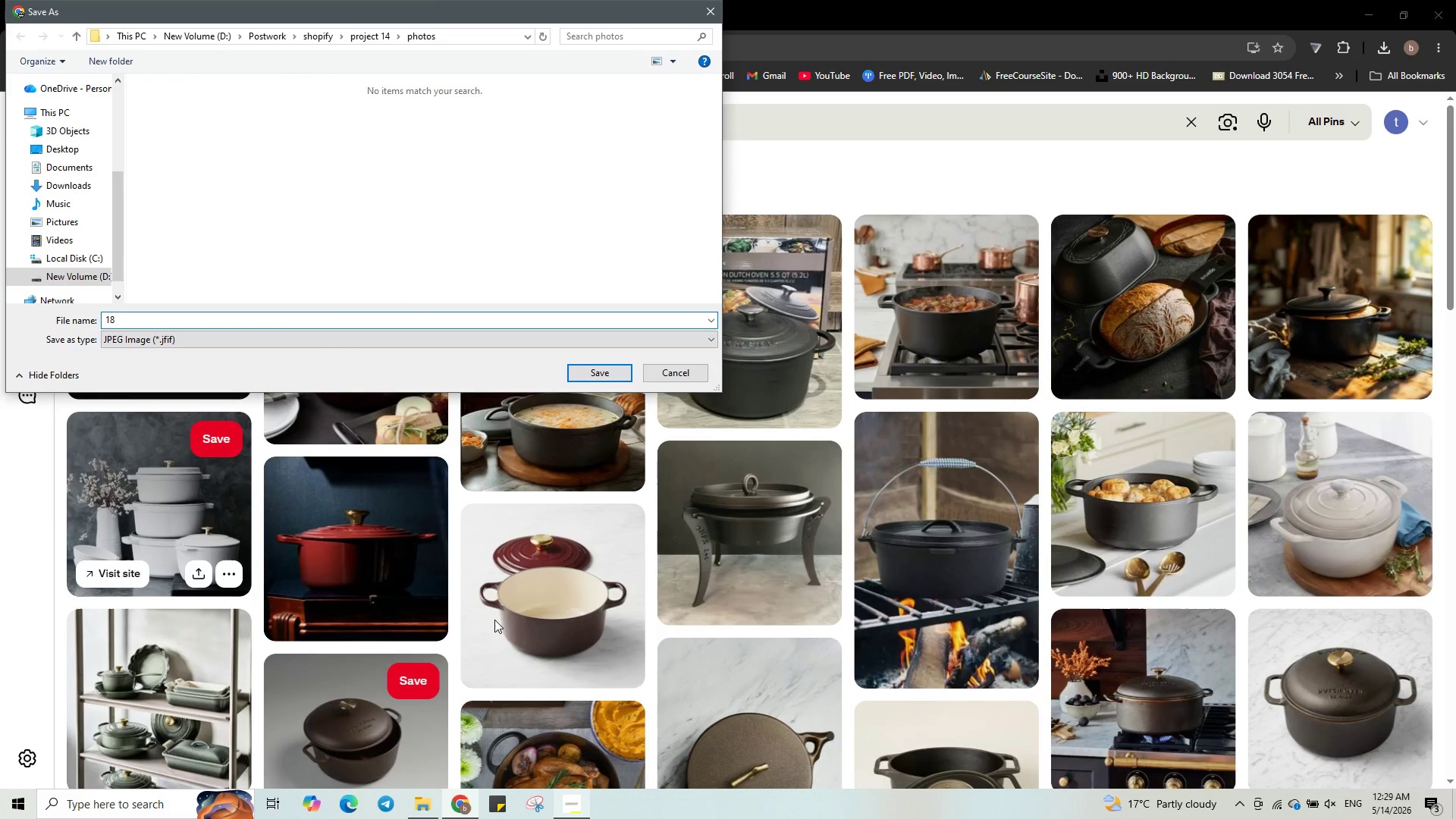 
key(Shift+Minus)
 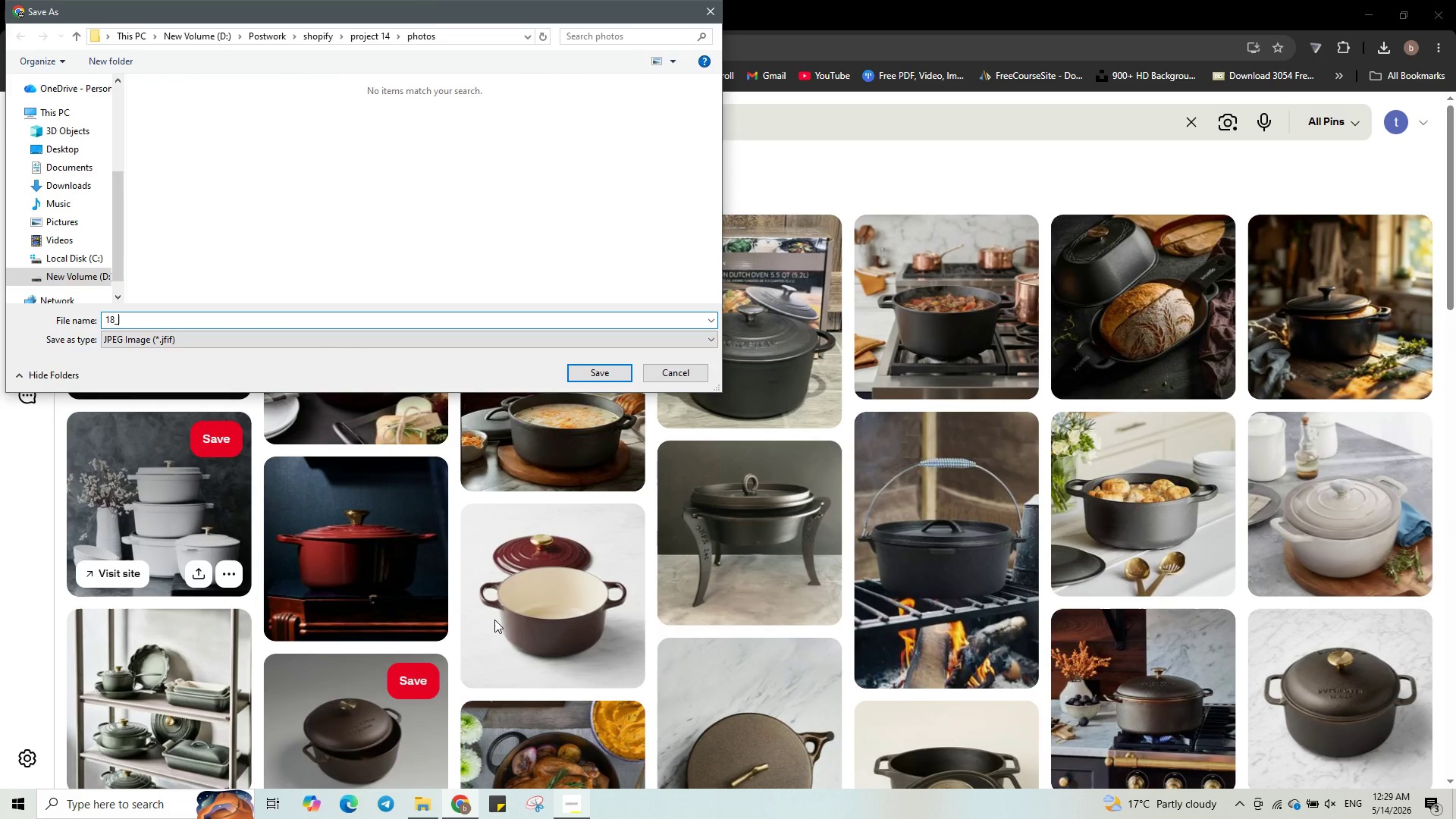 
key(Control+V)
 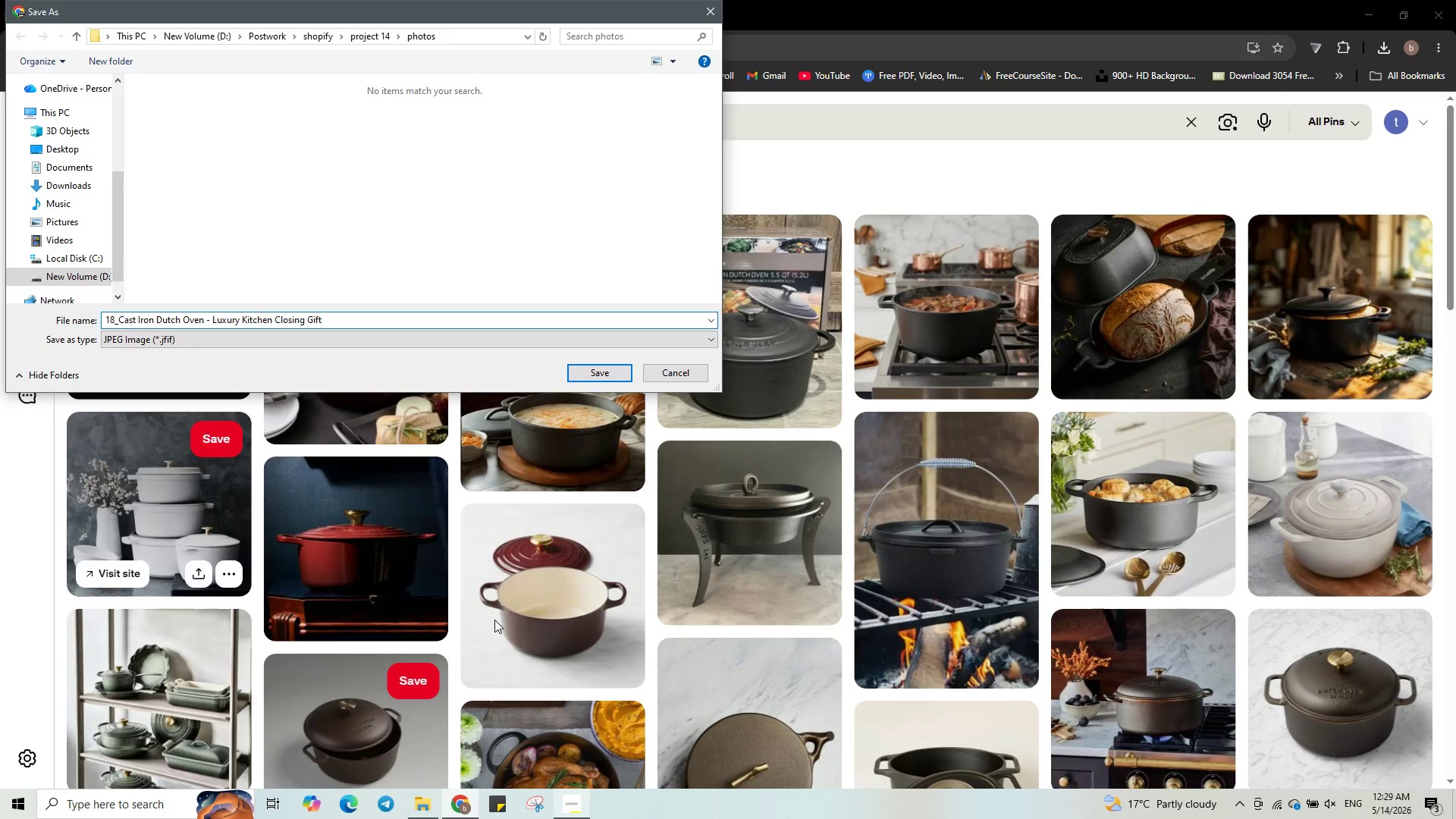 
key(Backspace)
type(.jpg)
 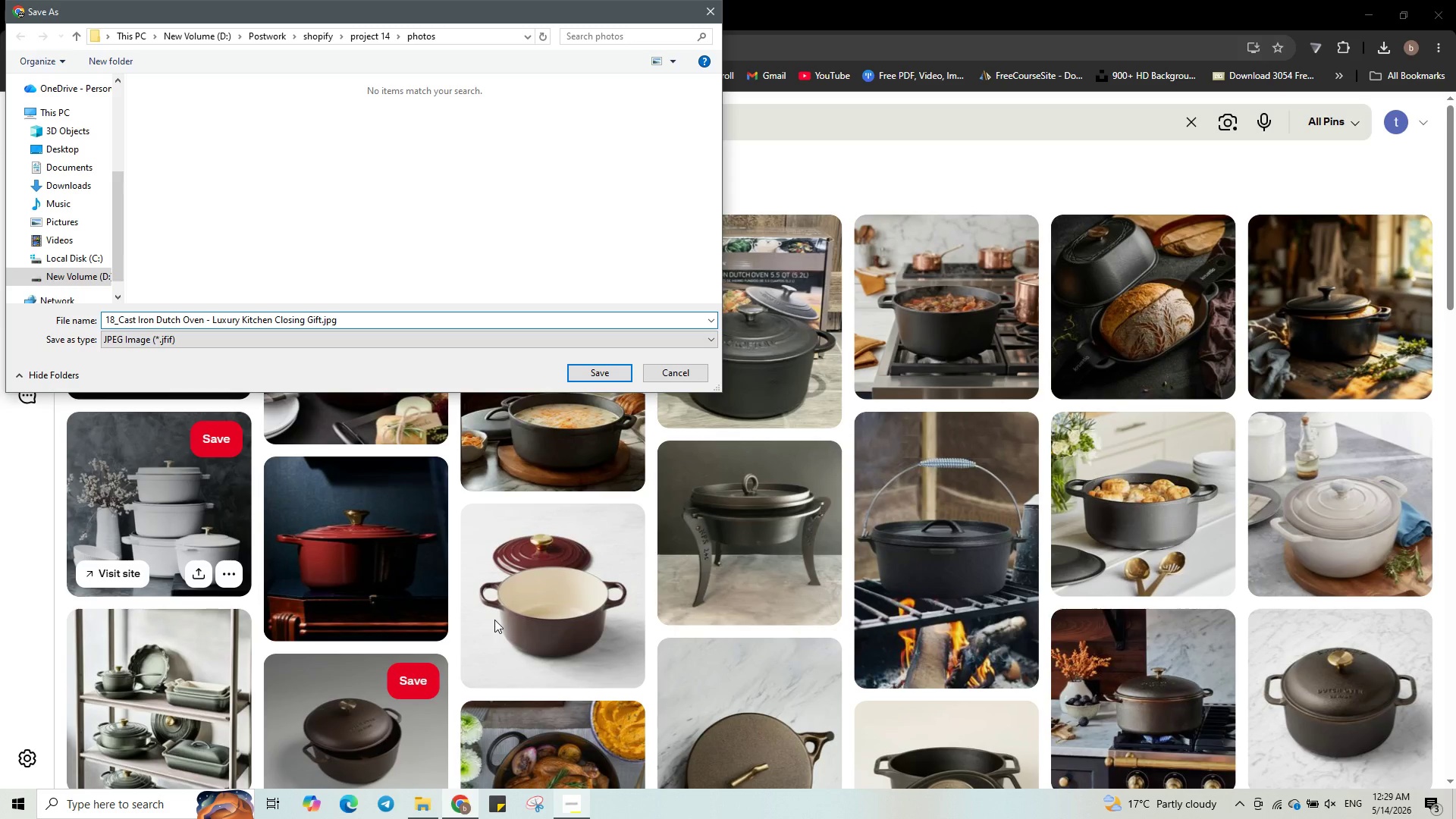 
key(Enter)
 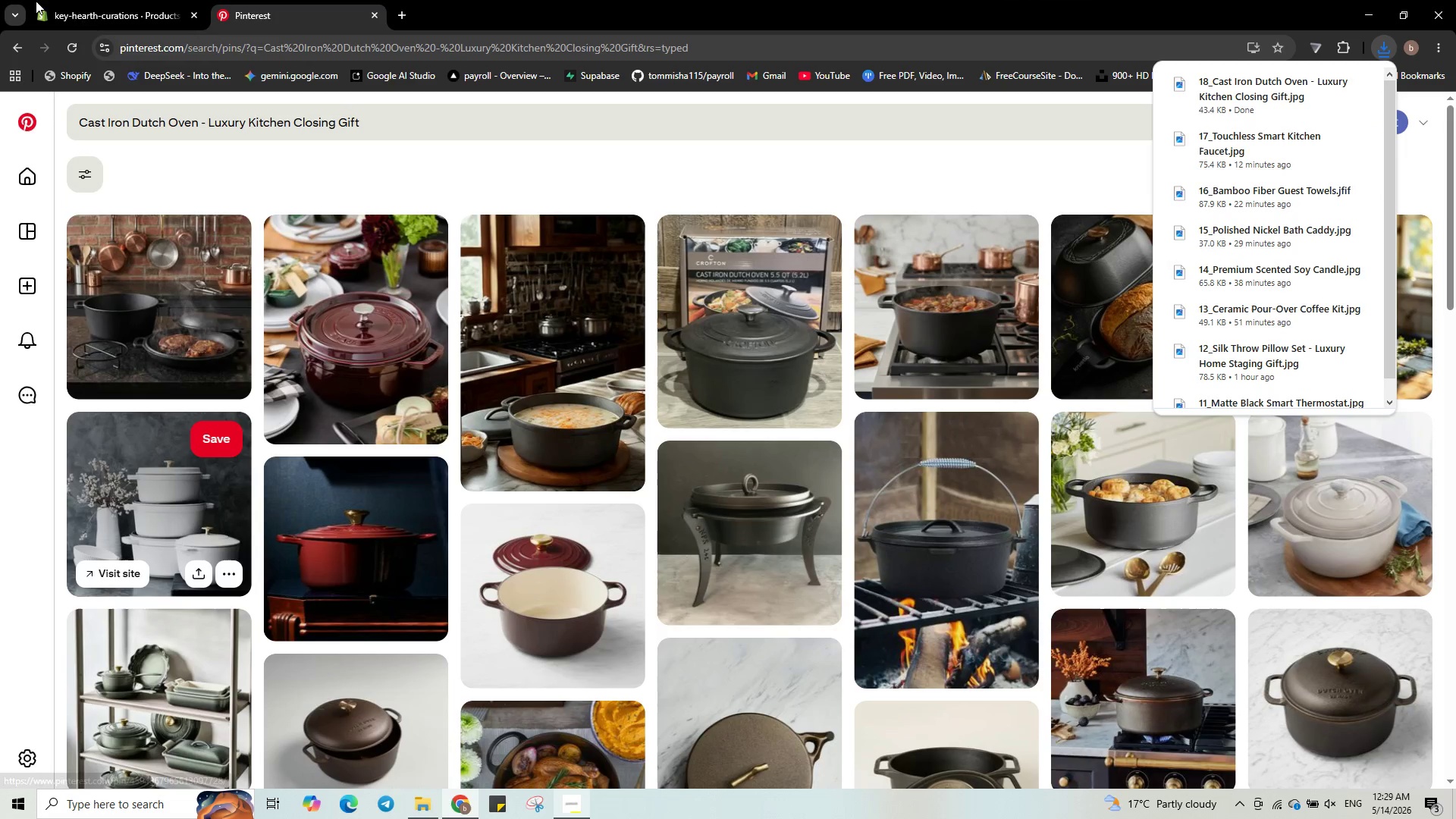 
left_click([63, 9])
 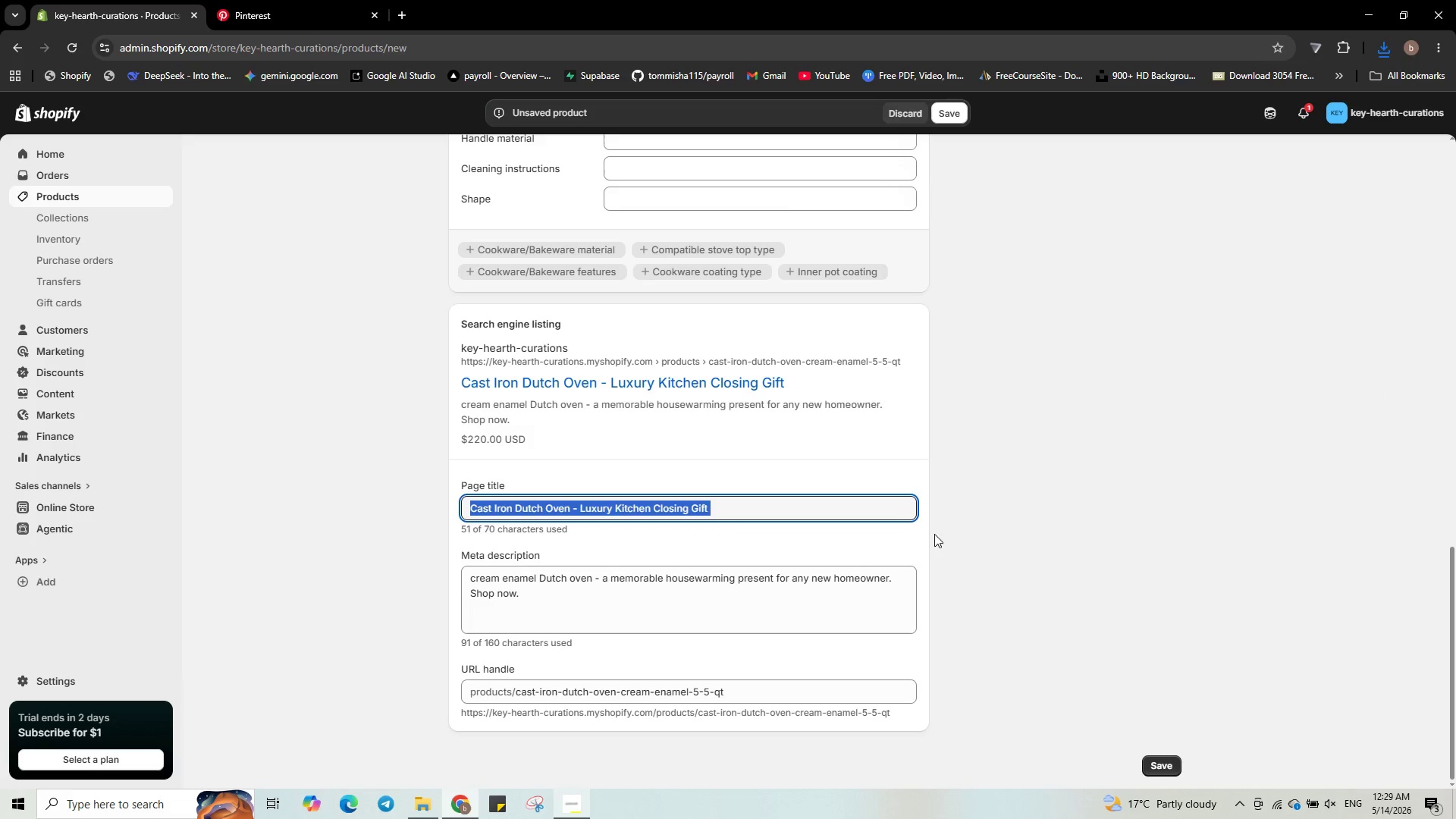 
scroll: coordinate [956, 542], scroll_direction: up, amount: 14.0
 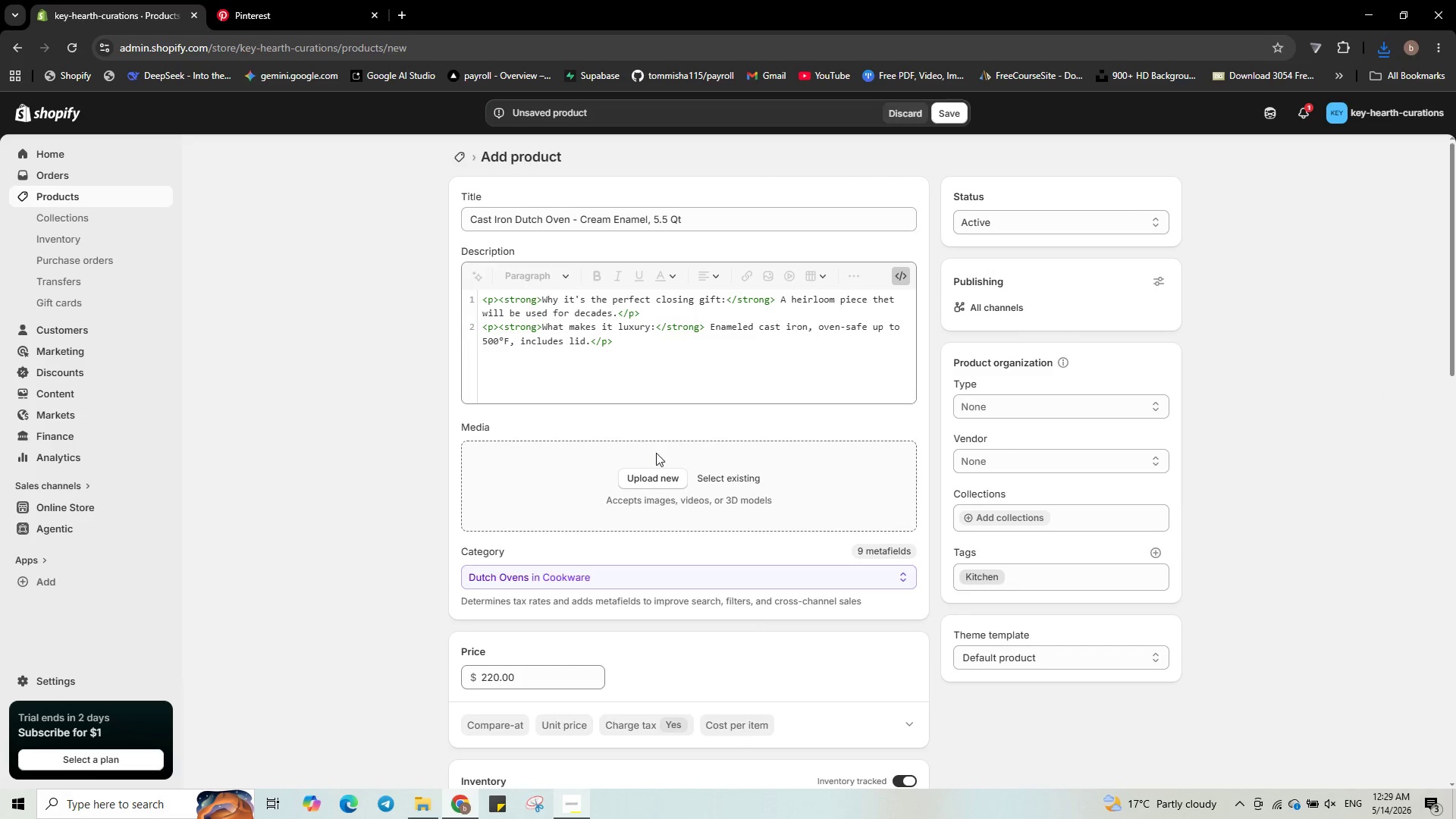 
double_click([642, 475])
 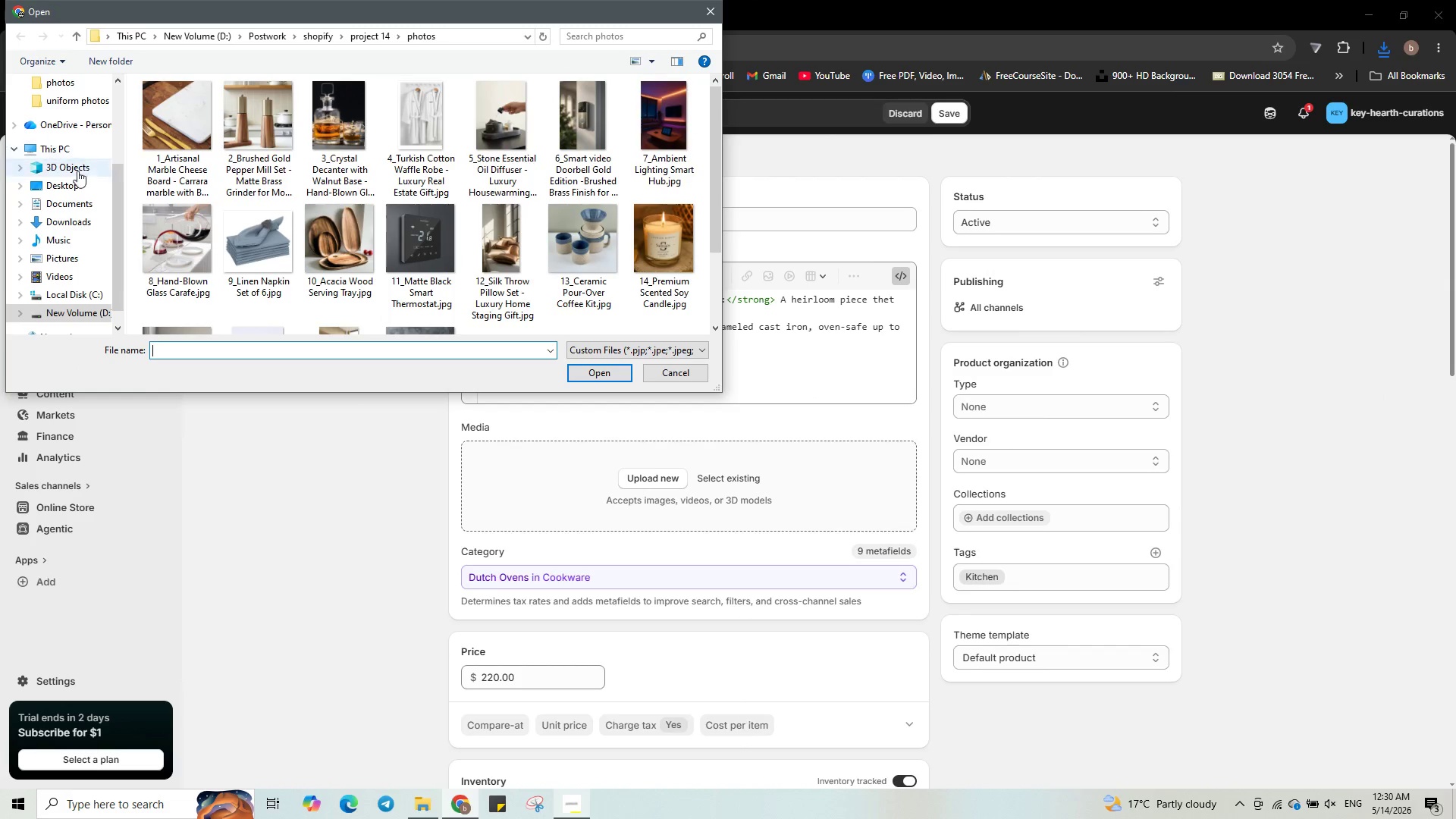 
left_click([465, 283])
 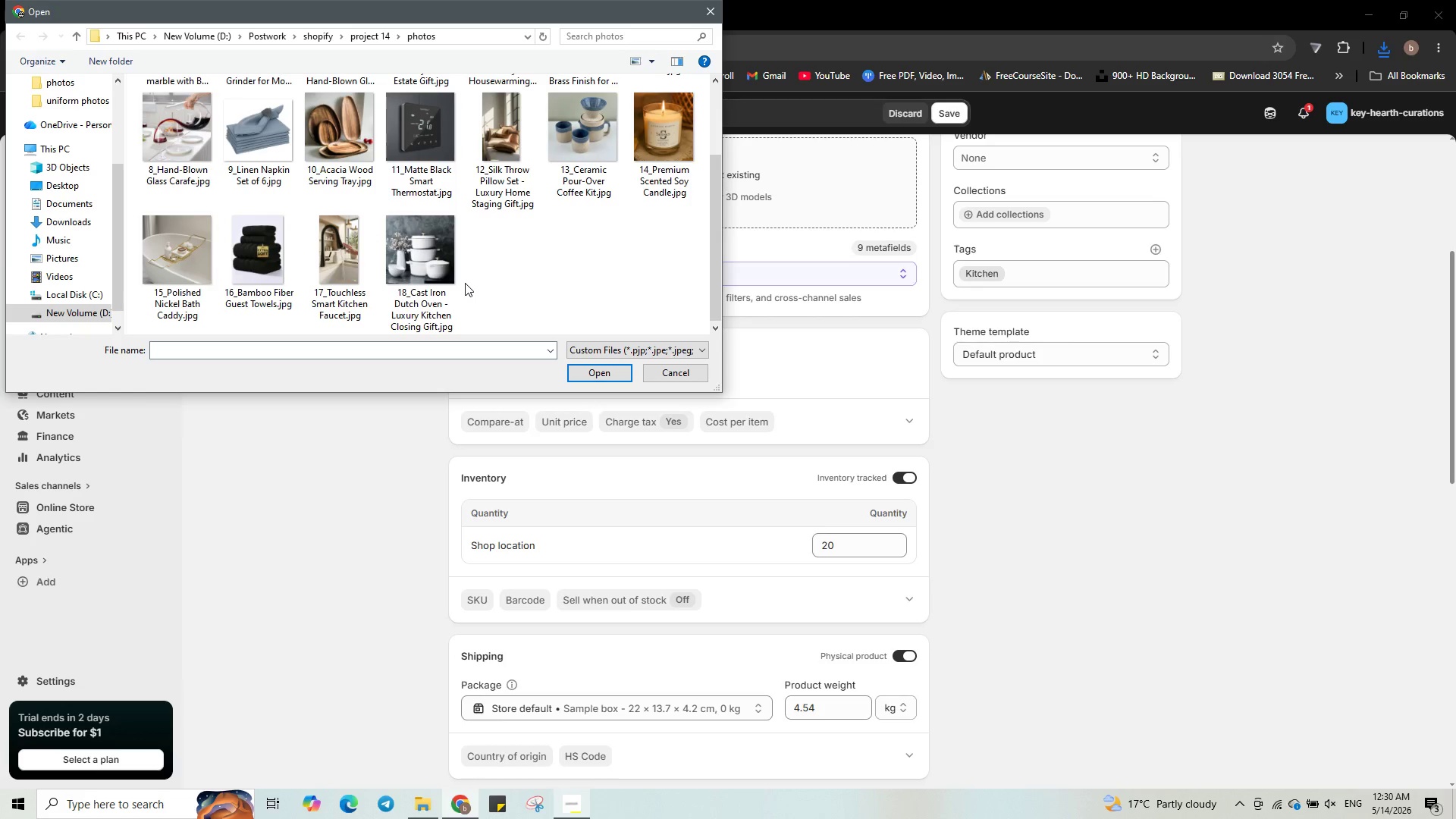 
scroll: coordinate [549, 260], scroll_direction: down, amount: 11.0
 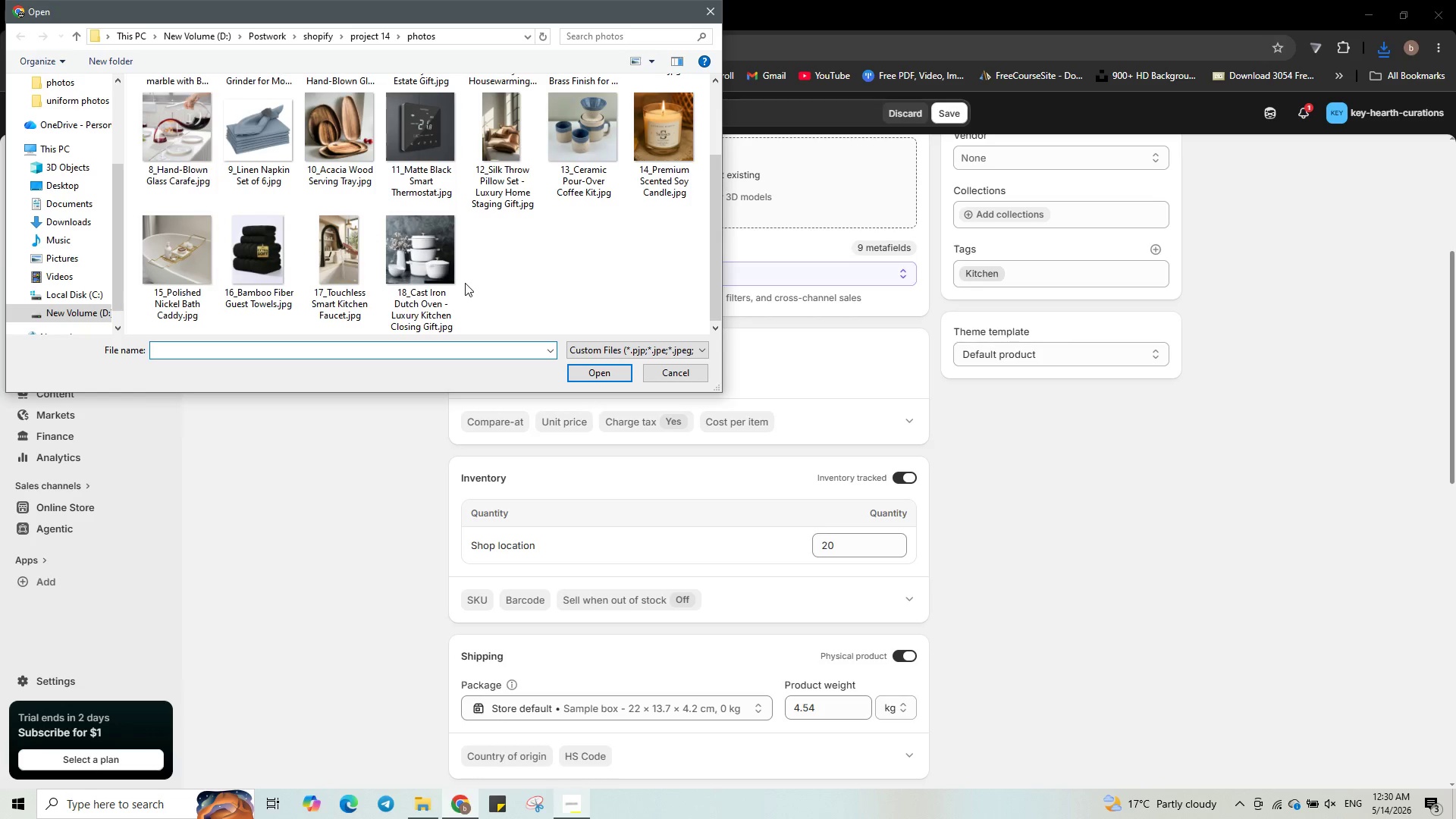 
double_click([465, 283])
 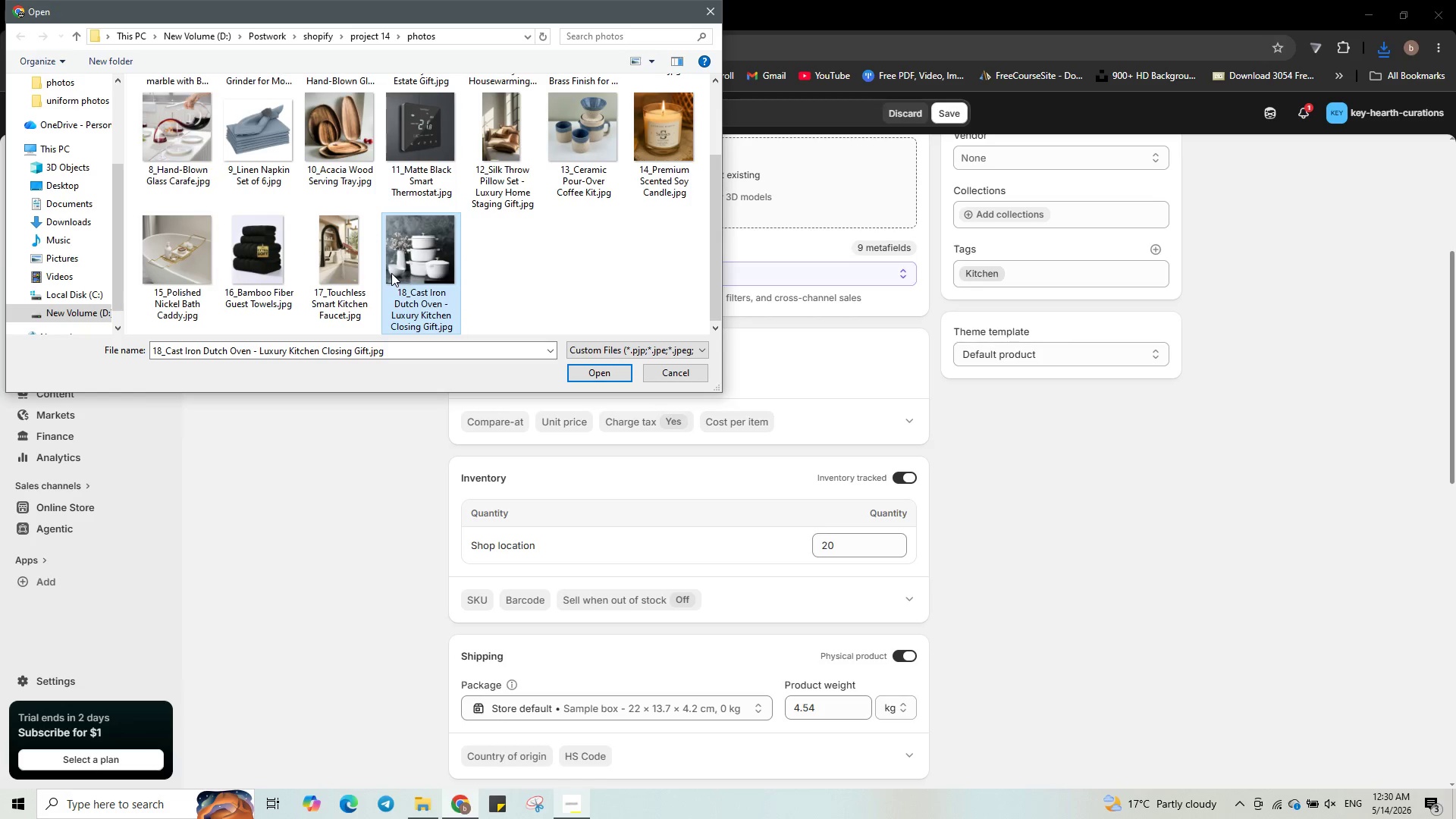 
triple_click([465, 283])
 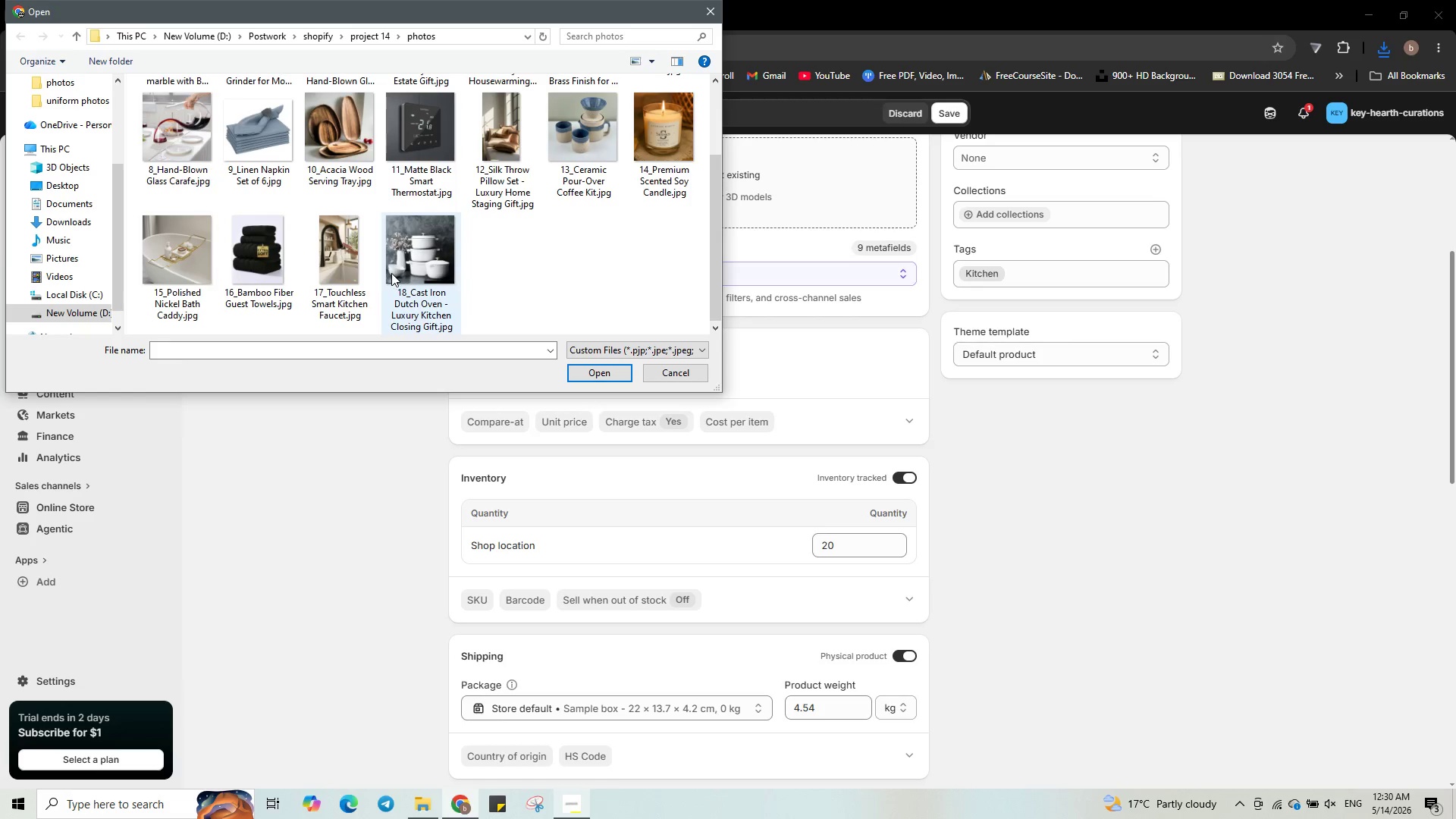 
triple_click([391, 273])
 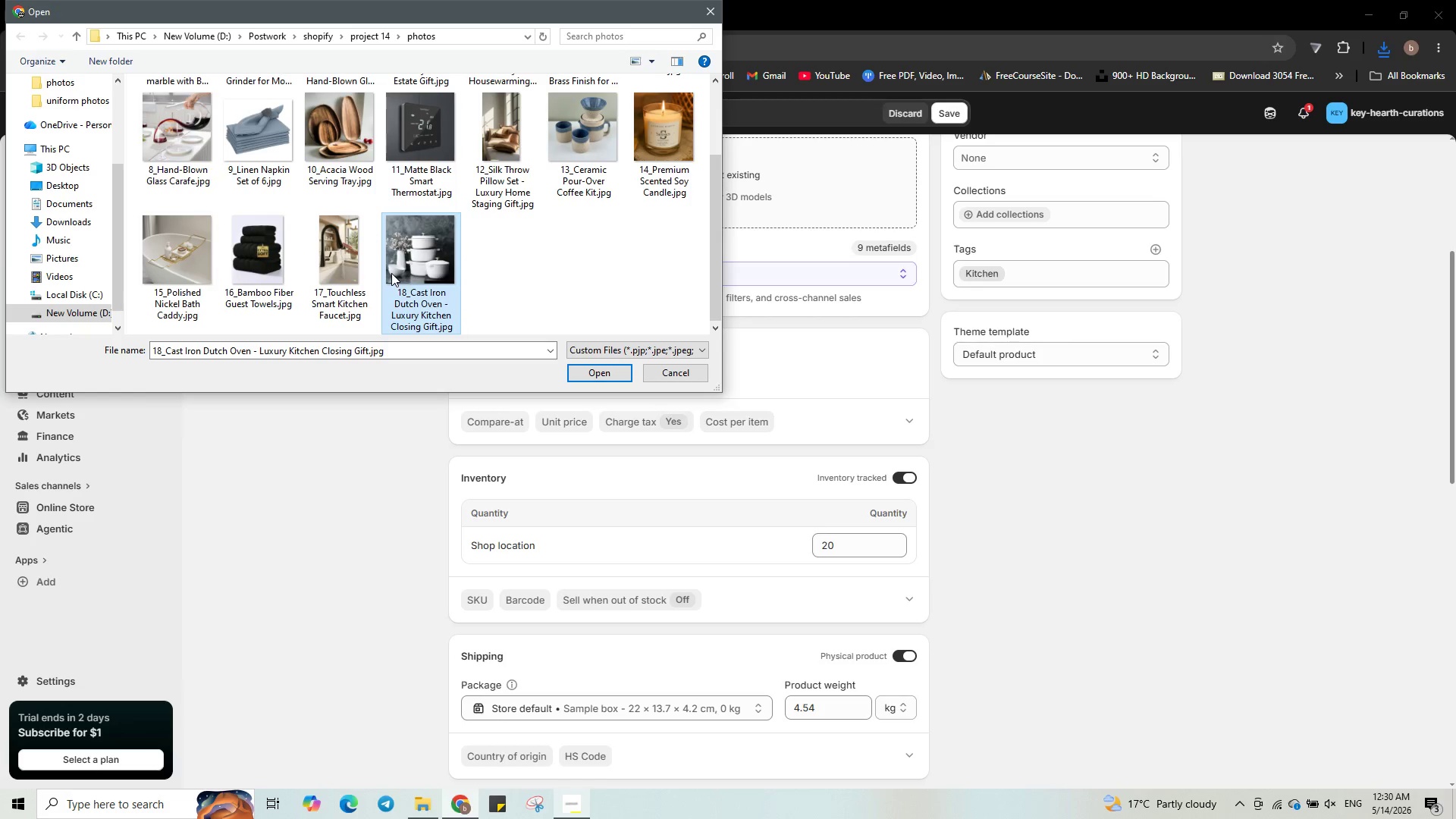 
triple_click([391, 273])
 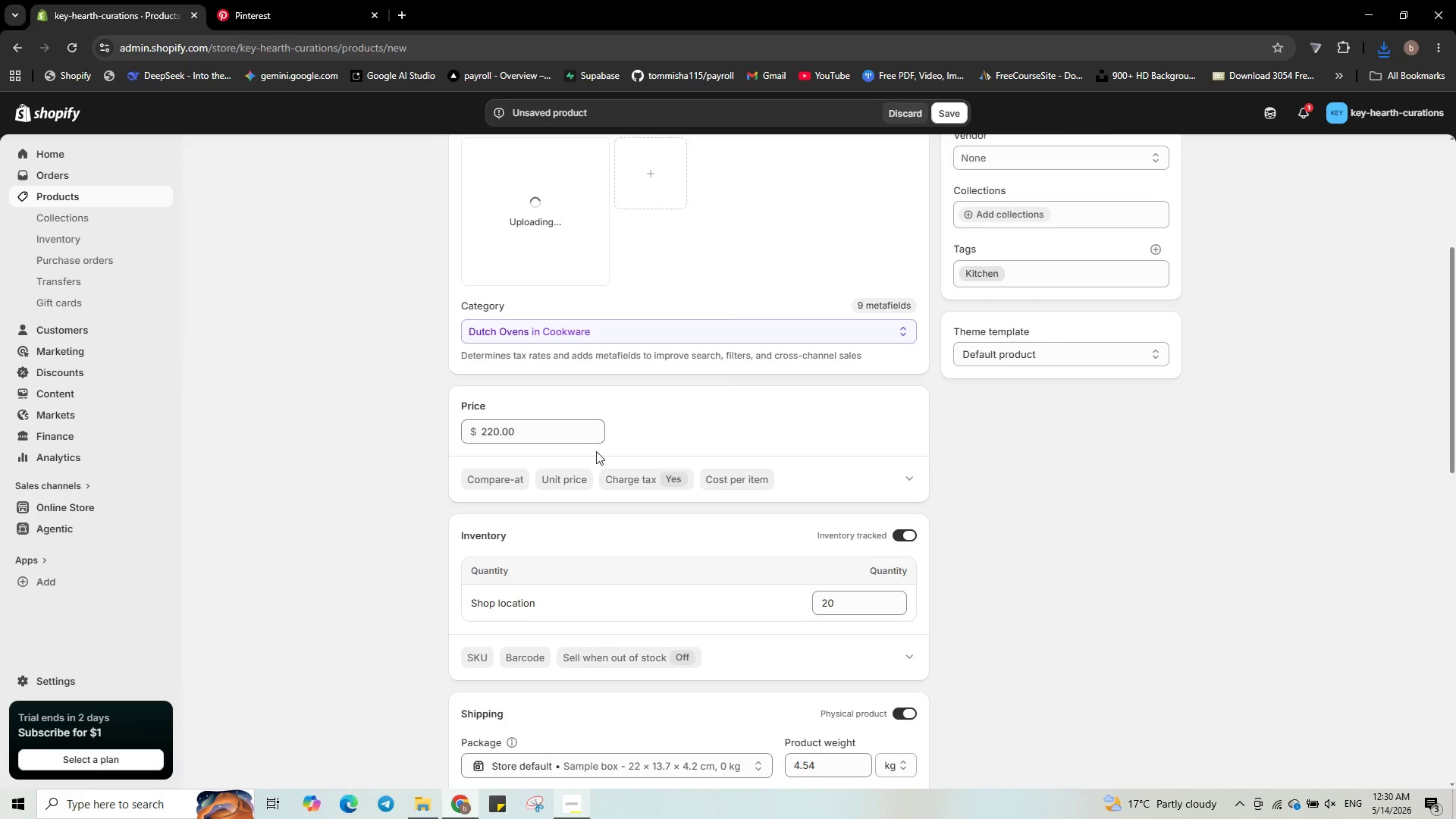 
scroll: coordinate [809, 460], scroll_direction: up, amount: 9.0
 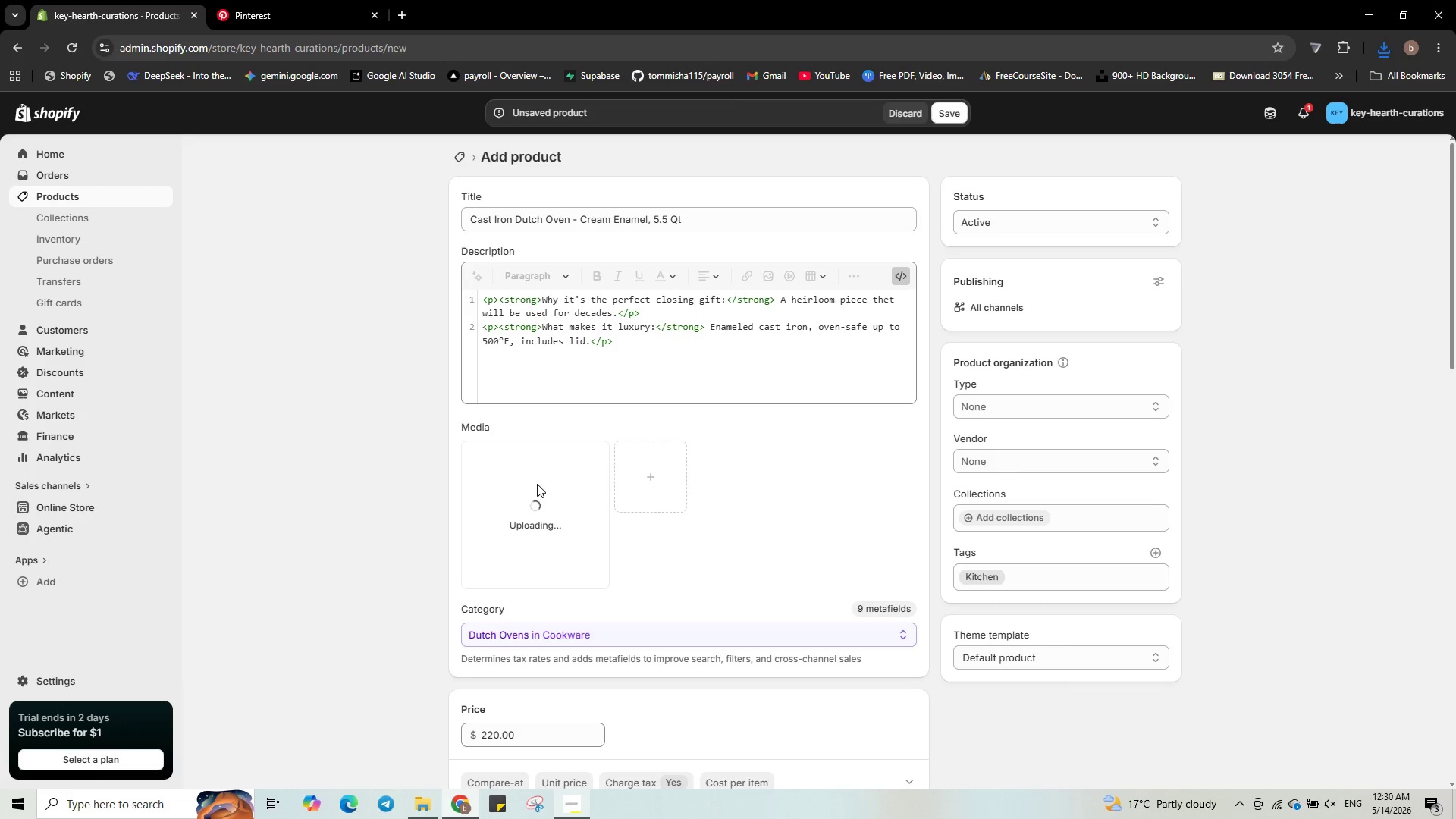 
wait(14.58)
 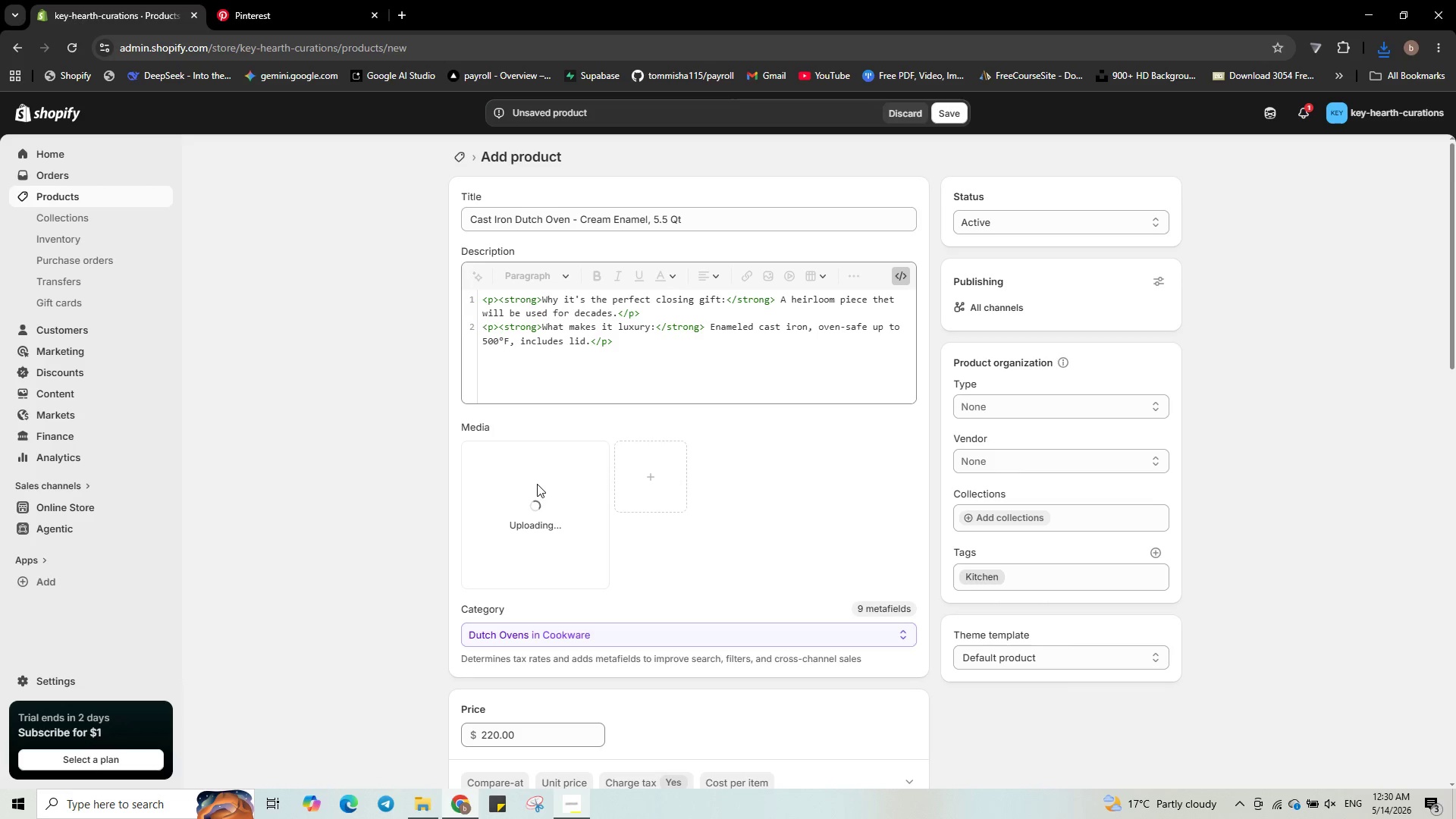 
left_click([576, 516])
 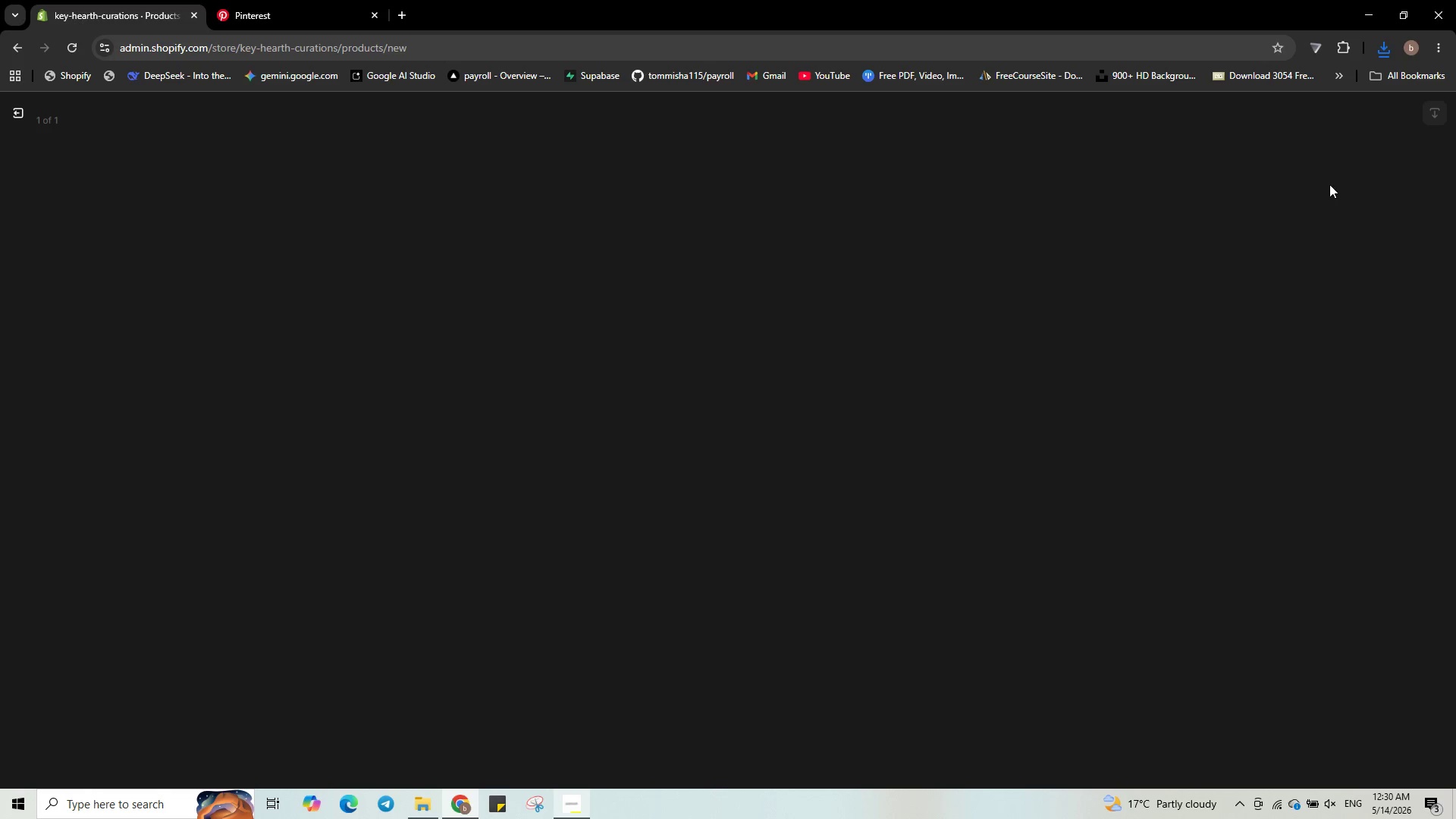 
mouse_move([1306, 184])
 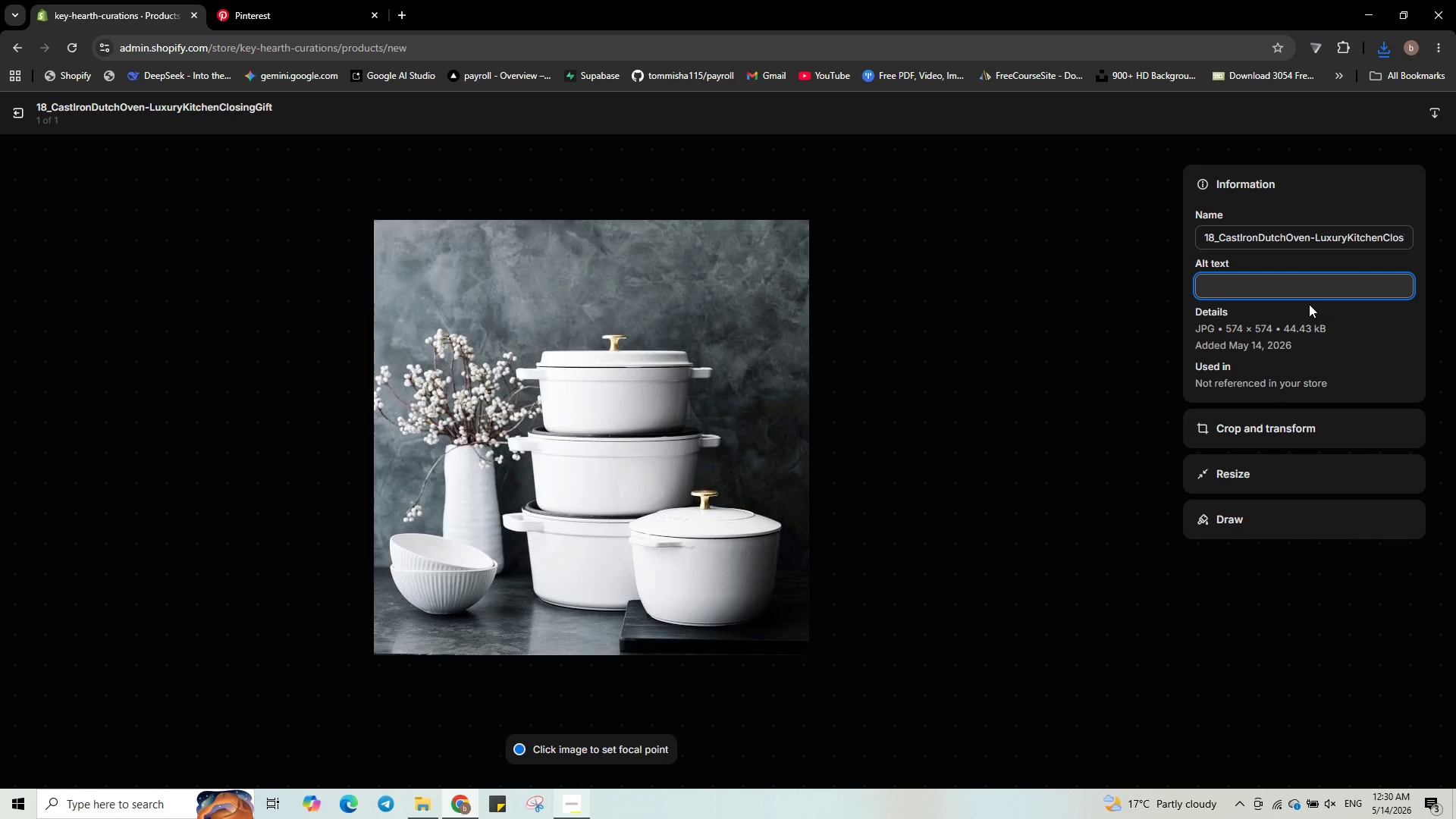 
wait(11.69)
 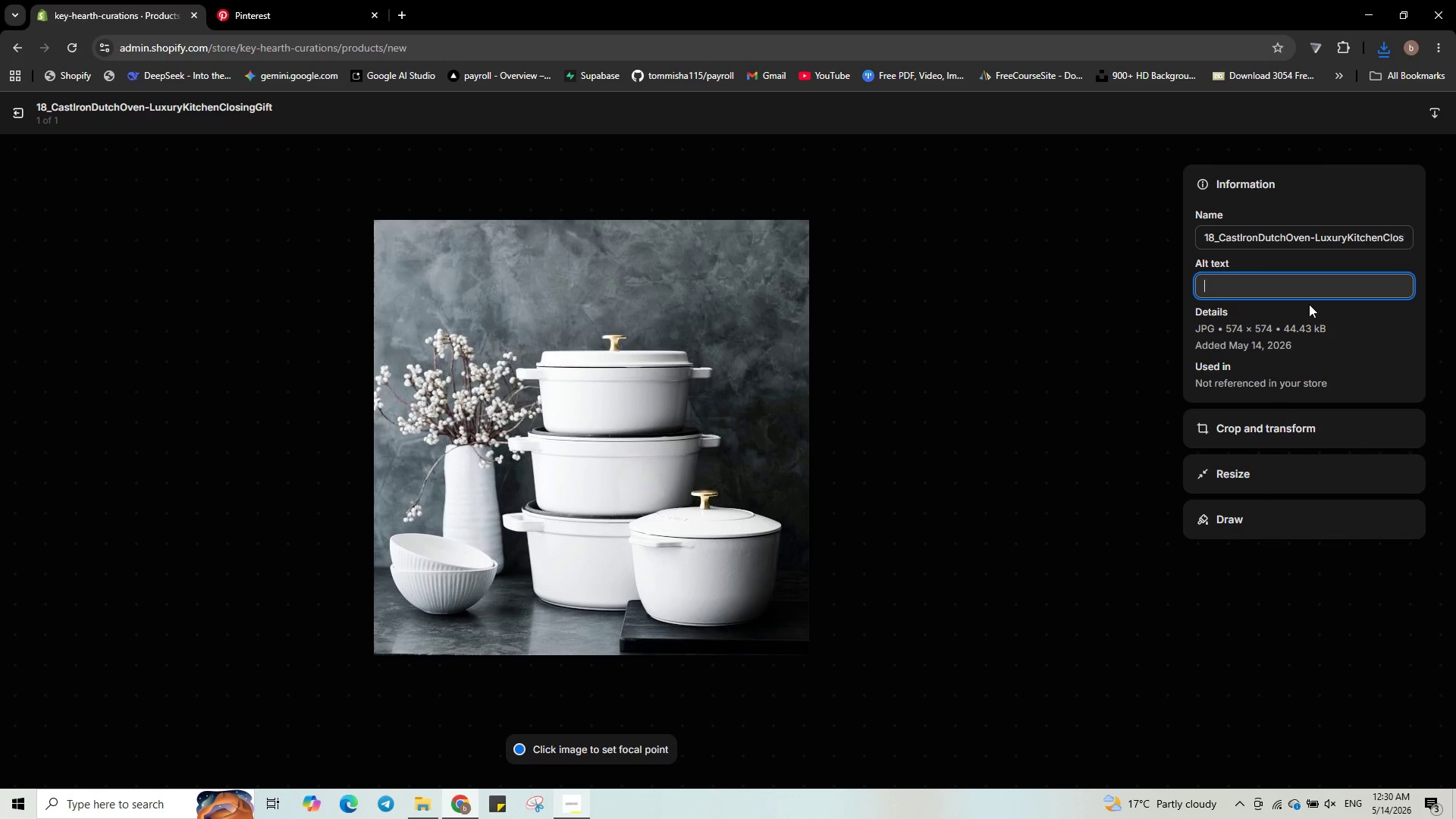 
type(Cast )
 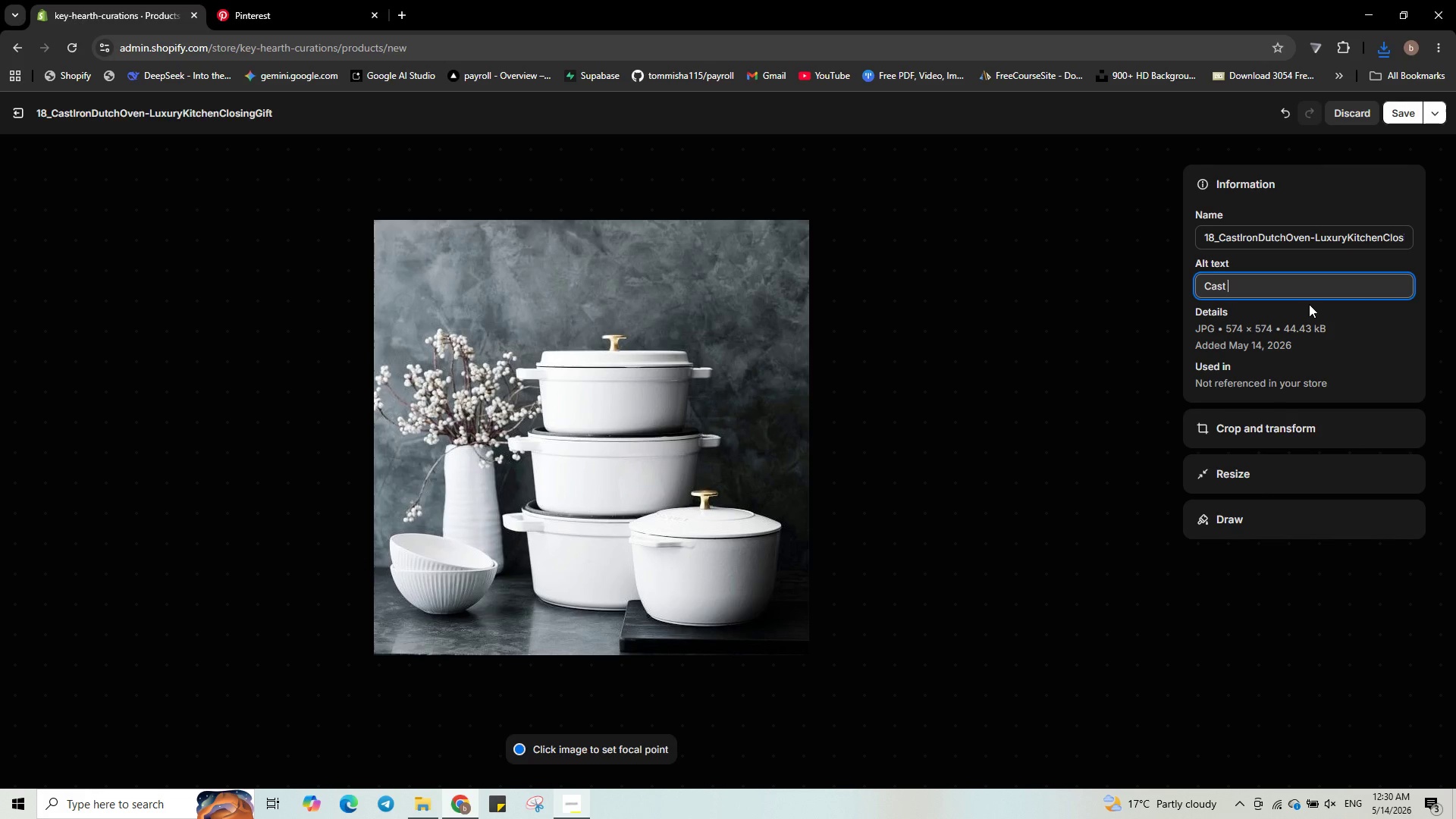 
type(iron d)
key(Backspace)
type(Dutch oven cream - )
 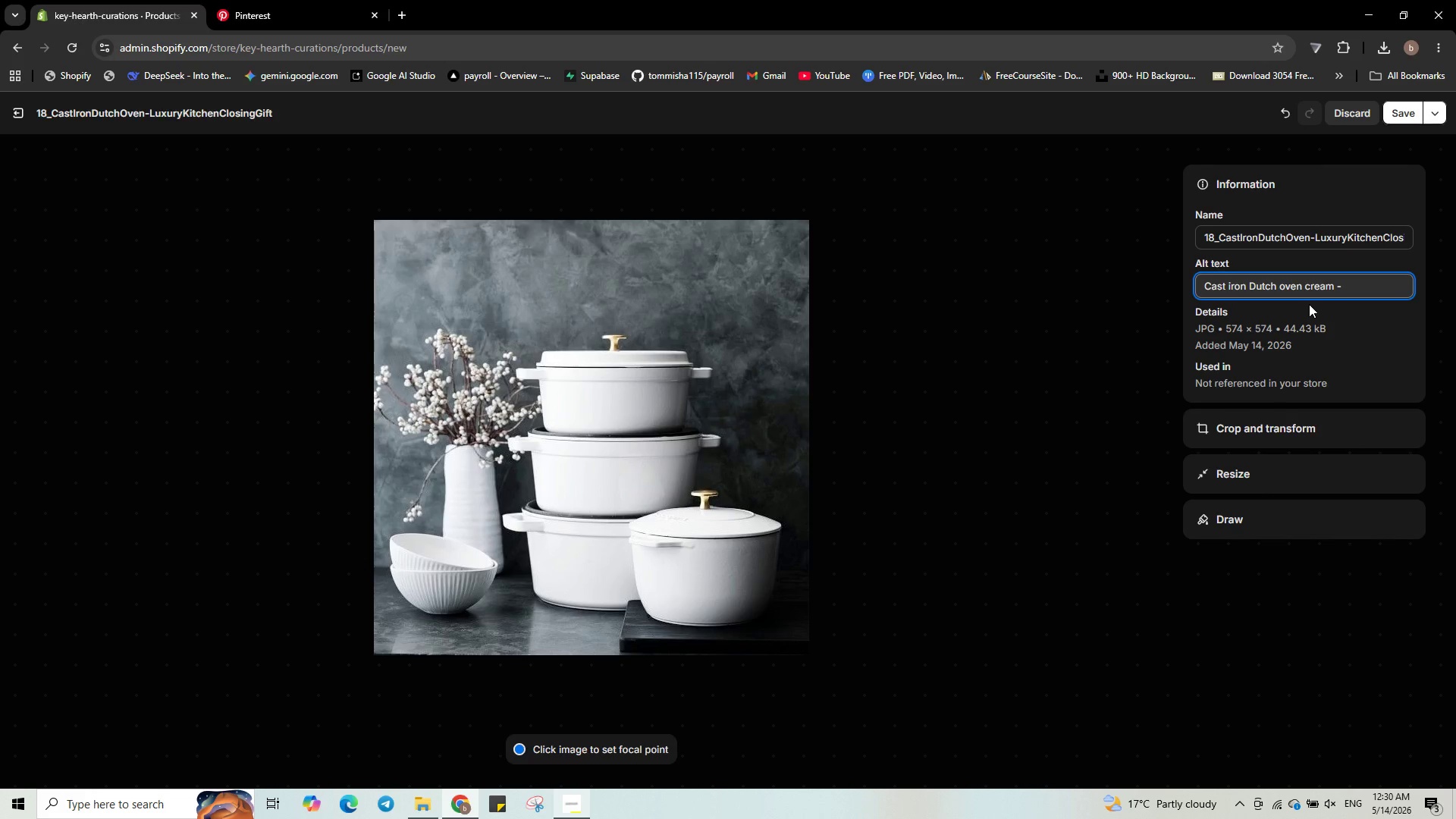 
type(luxury closing )
 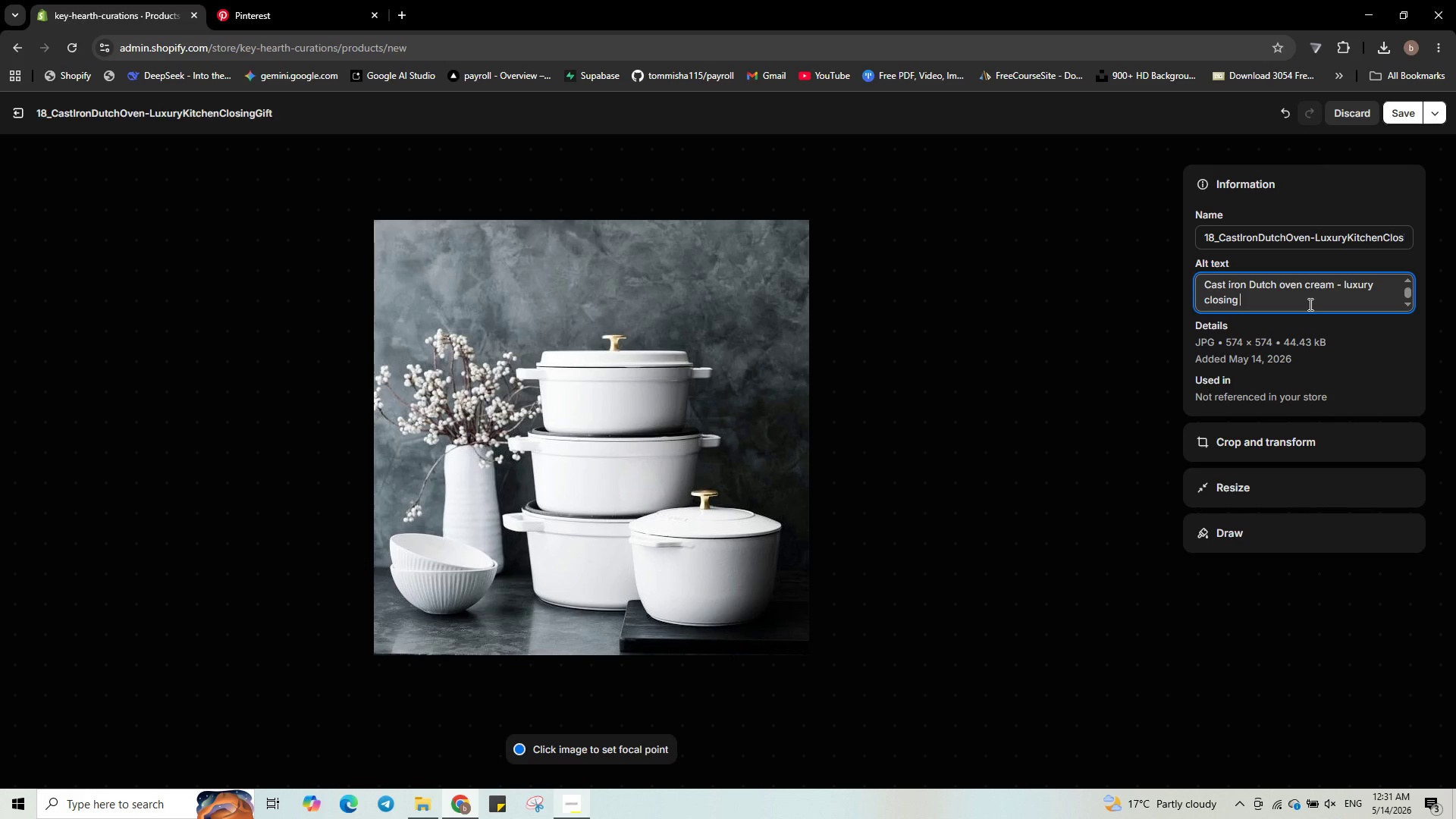 
type(gift for kitchen  )
key(Backspace)
key(Backspace)
type( )
 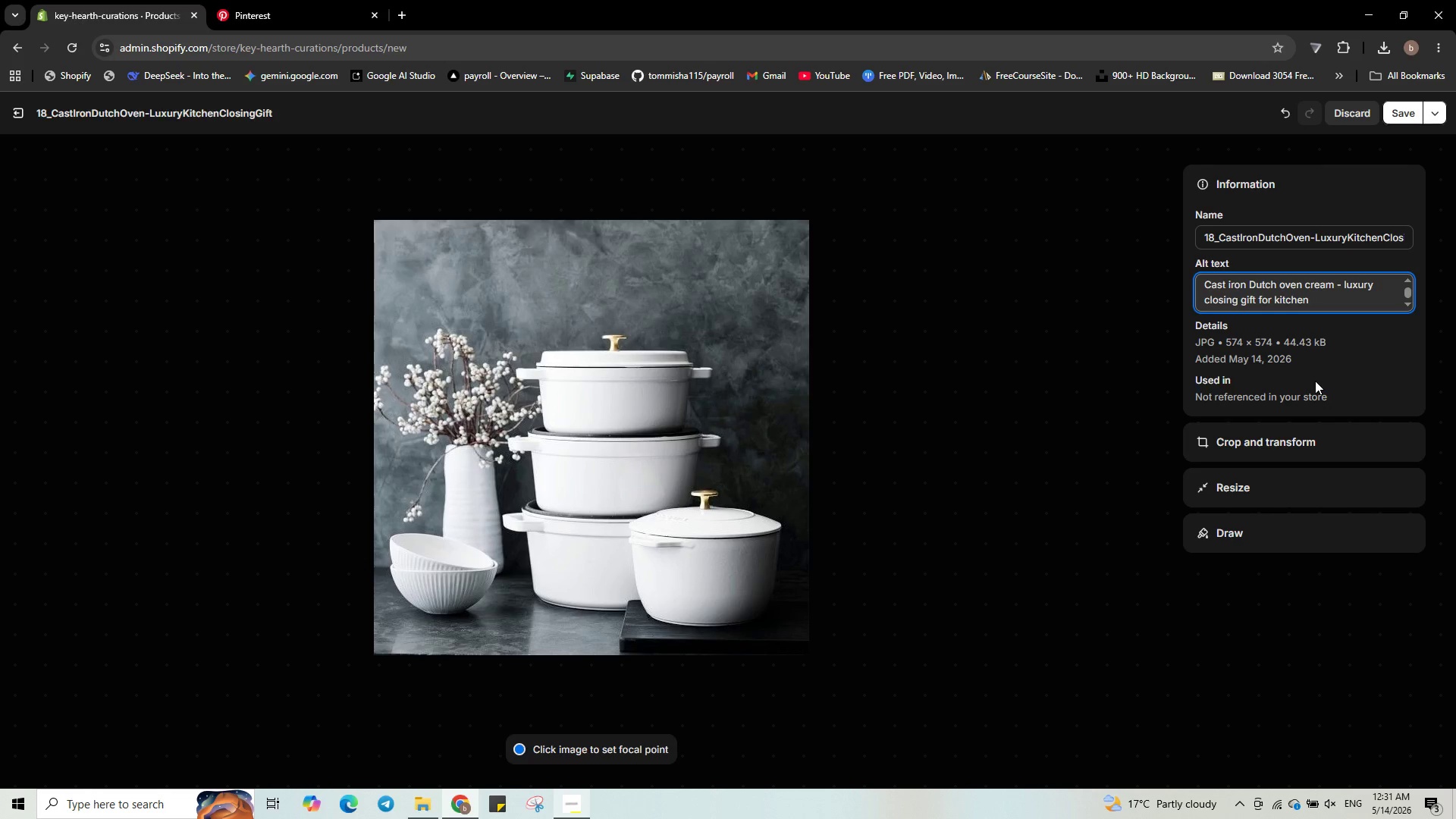 
type(lovers )
 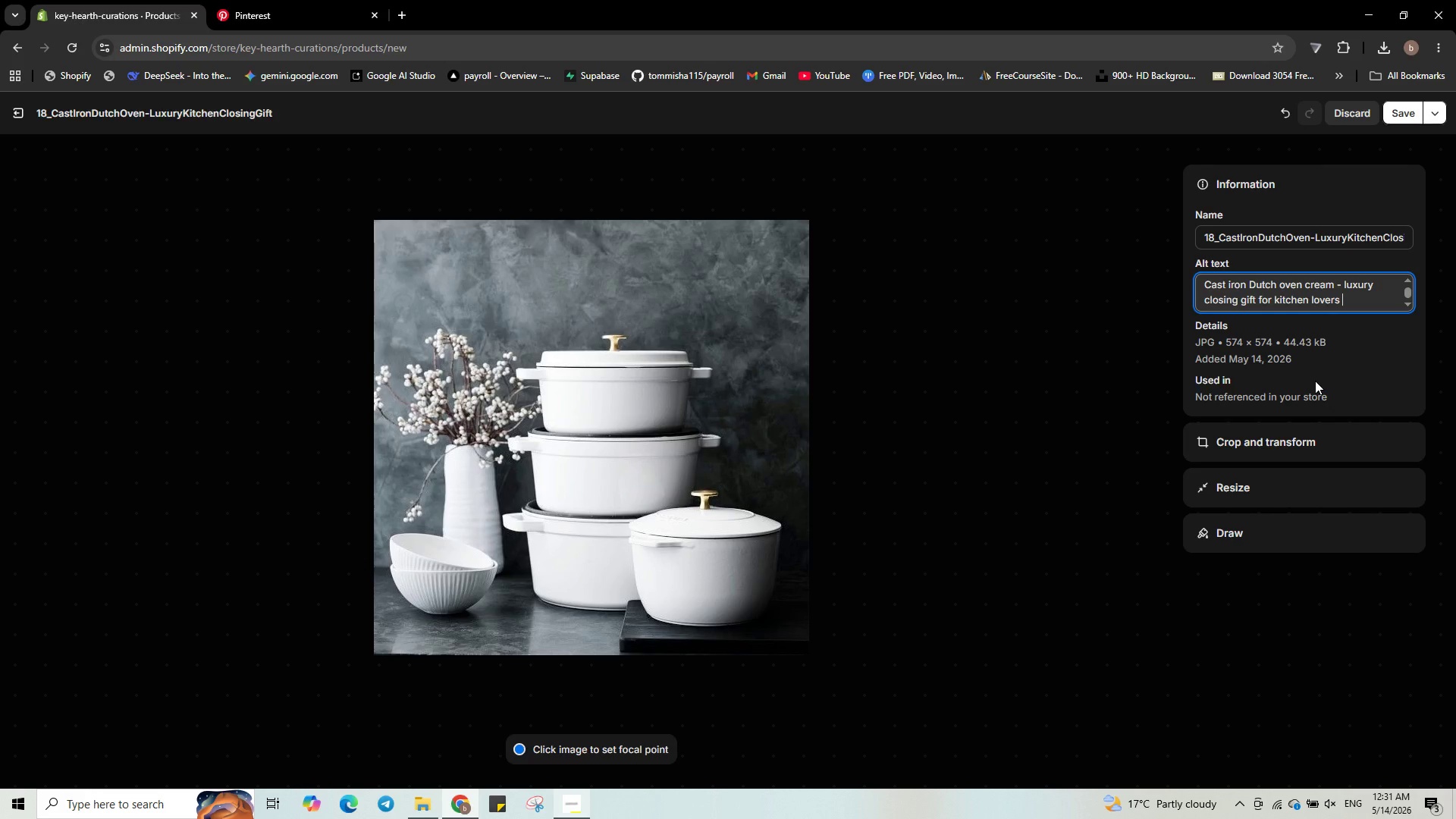 
wait(7.5)
 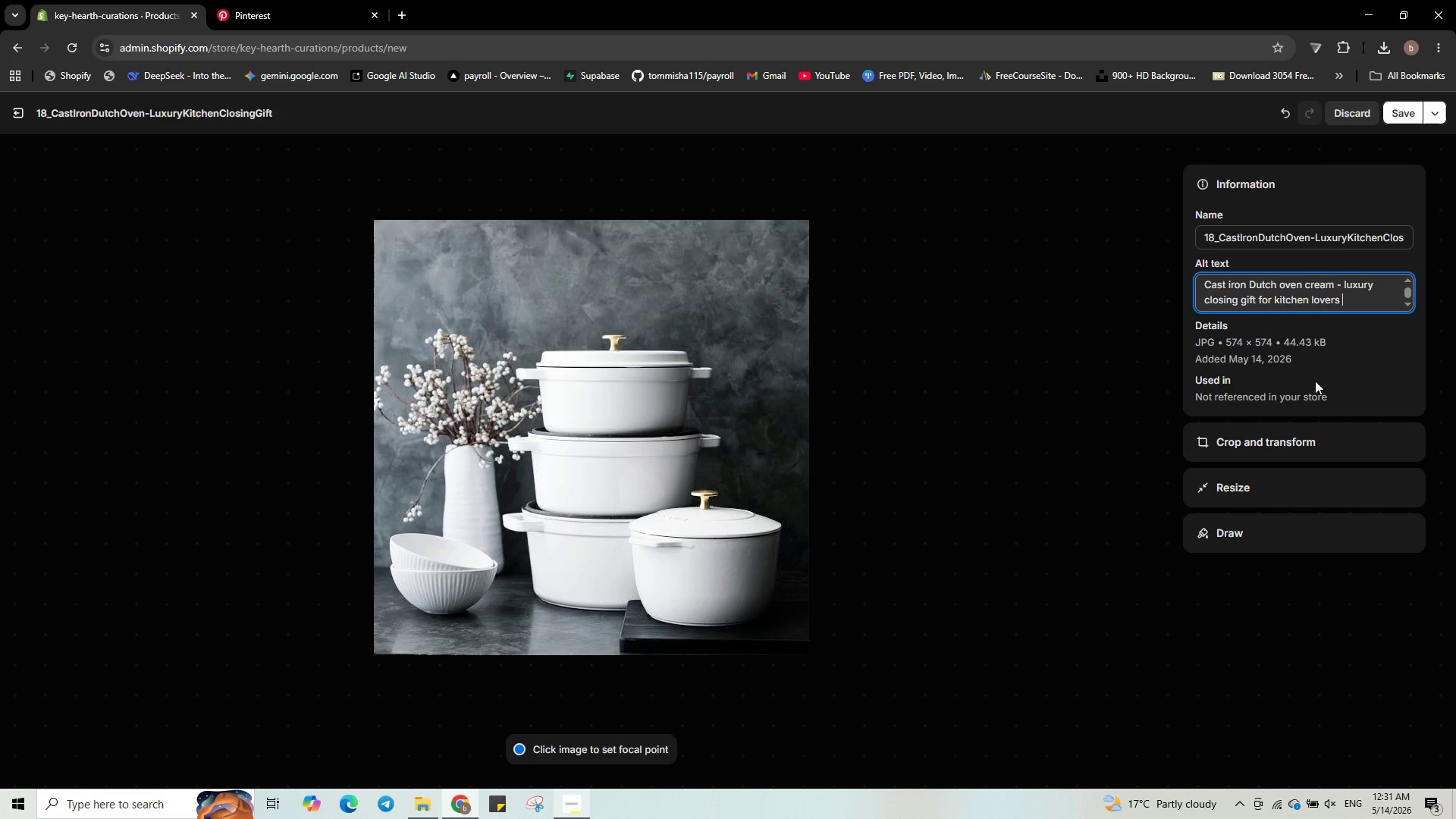 
left_click([1406, 119])
 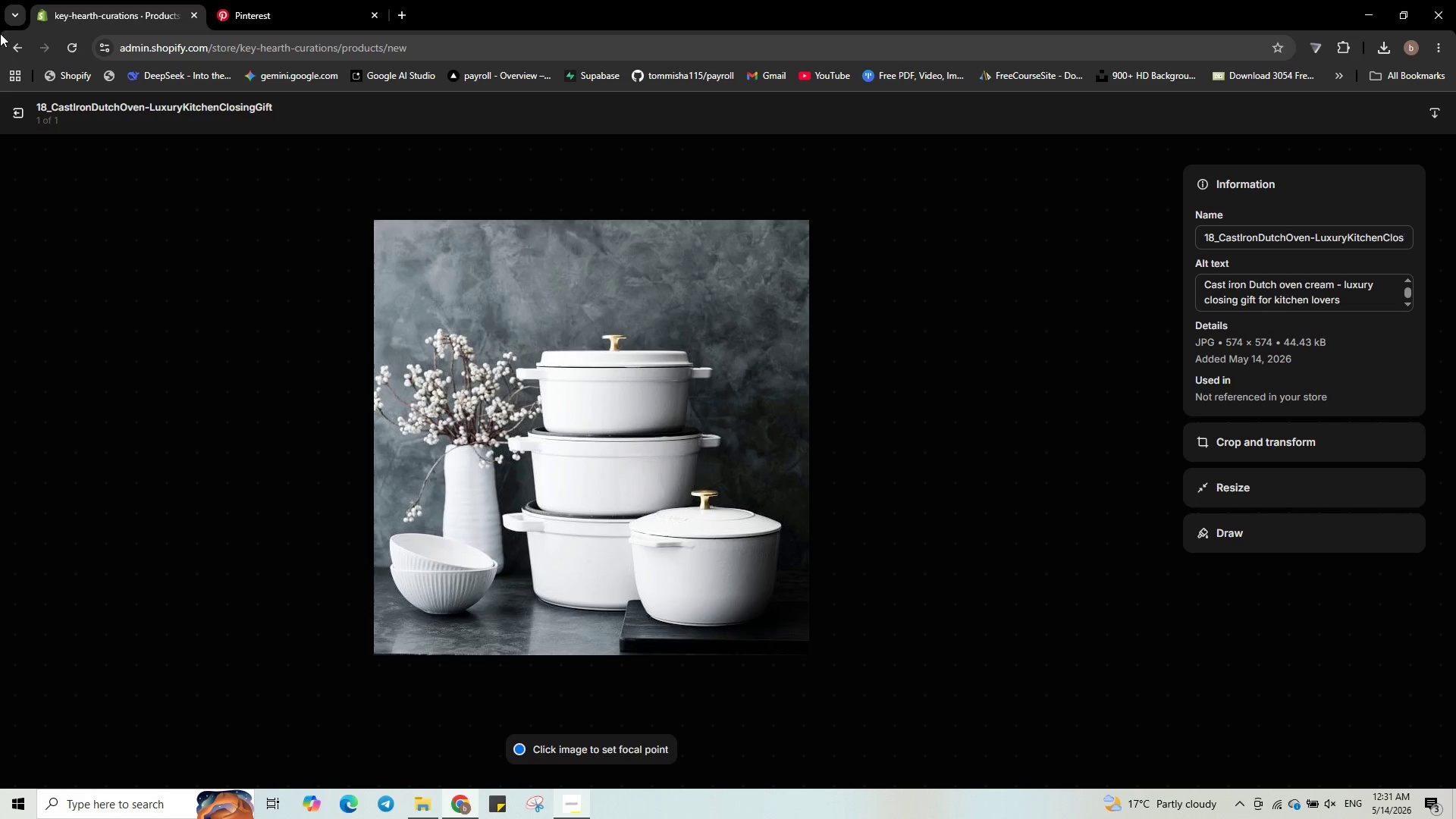 
left_click([21, 117])
 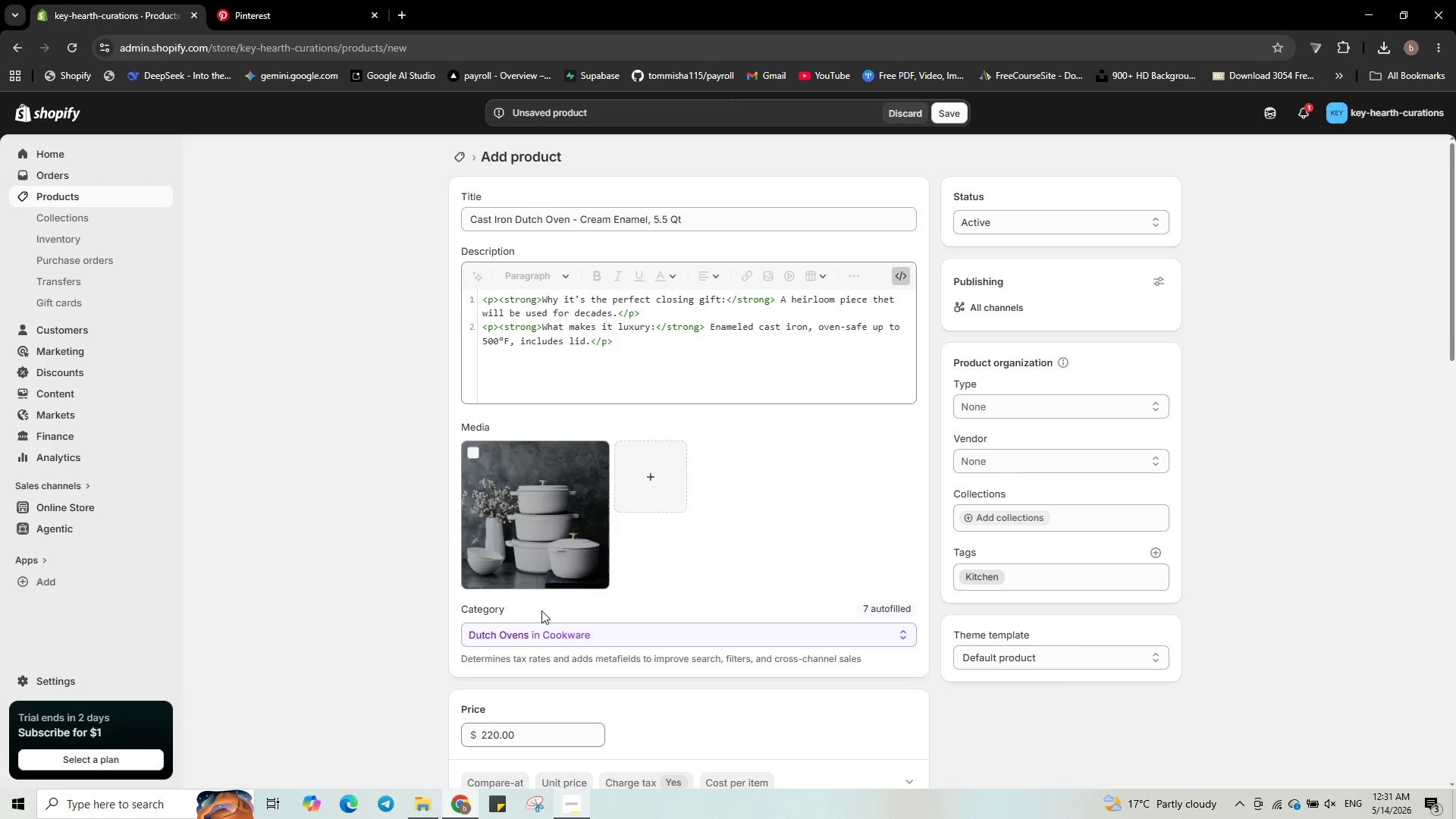 
scroll: coordinate [748, 706], scroll_direction: down, amount: 27.0
 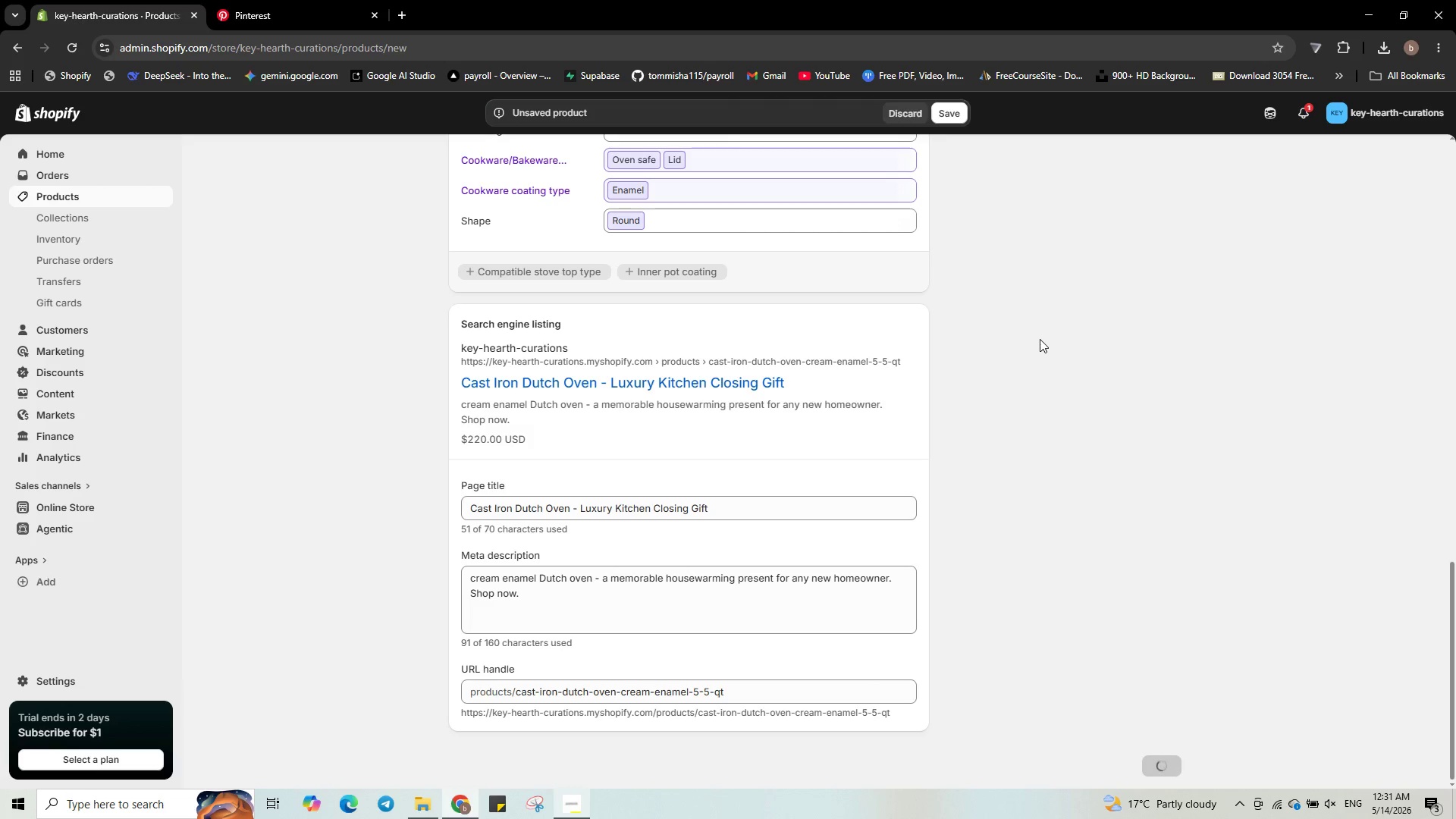 
scroll: coordinate [984, 551], scroll_direction: up, amount: 21.0
 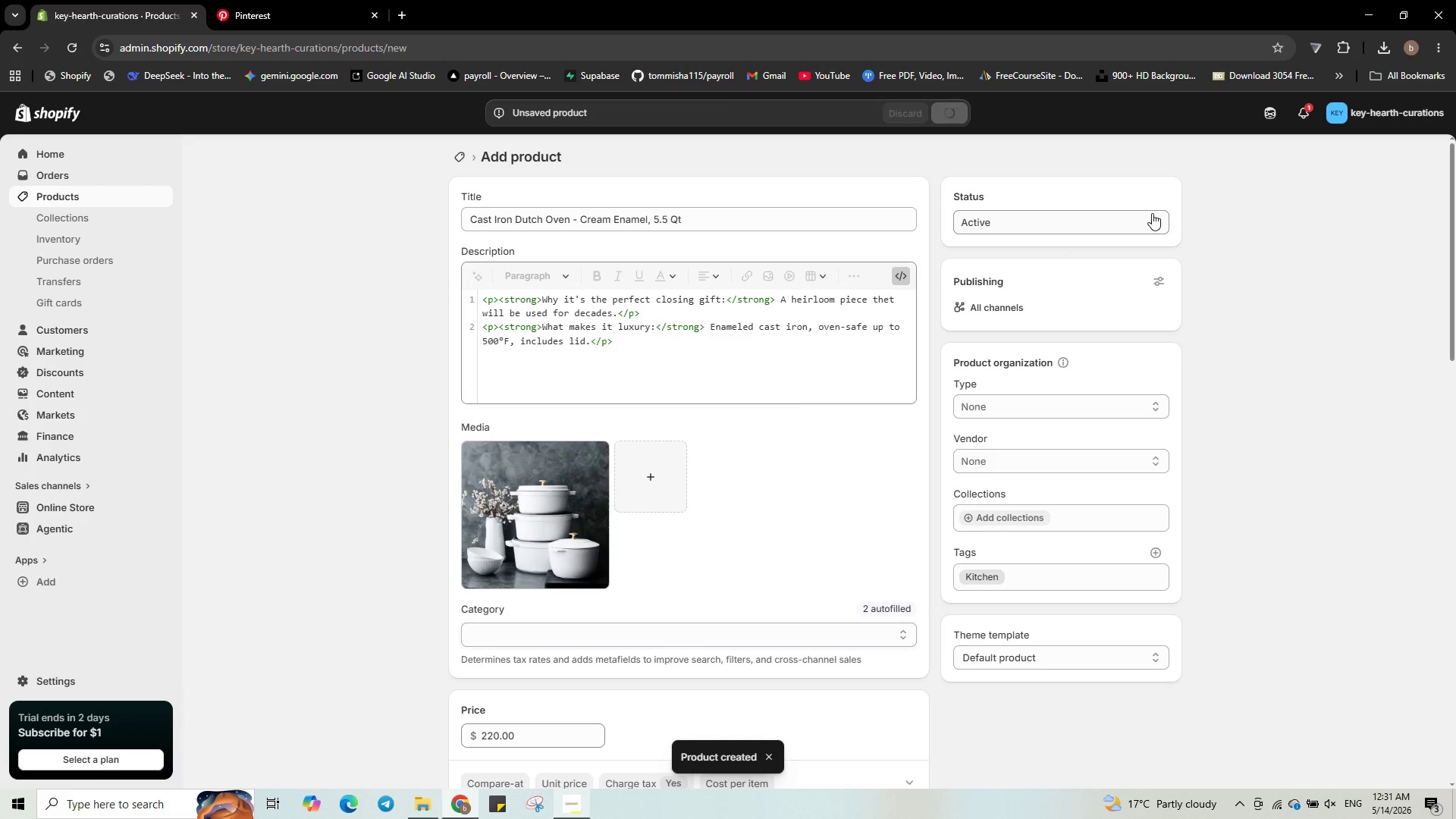 
wait(9.29)
 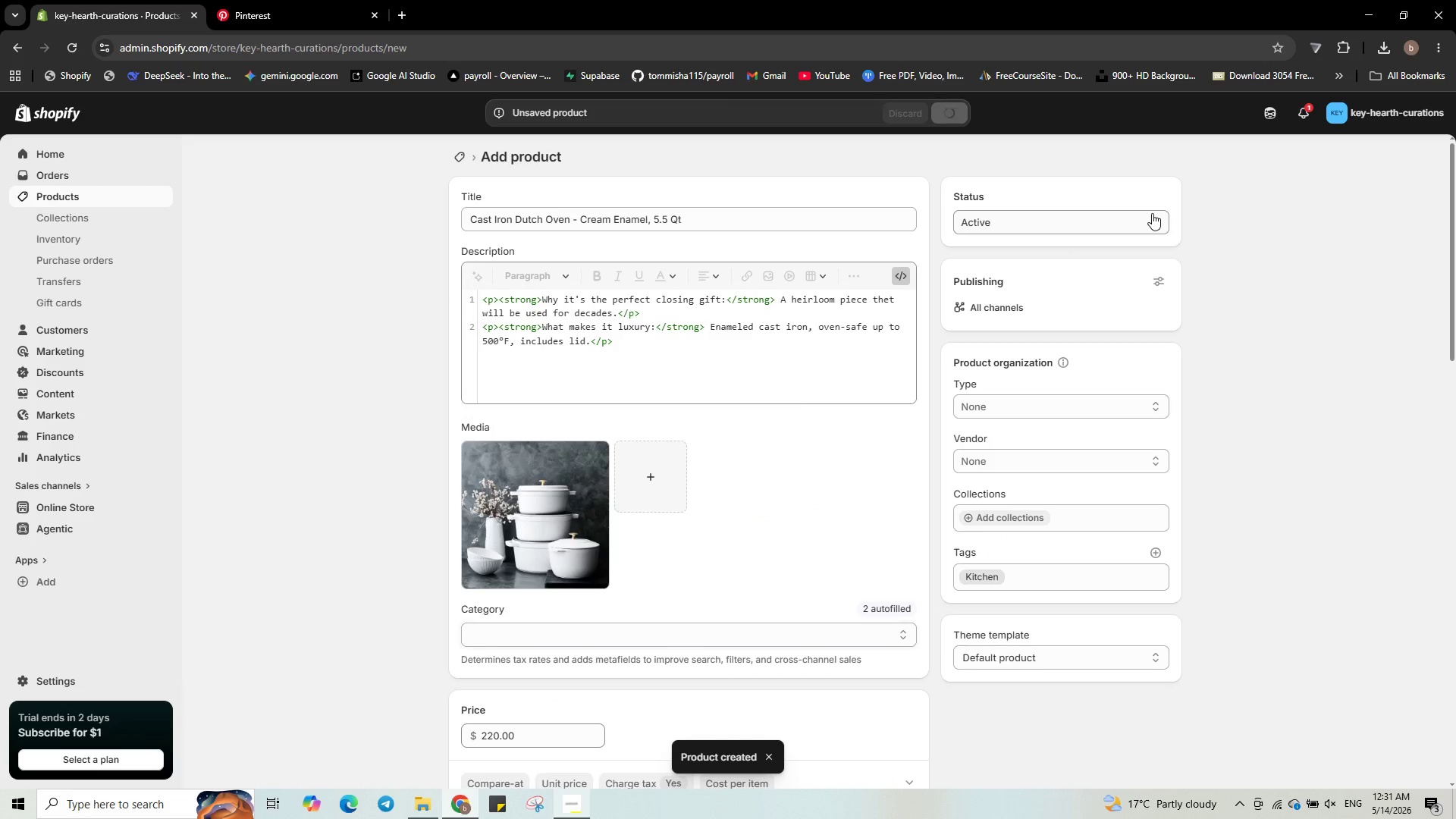 
left_click([76, 219])
 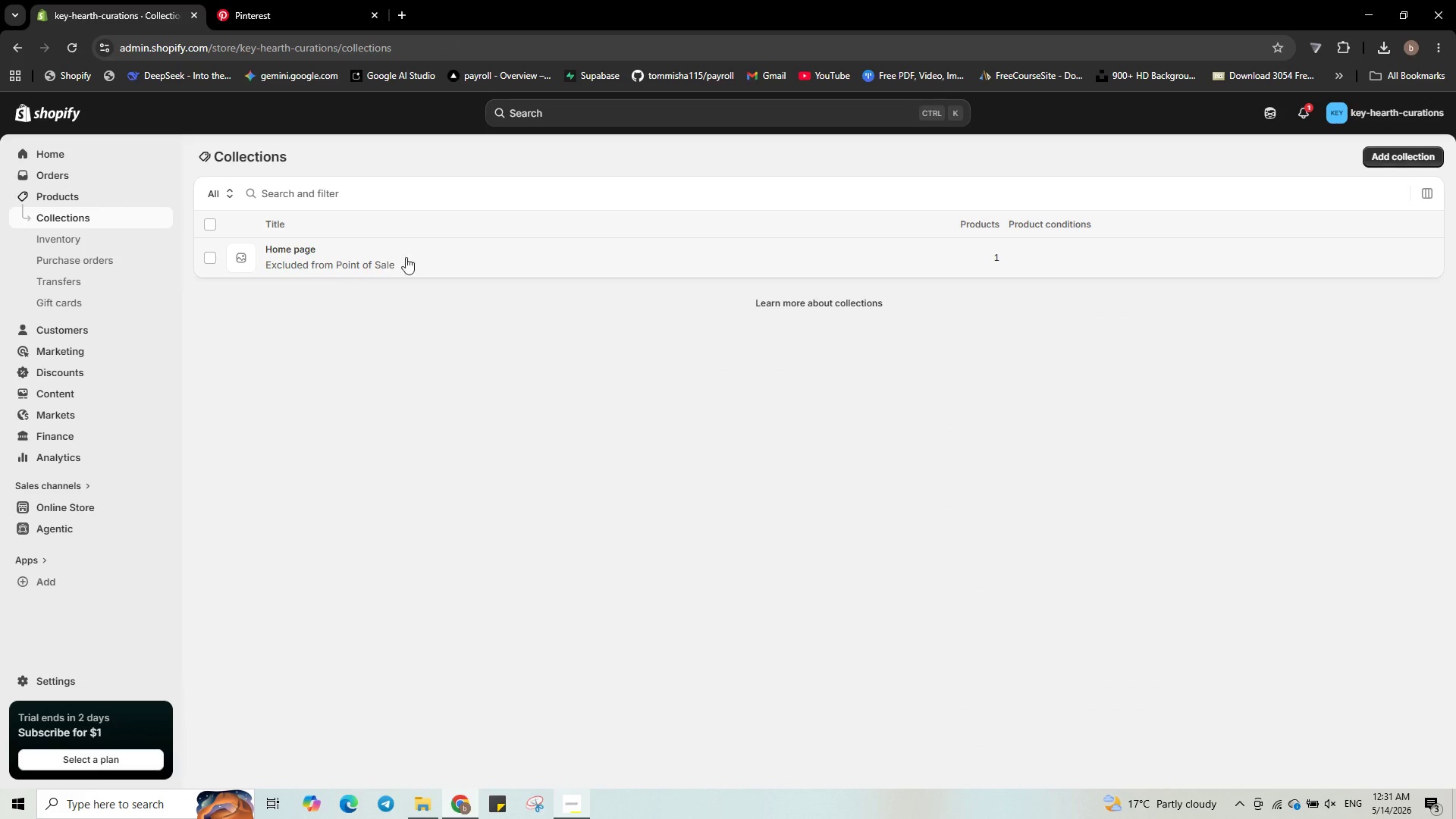 
wait(6.0)
 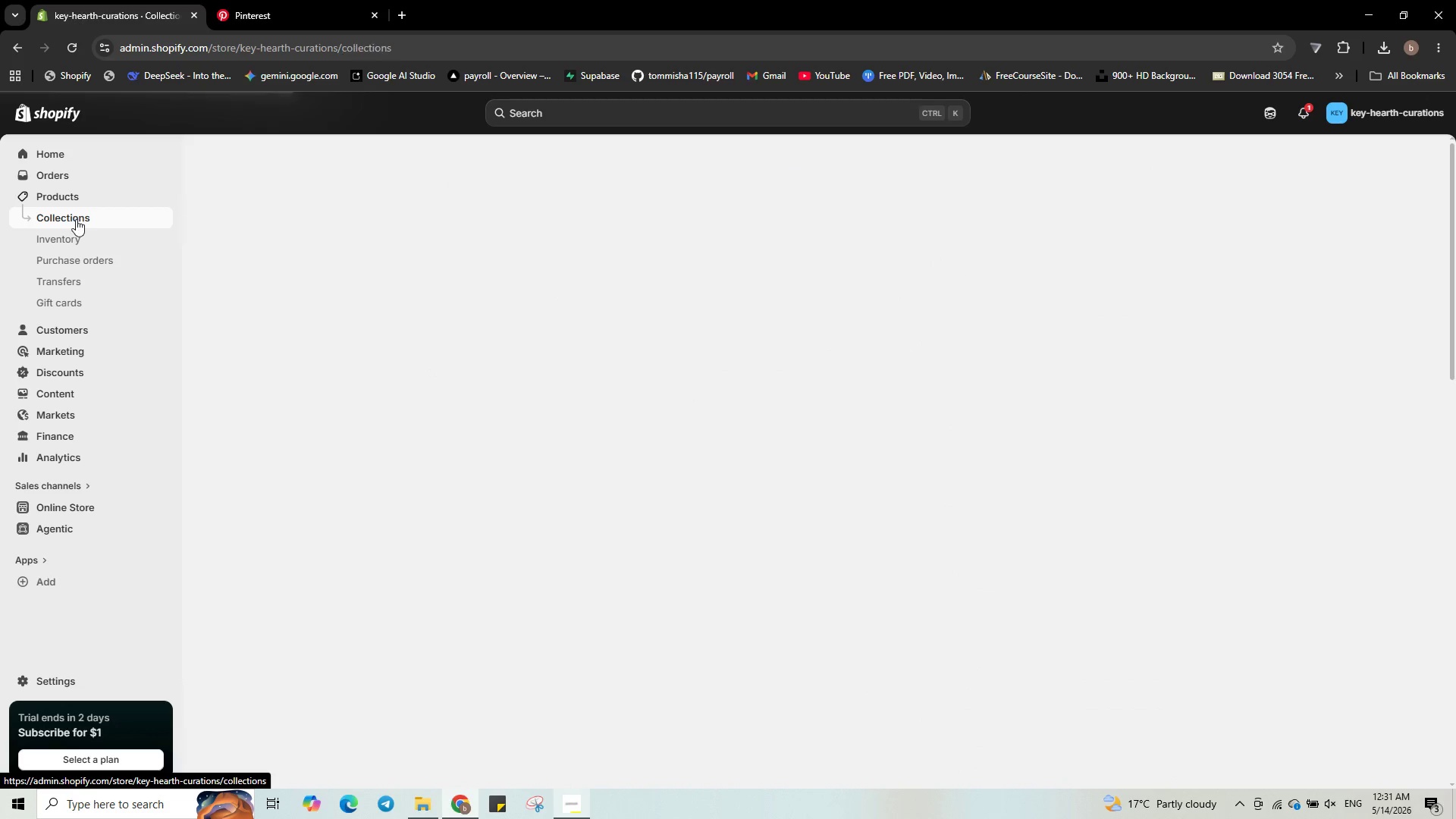 
left_click([1384, 155])
 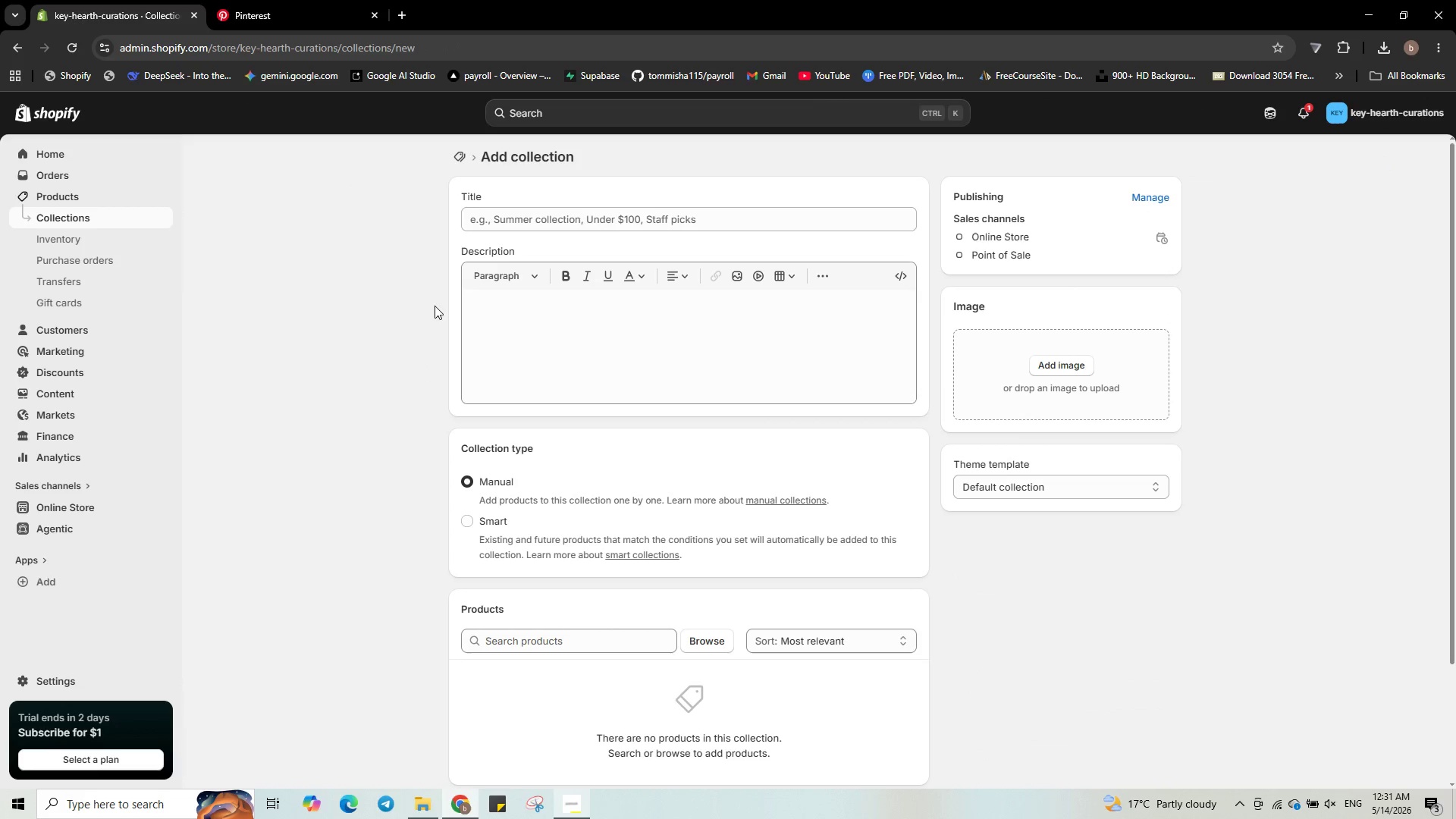 
left_click([641, 218])
 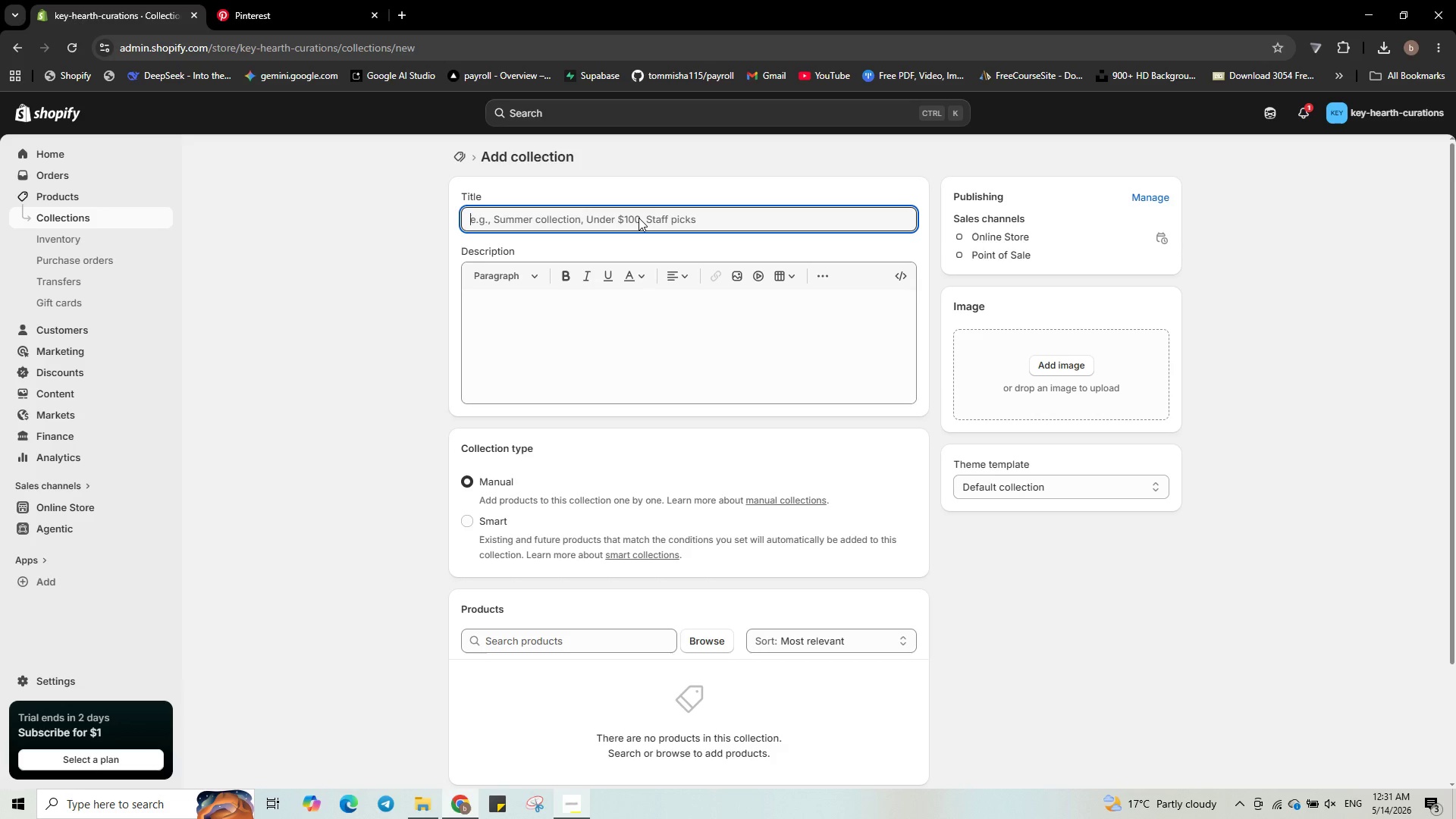 
type(The Ec)
key(Backspace)
type(xecutive Kitchen)
 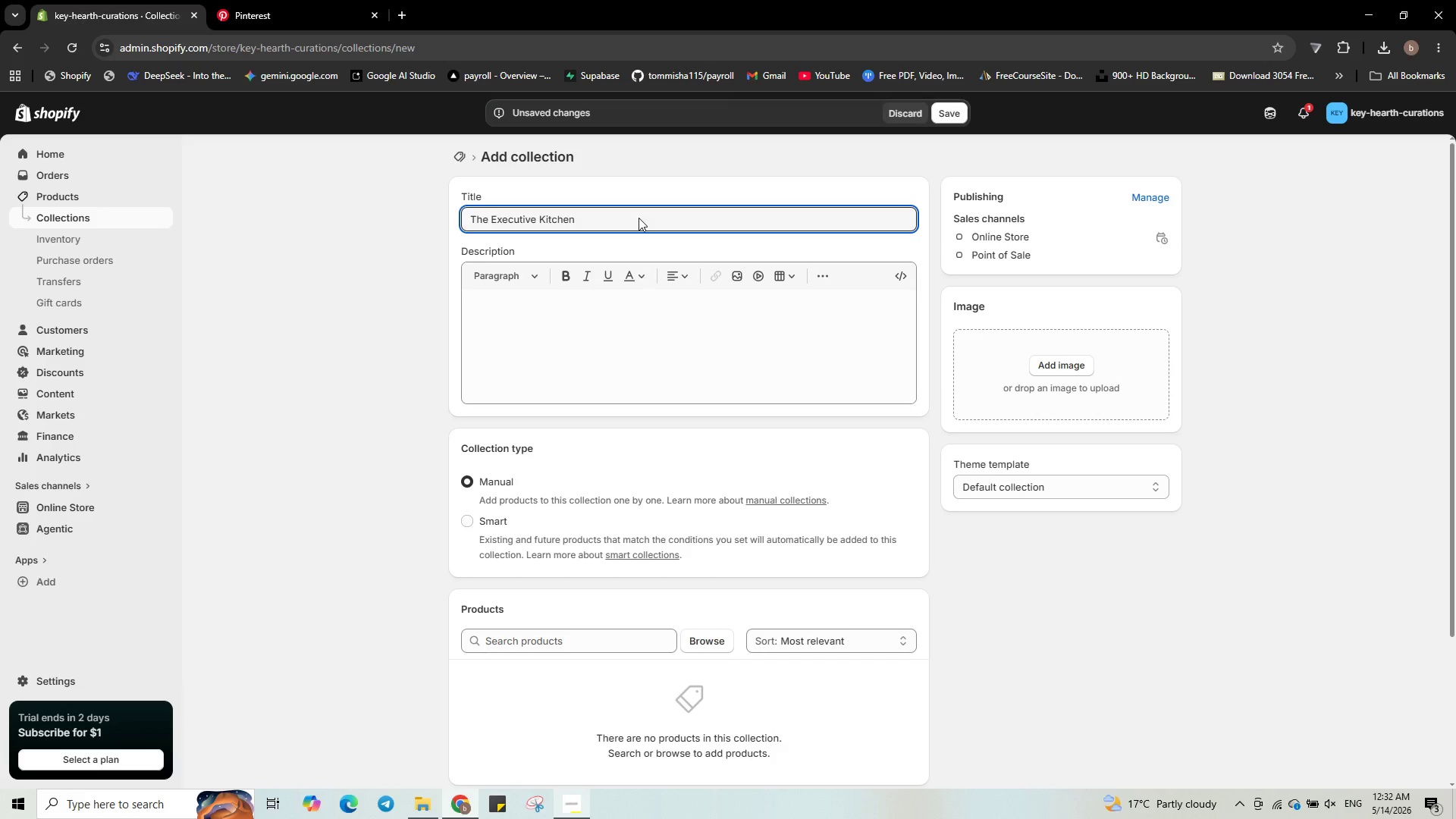 
wait(10.74)
 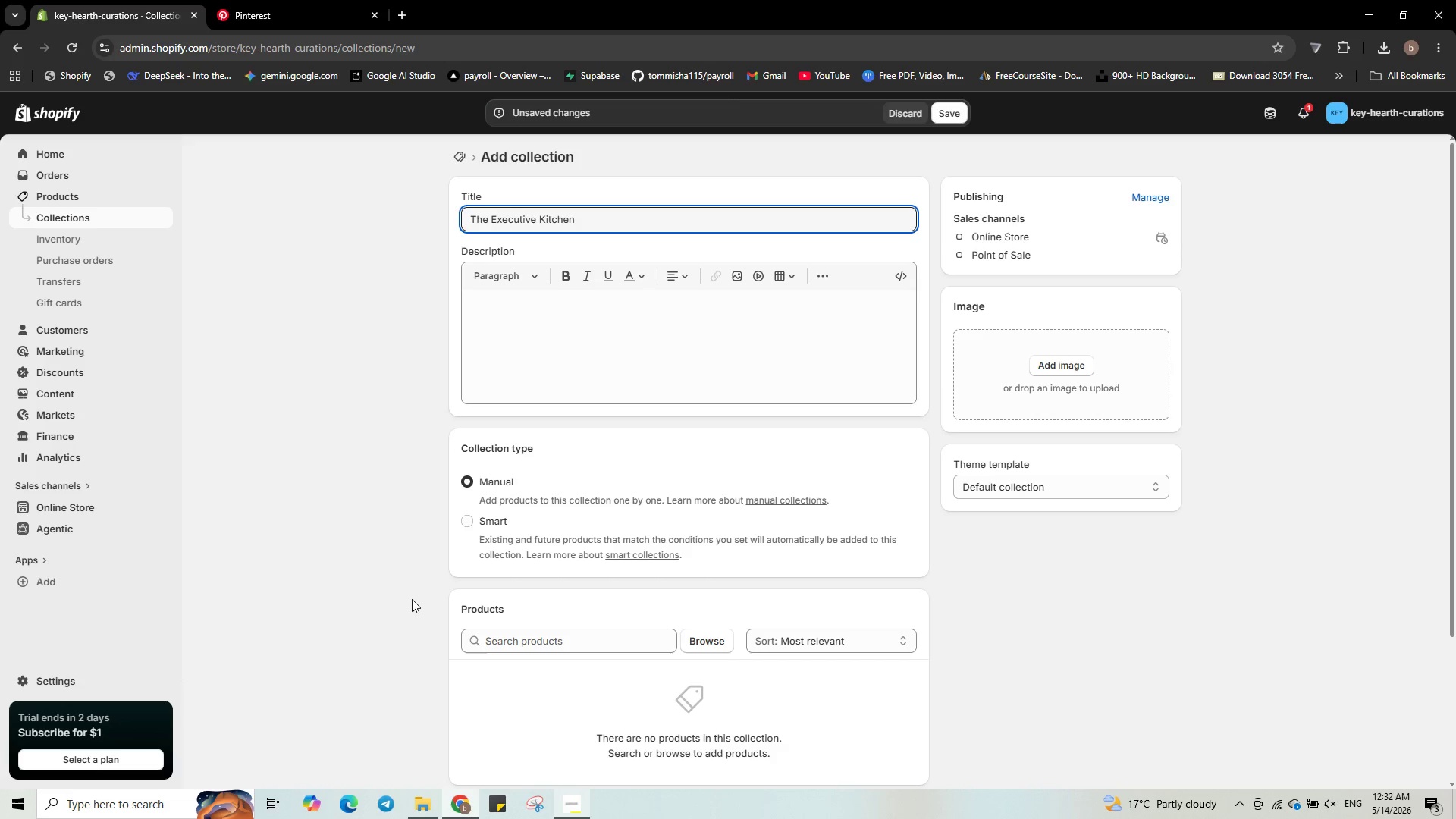 
left_click([469, 521])
 